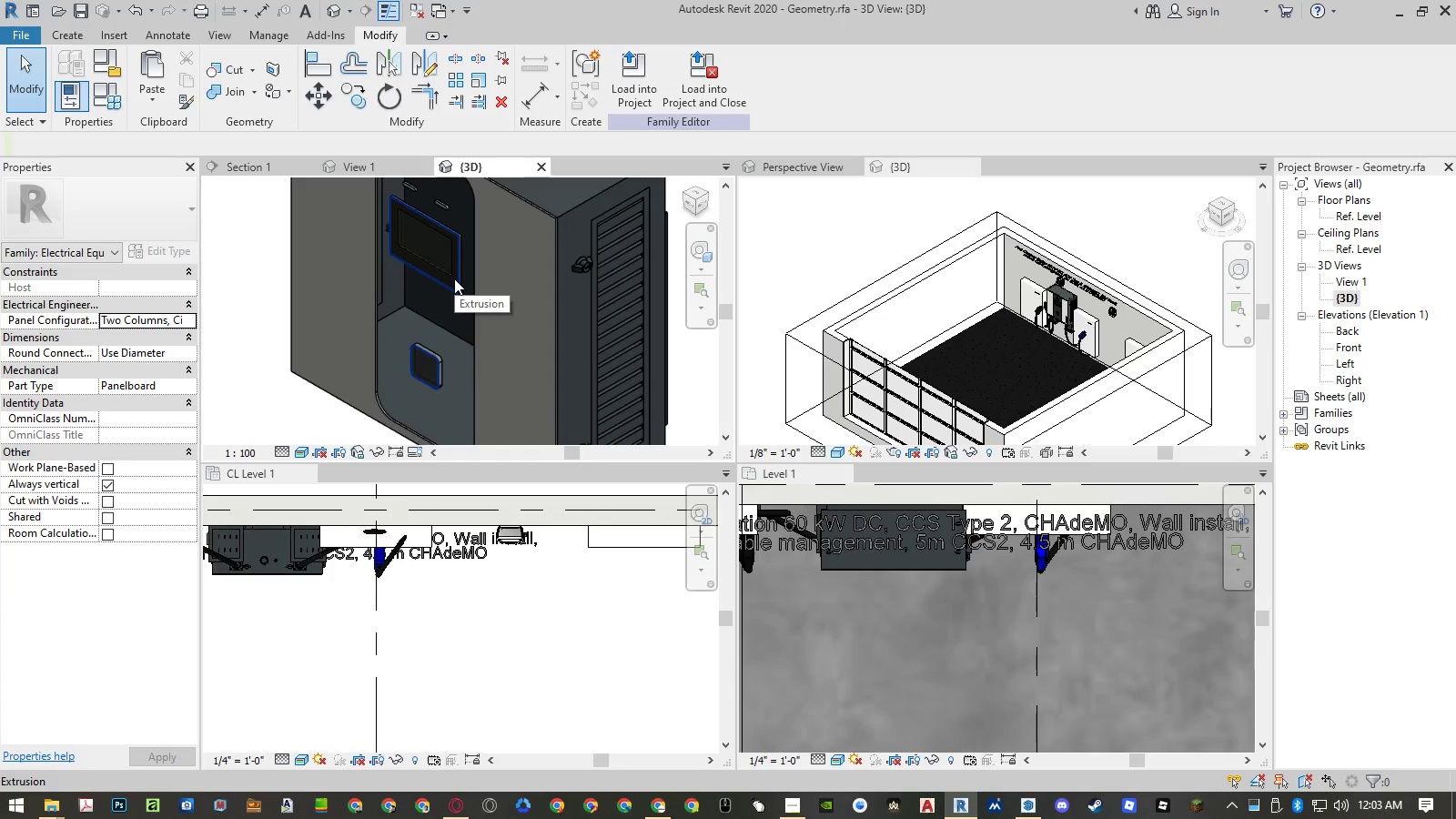 
key(Control+Z)
 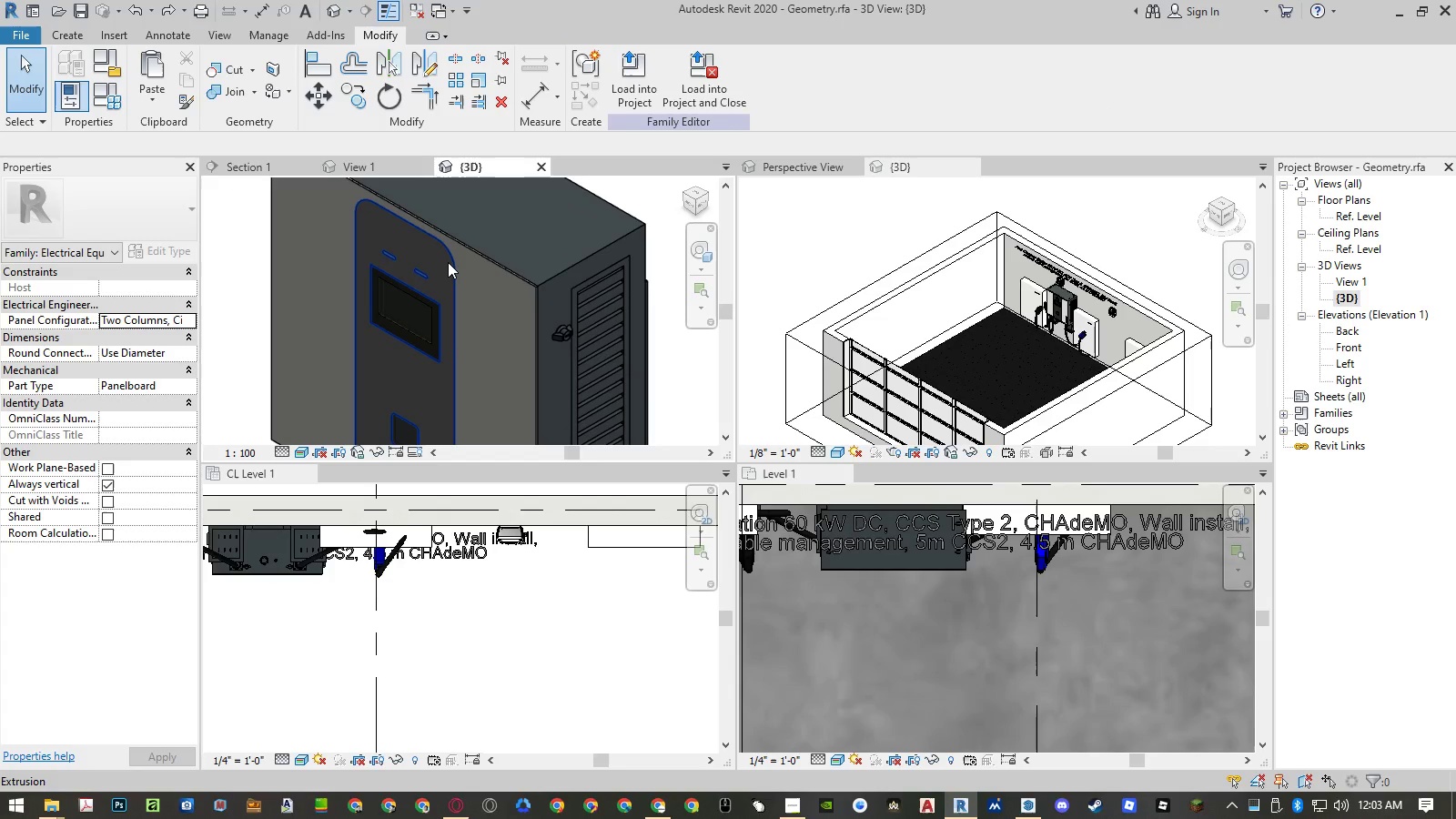 
left_click([448, 262])
 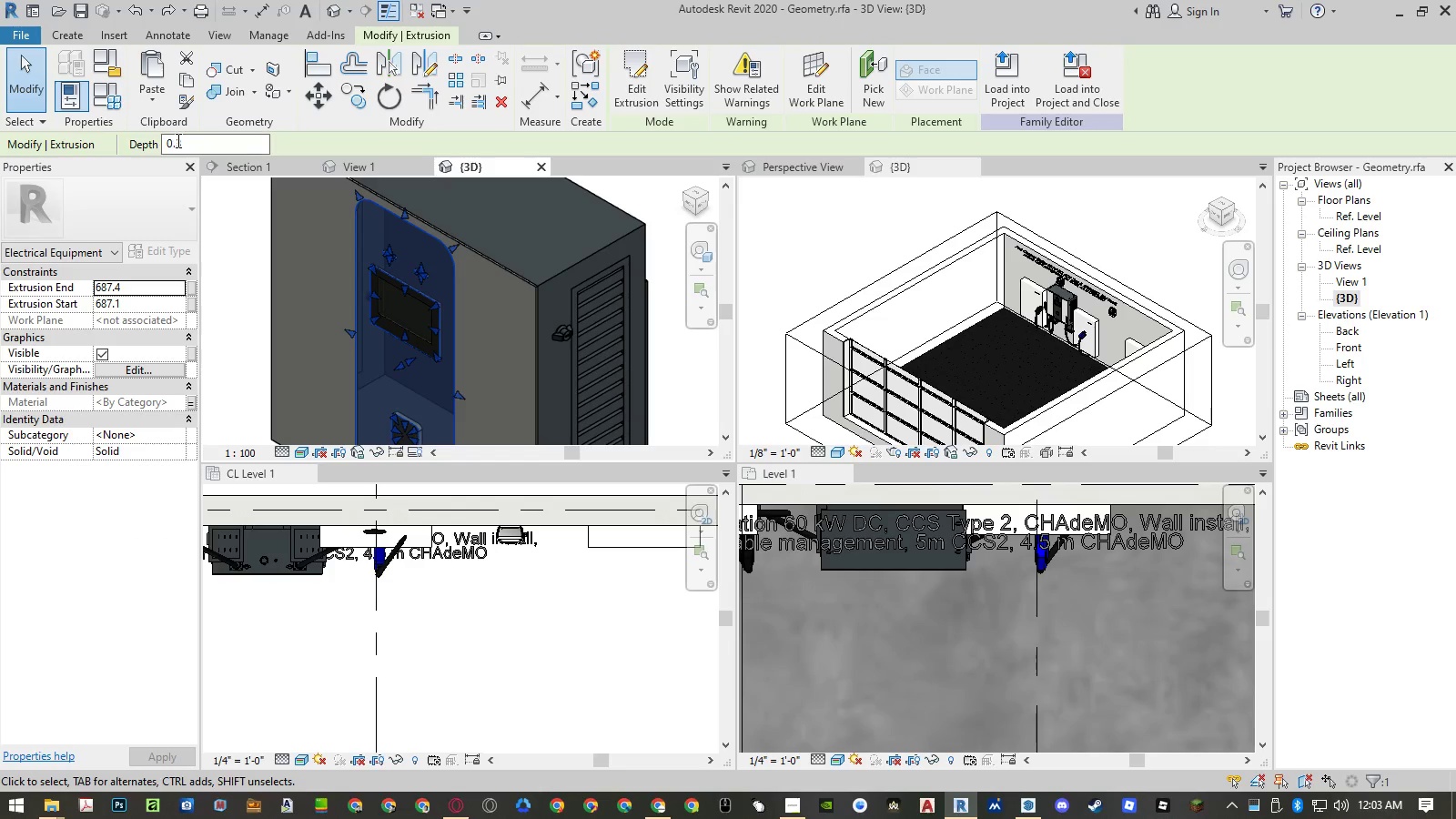 
left_click([115, 96])
 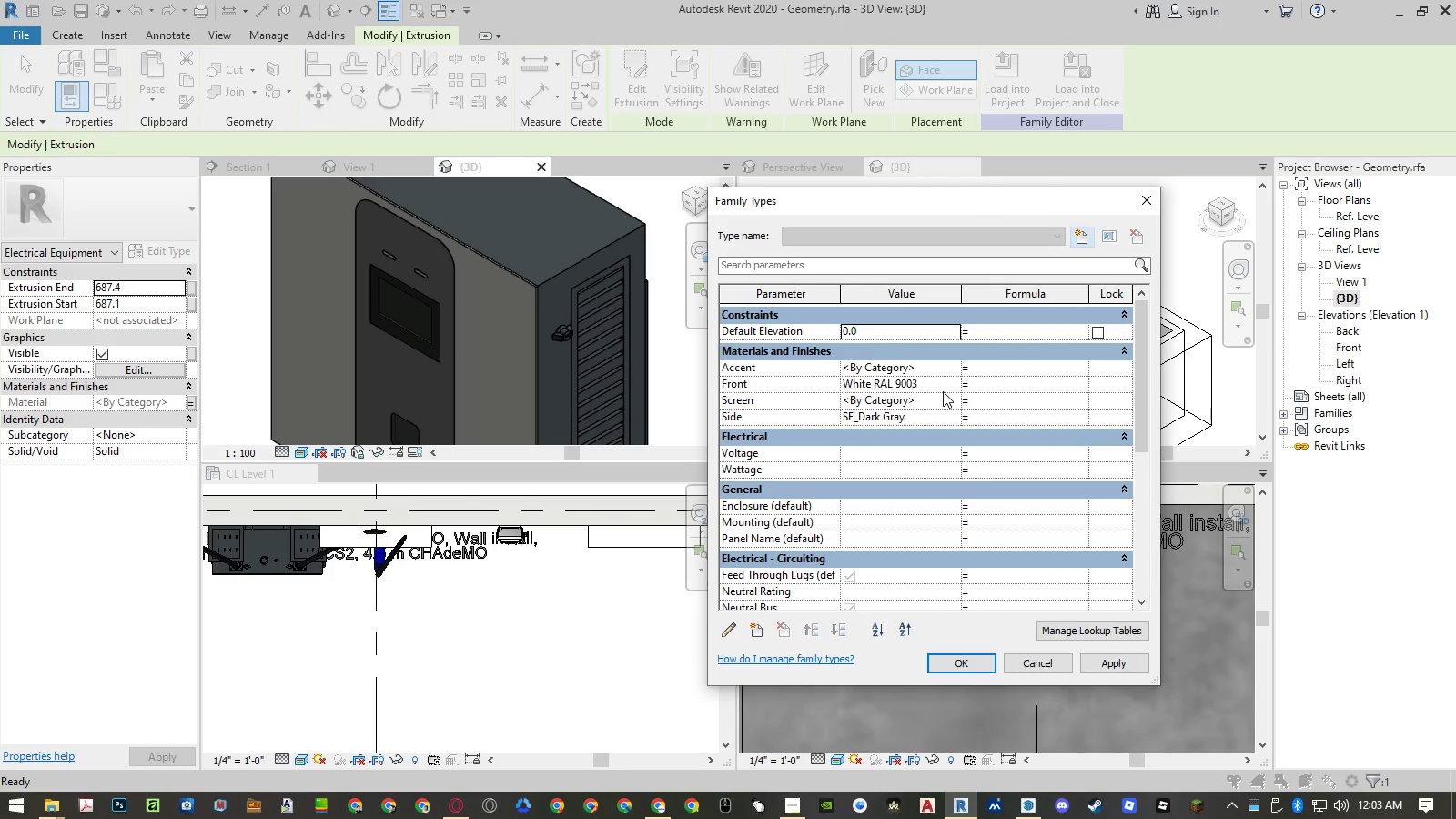 
left_click([931, 368])
 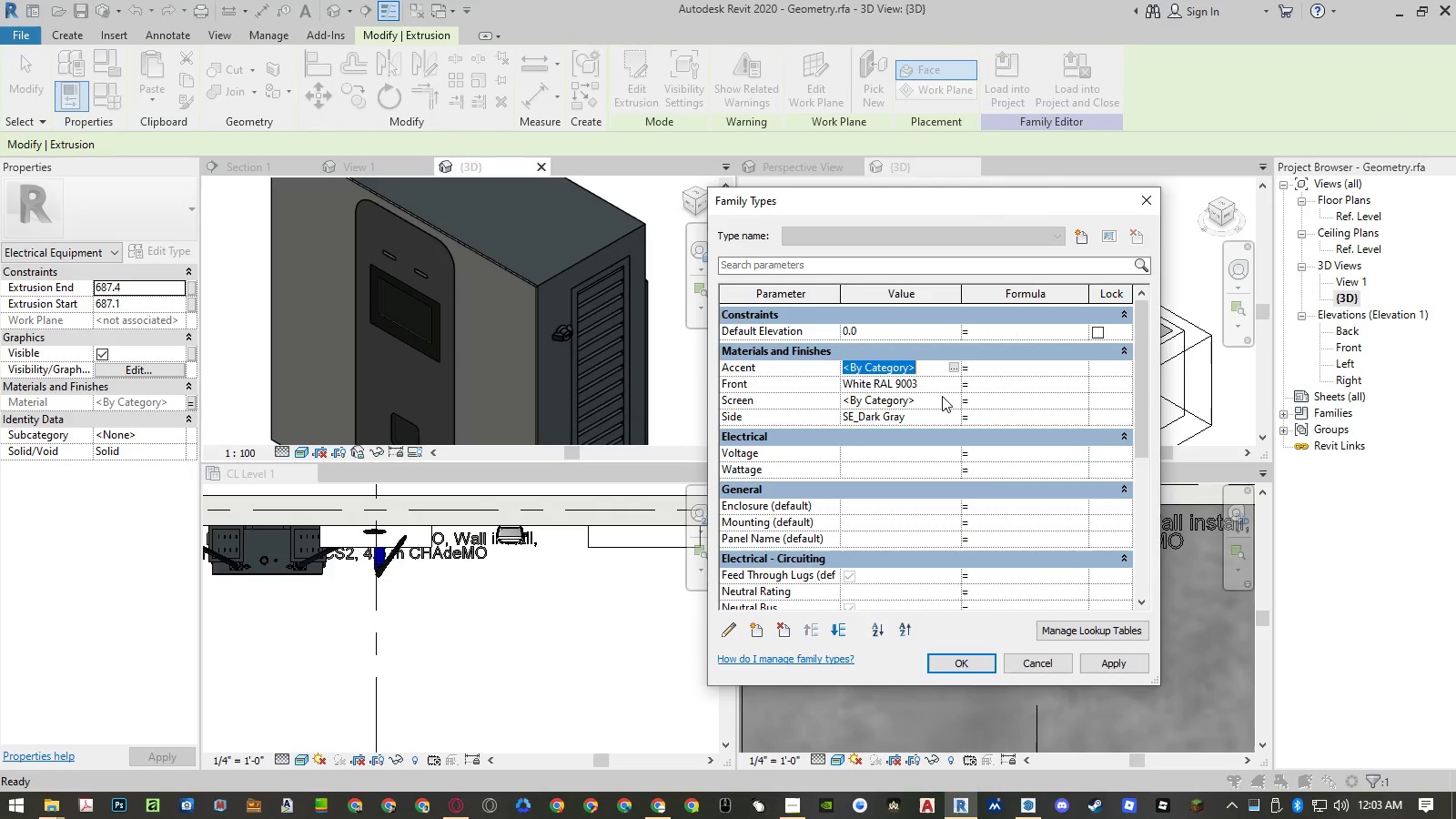 
key(Control+ControlLeft)
 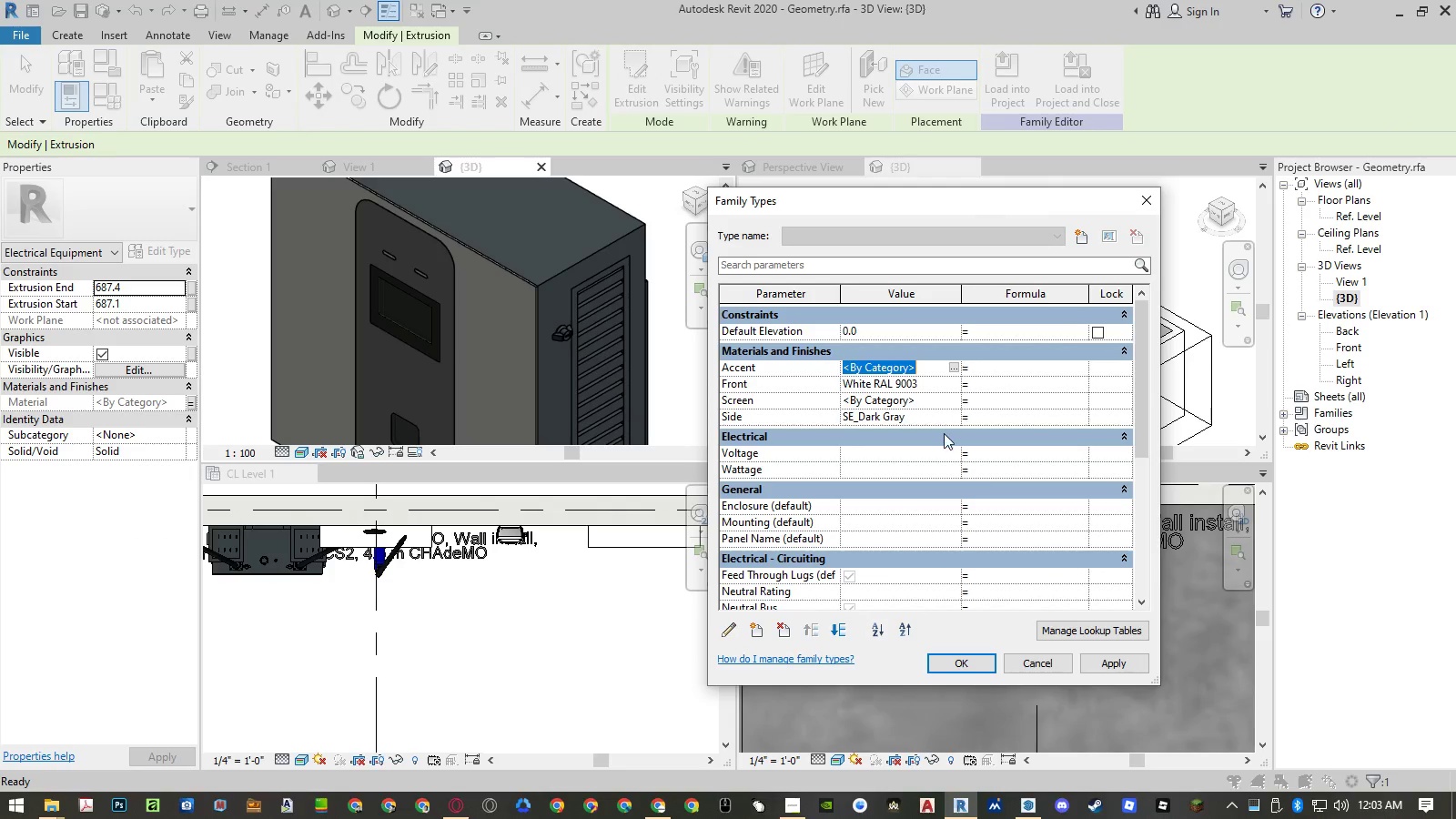 
key(Control+V)
 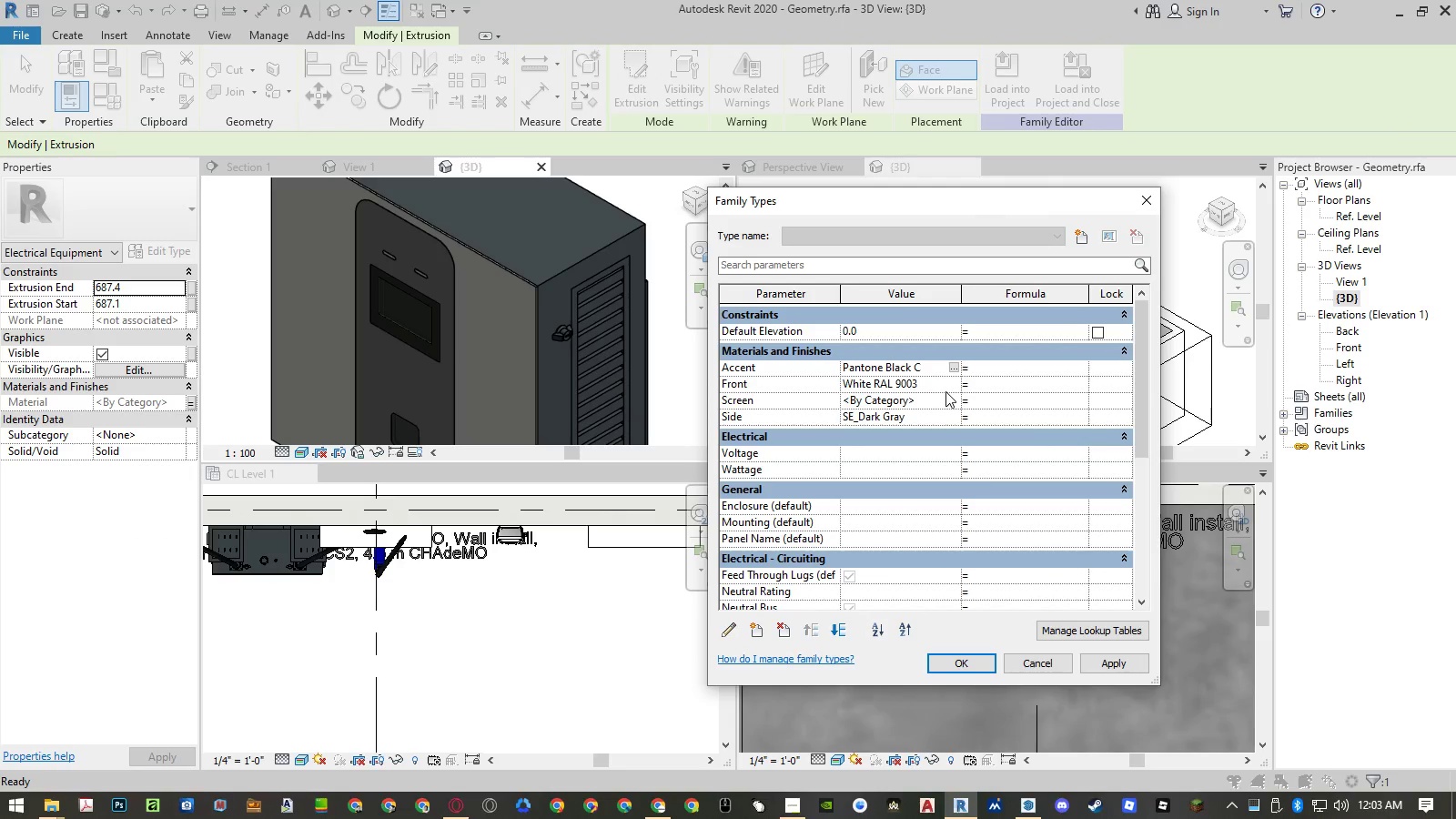 
left_click([945, 389])
 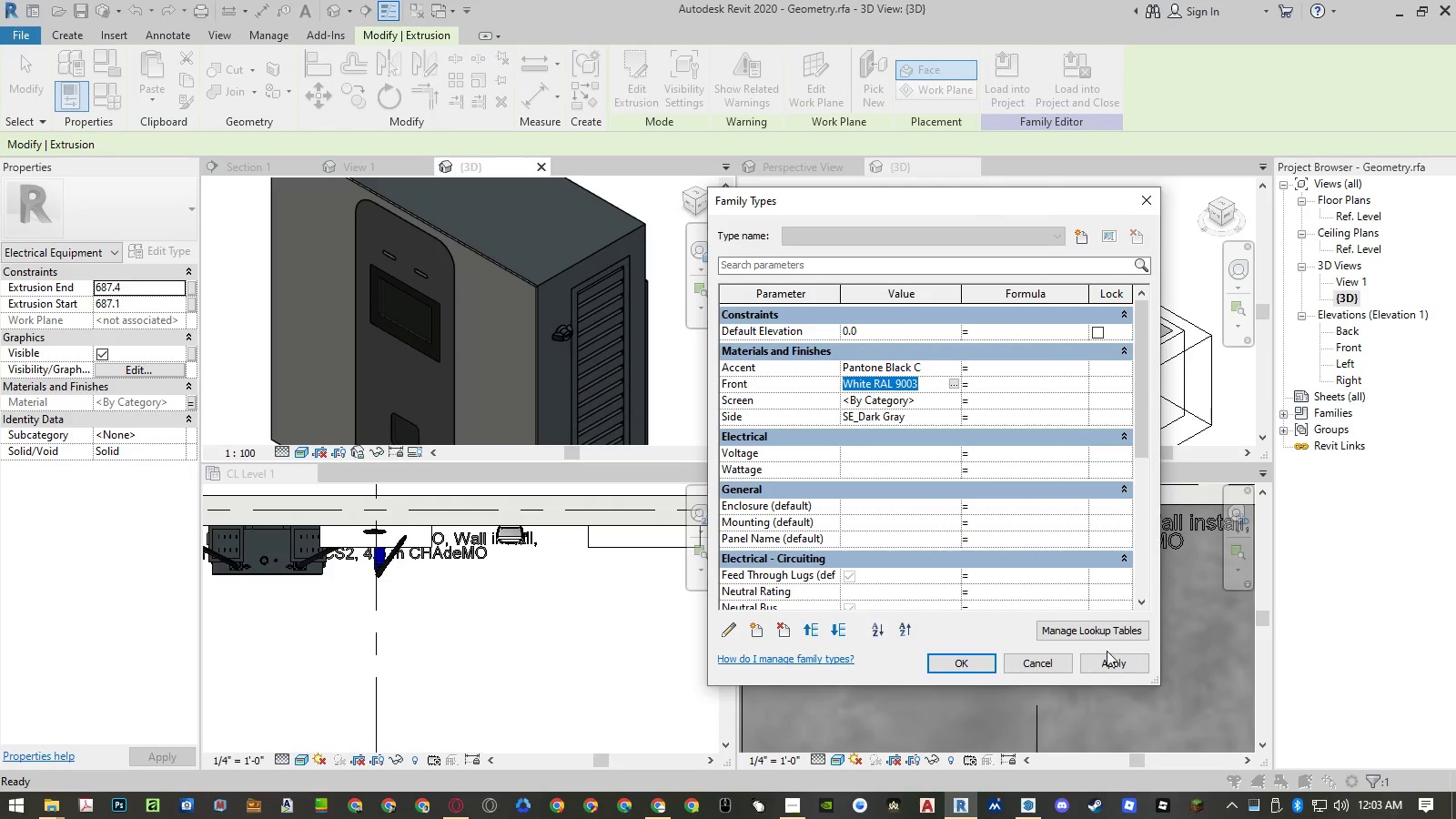 
left_click([1110, 662])
 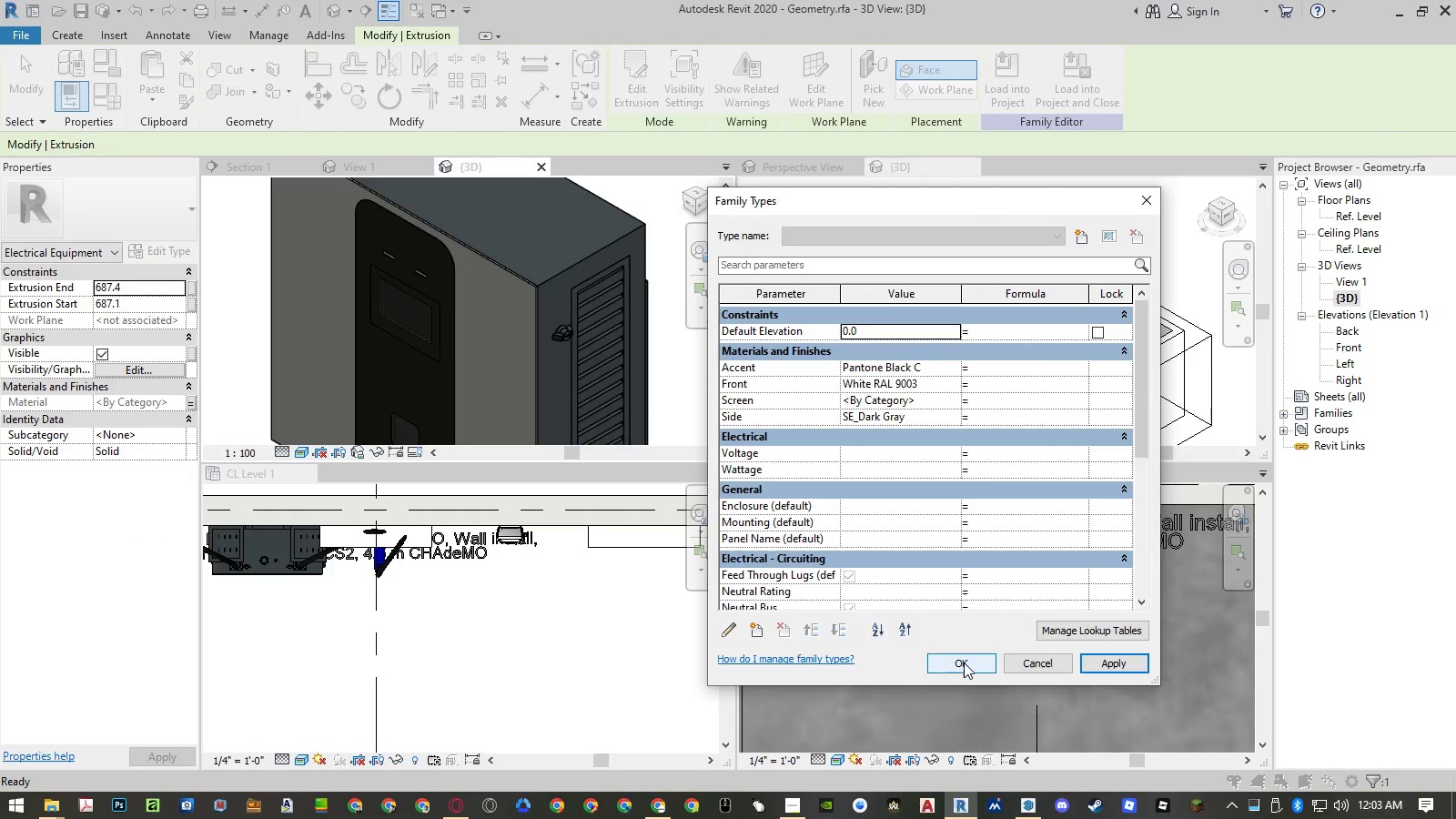 
left_click([964, 662])
 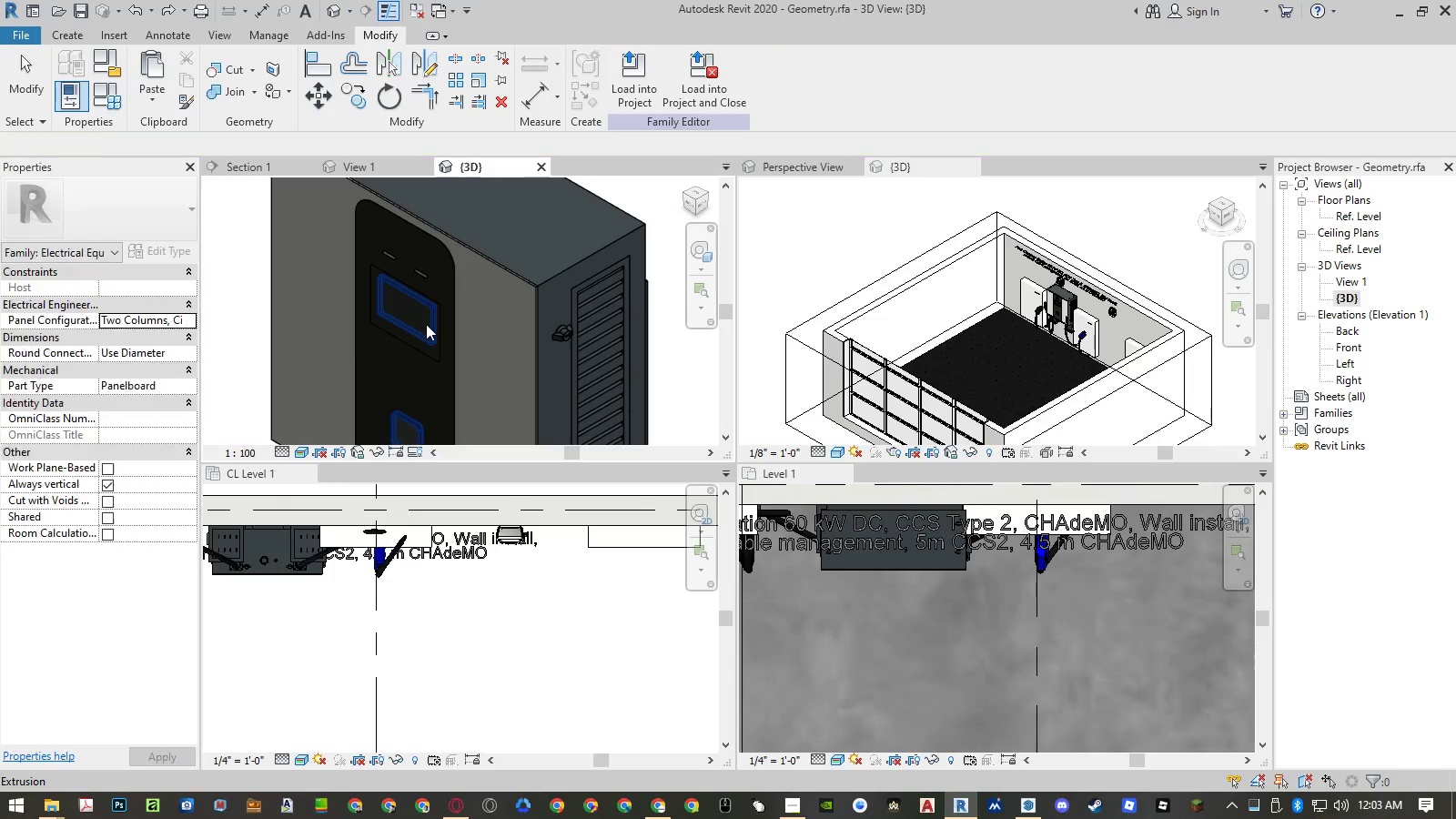 
left_click([426, 324])
 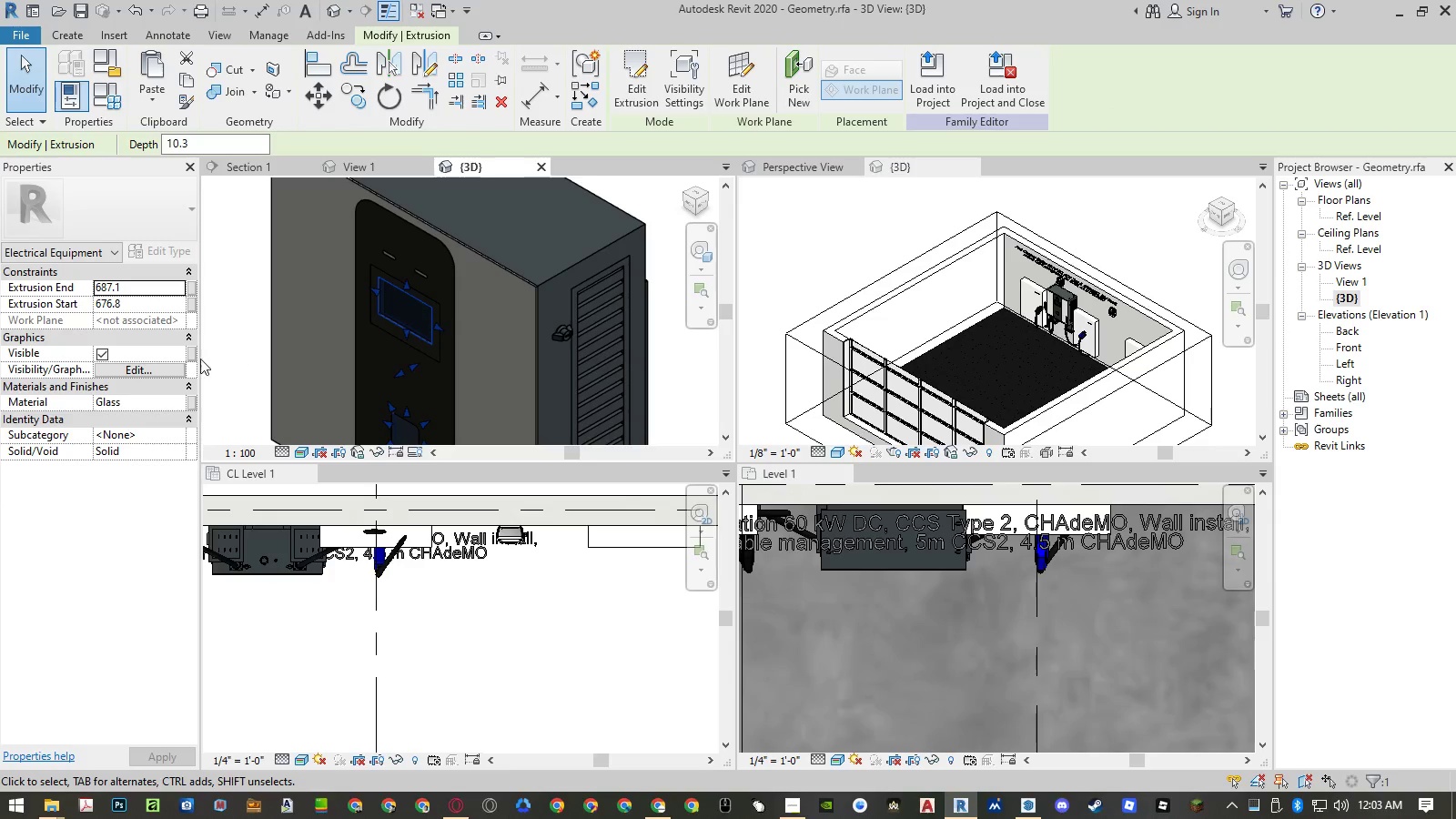 
left_click([157, 406])
 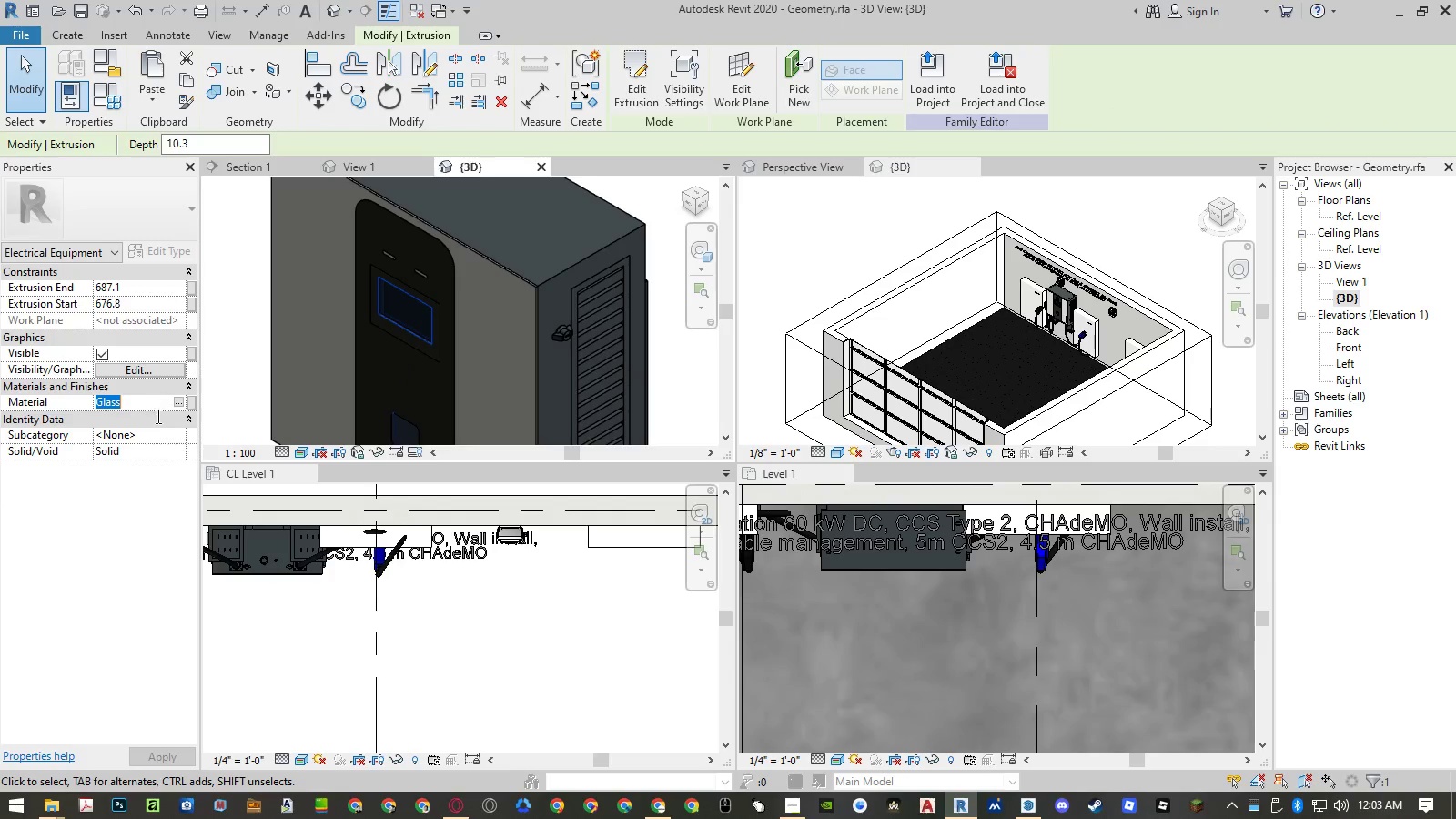 
key(Control+ControlLeft)
 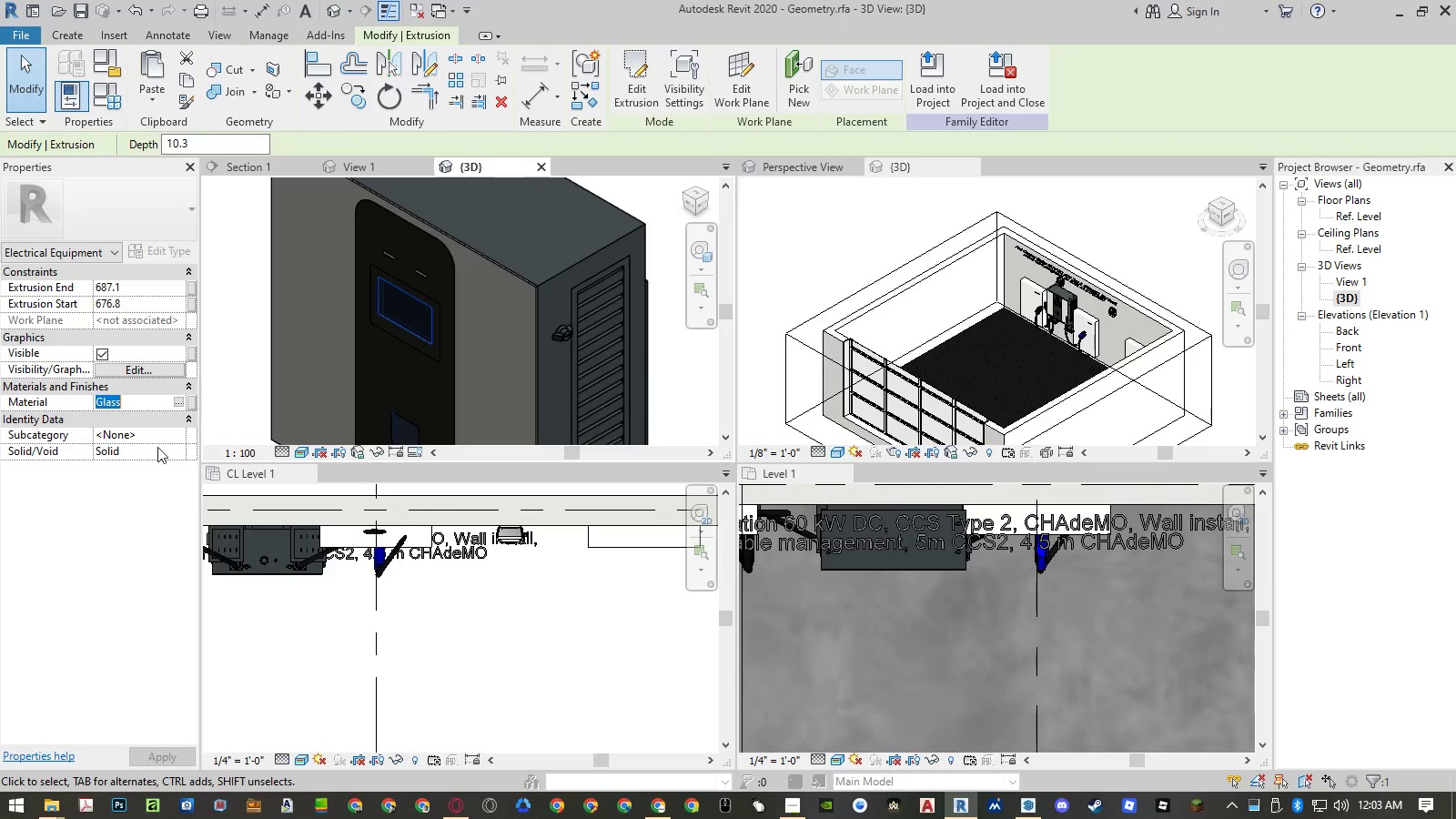 
key(Control+C)
 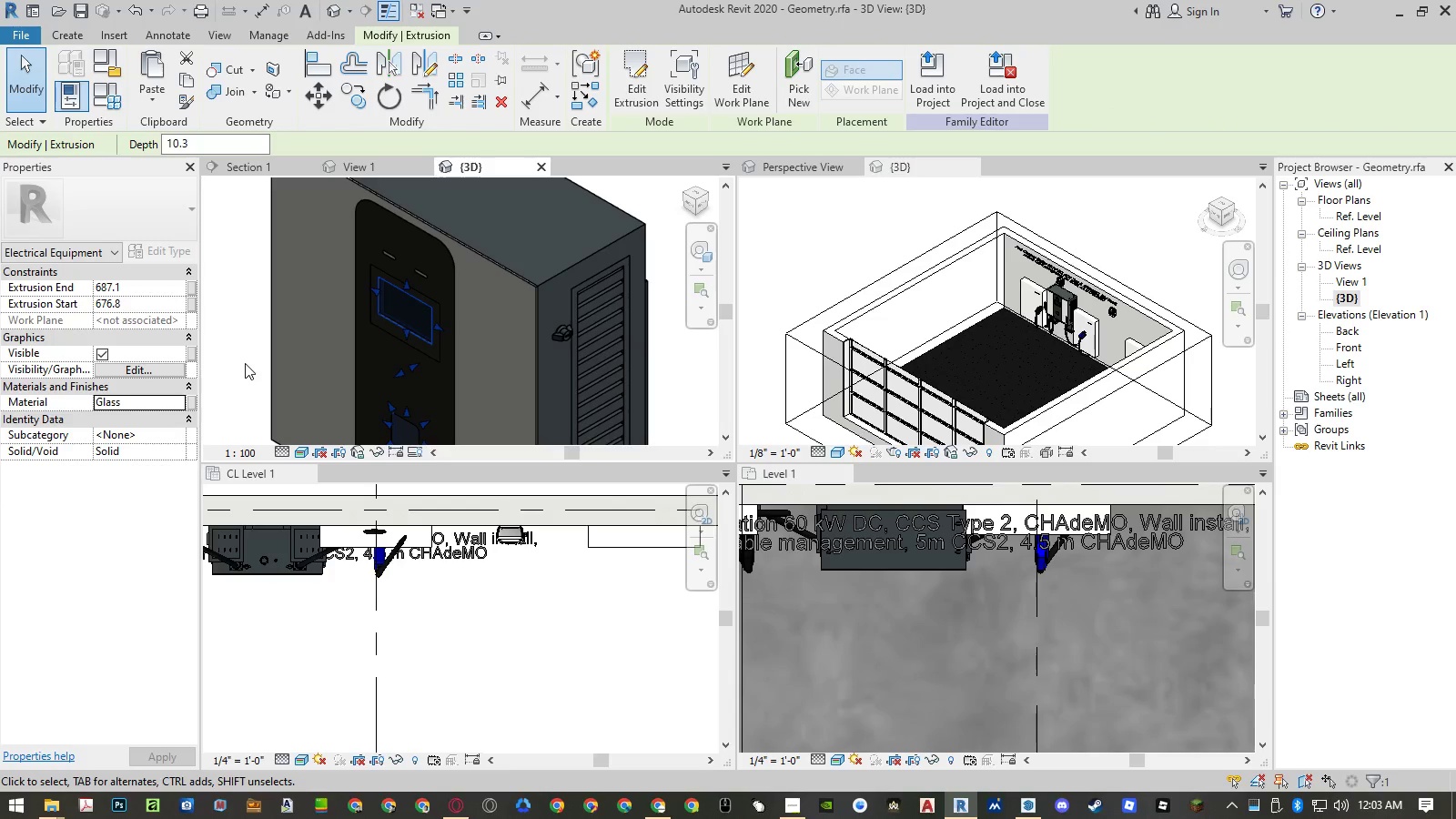 
left_click([245, 363])
 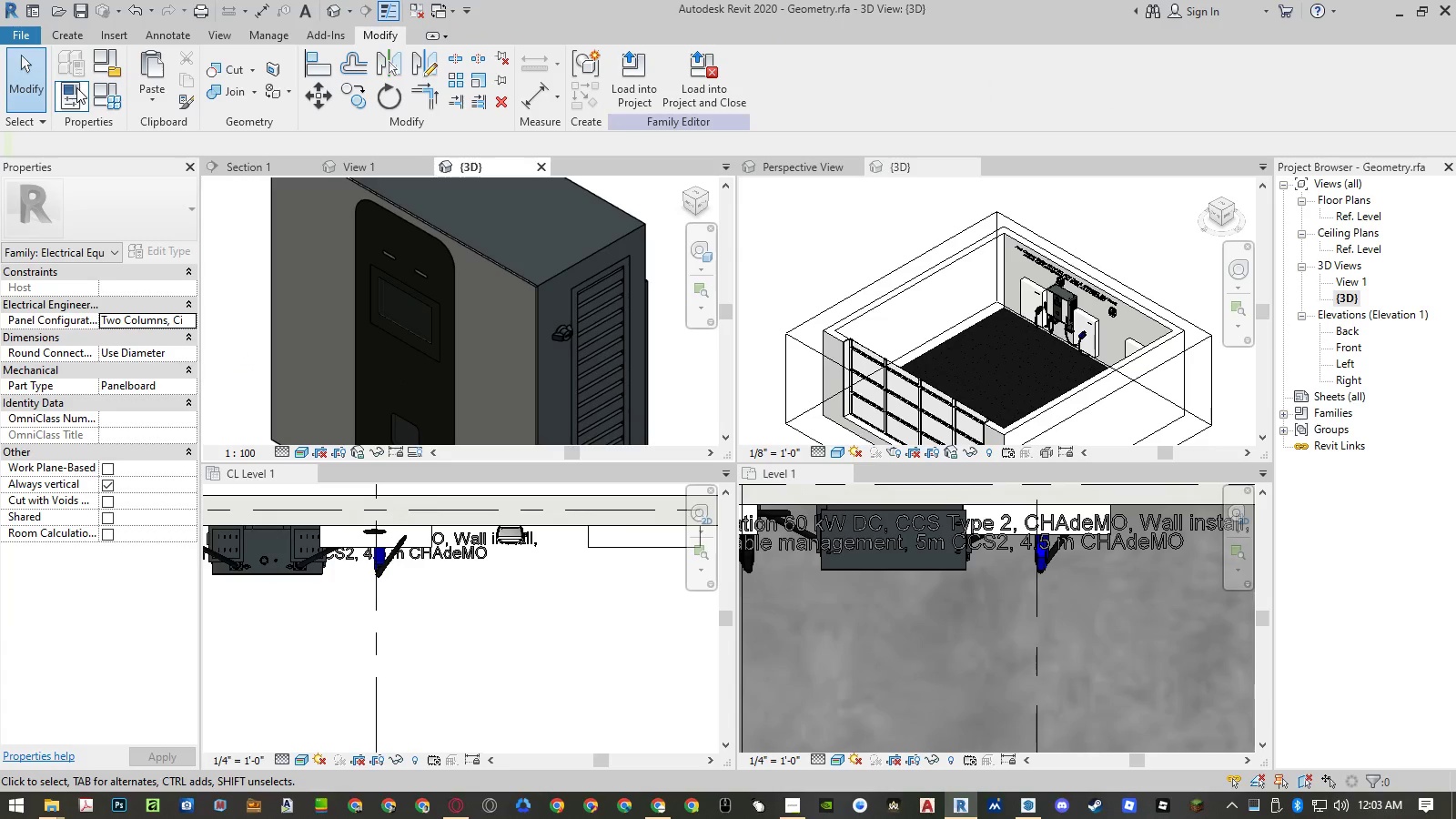 
left_click([104, 96])
 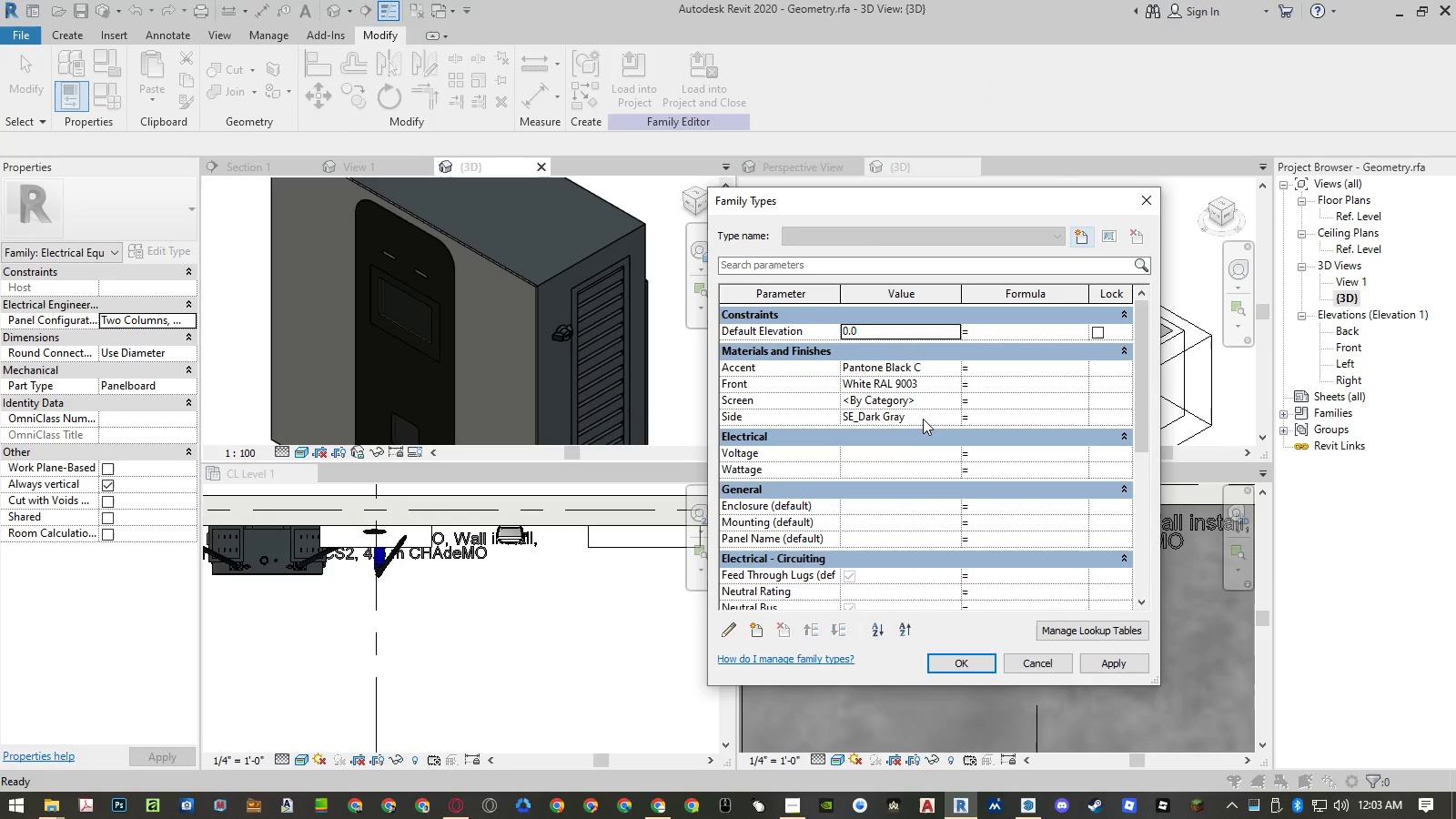 
left_click([928, 398])
 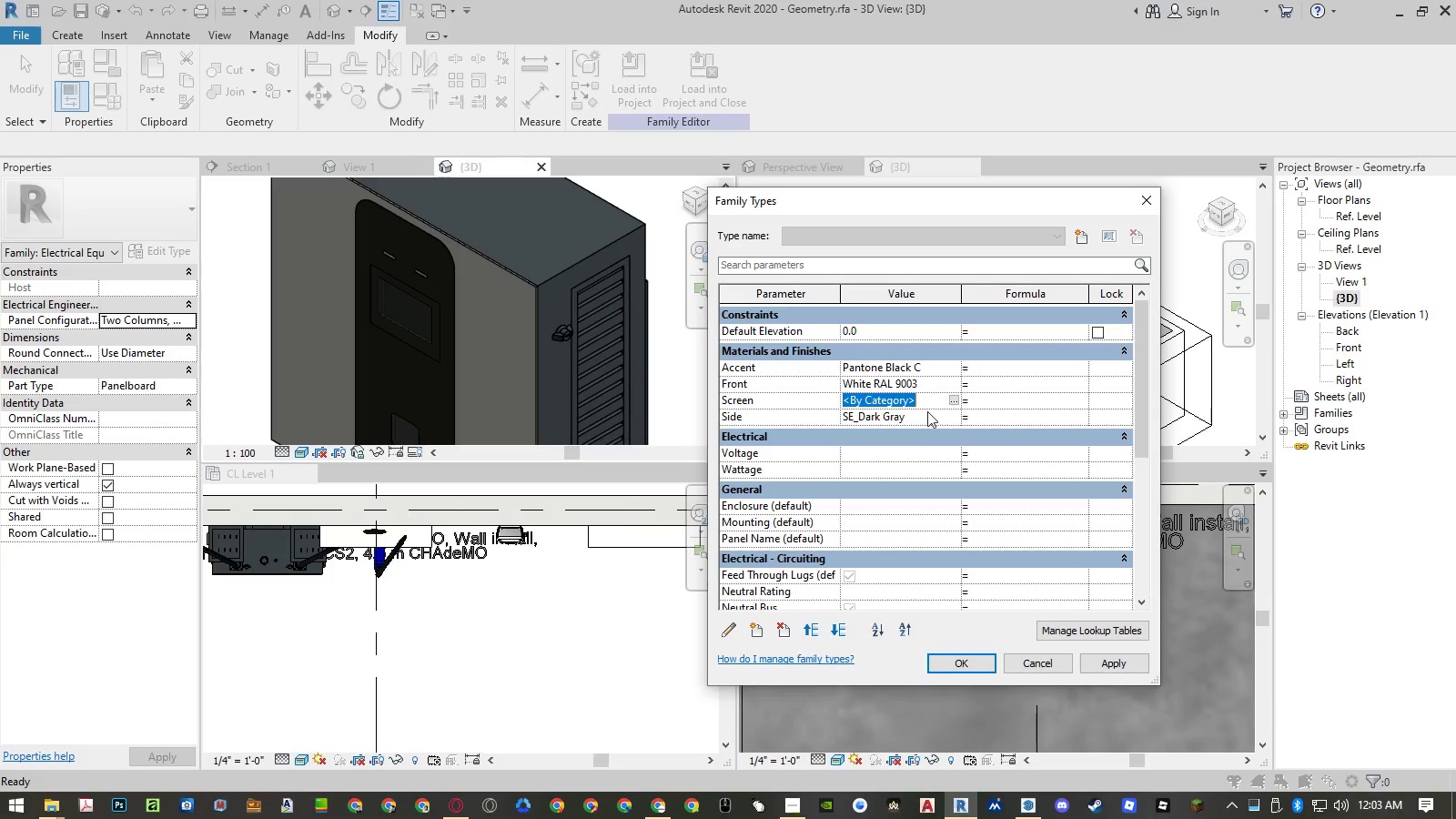 
key(Control+ControlLeft)
 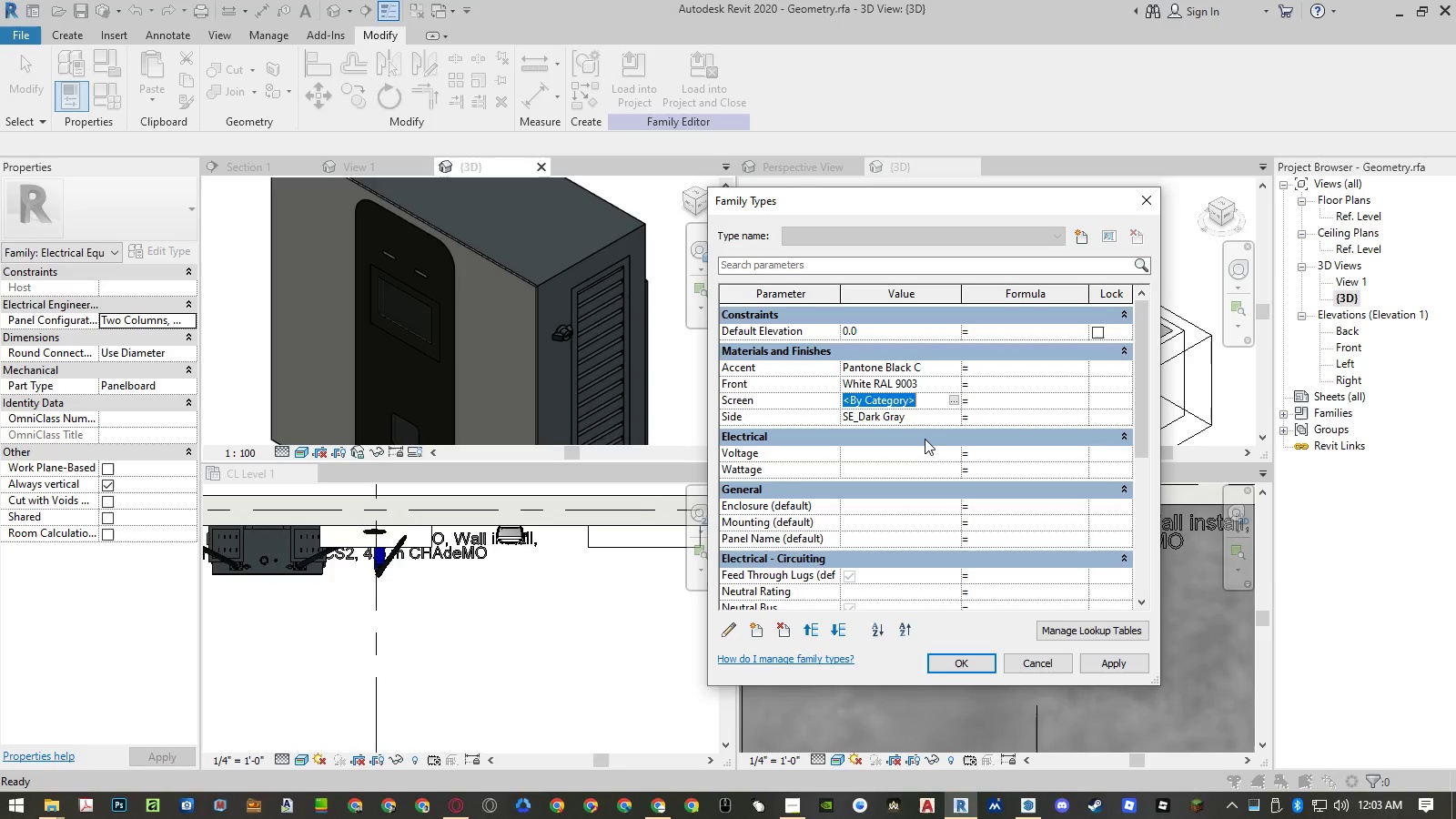 
key(Control+V)
 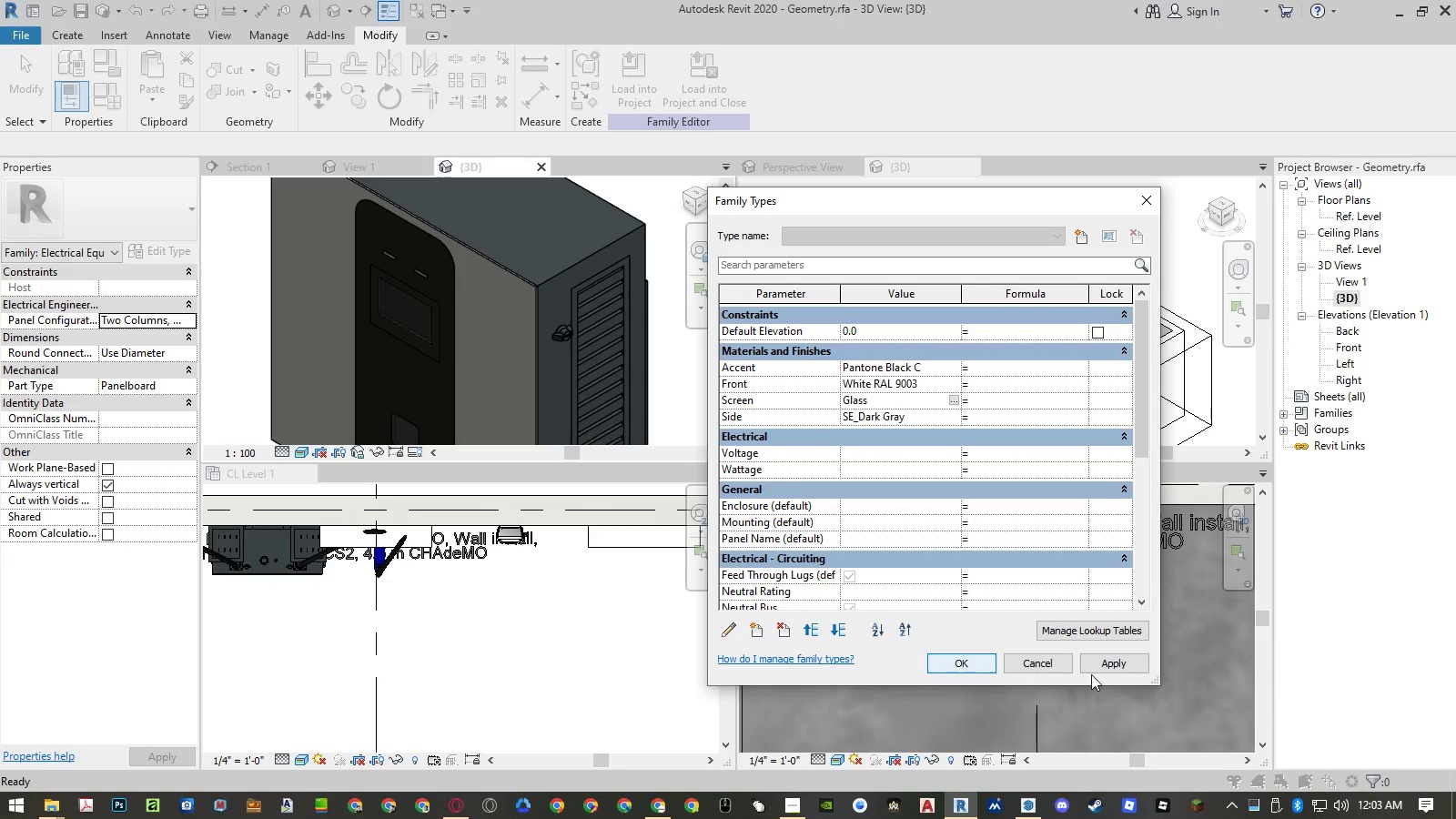 
left_click([1098, 673])
 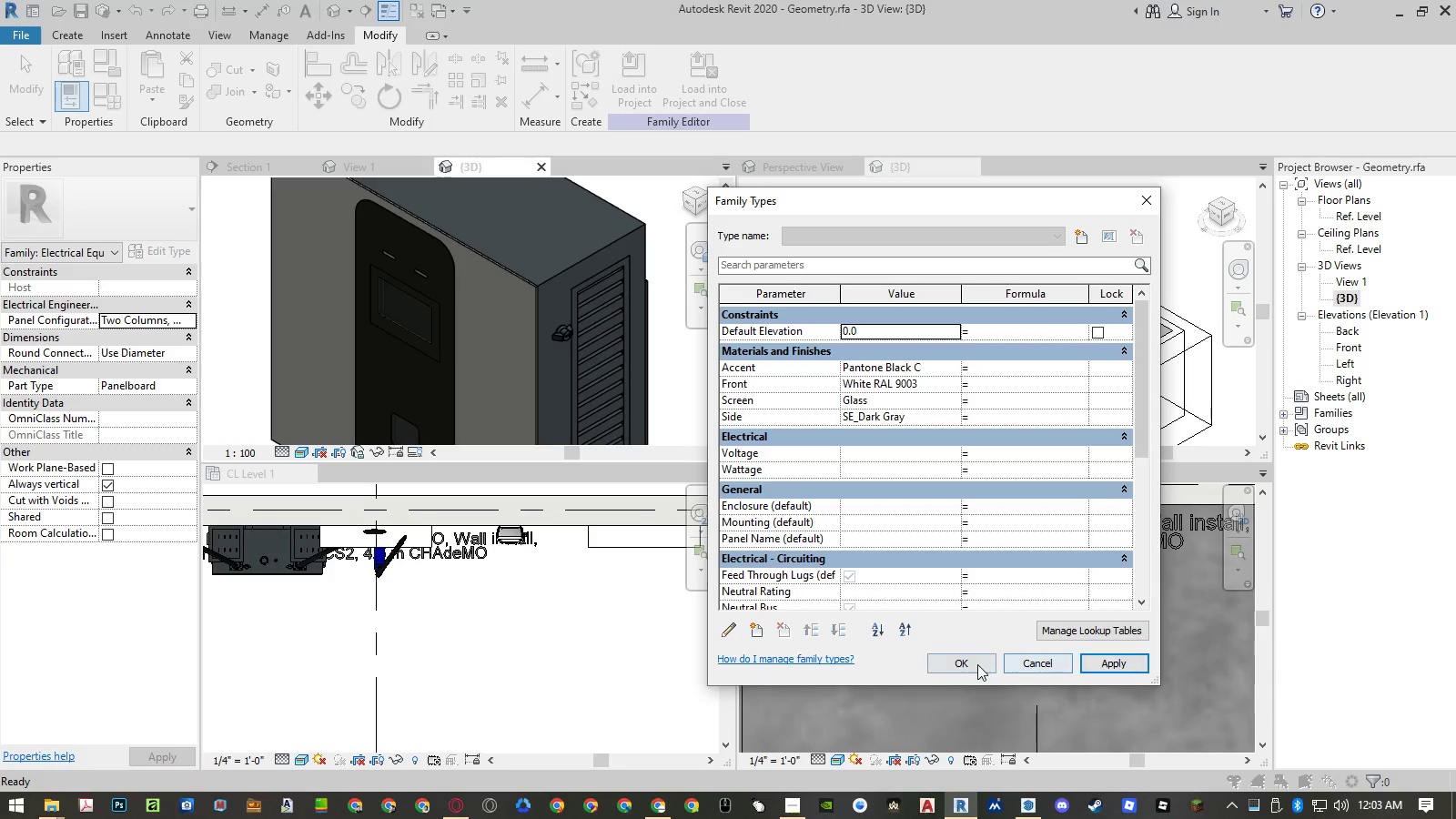 
left_click([971, 663])
 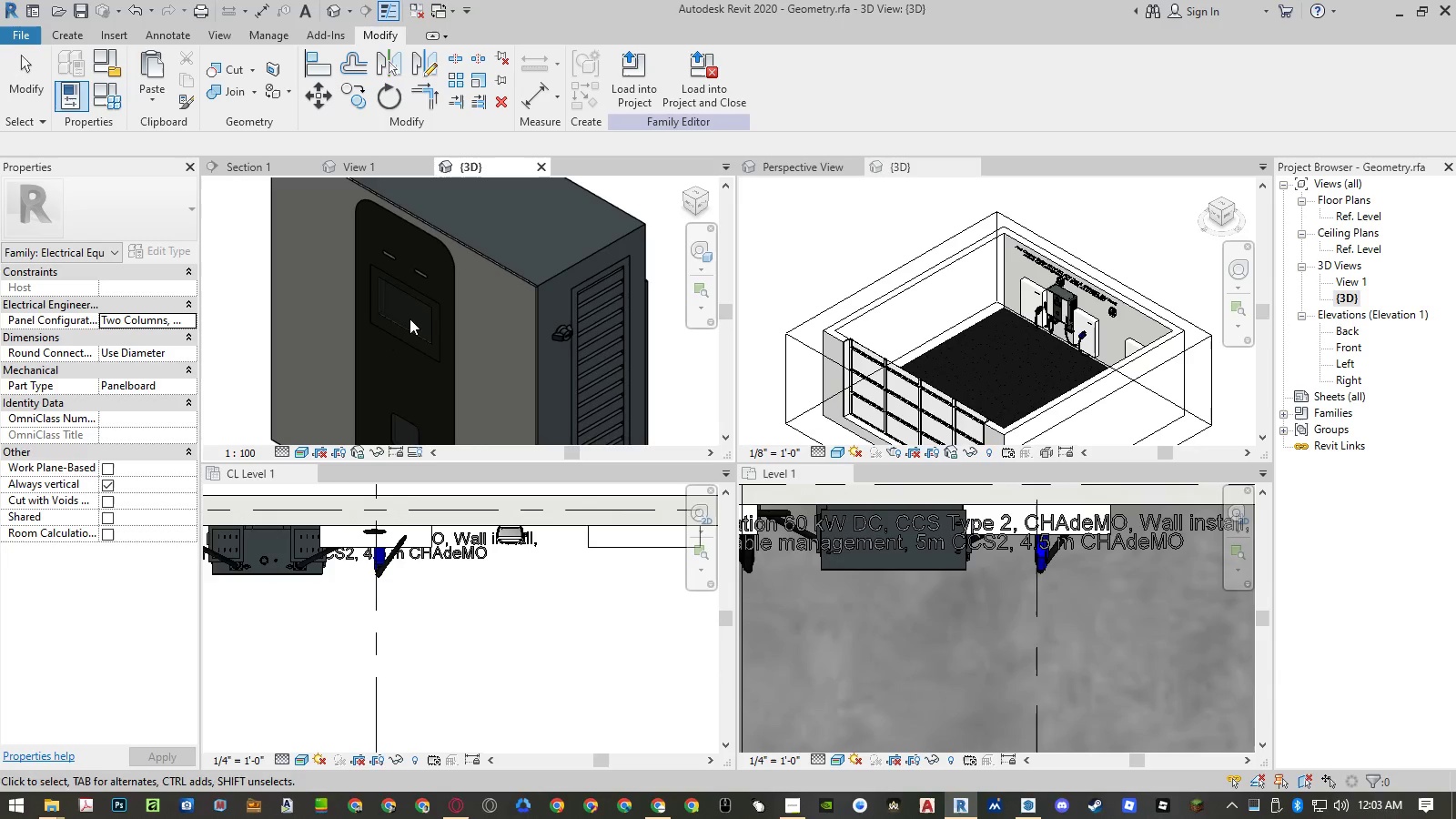 
left_click([408, 321])
 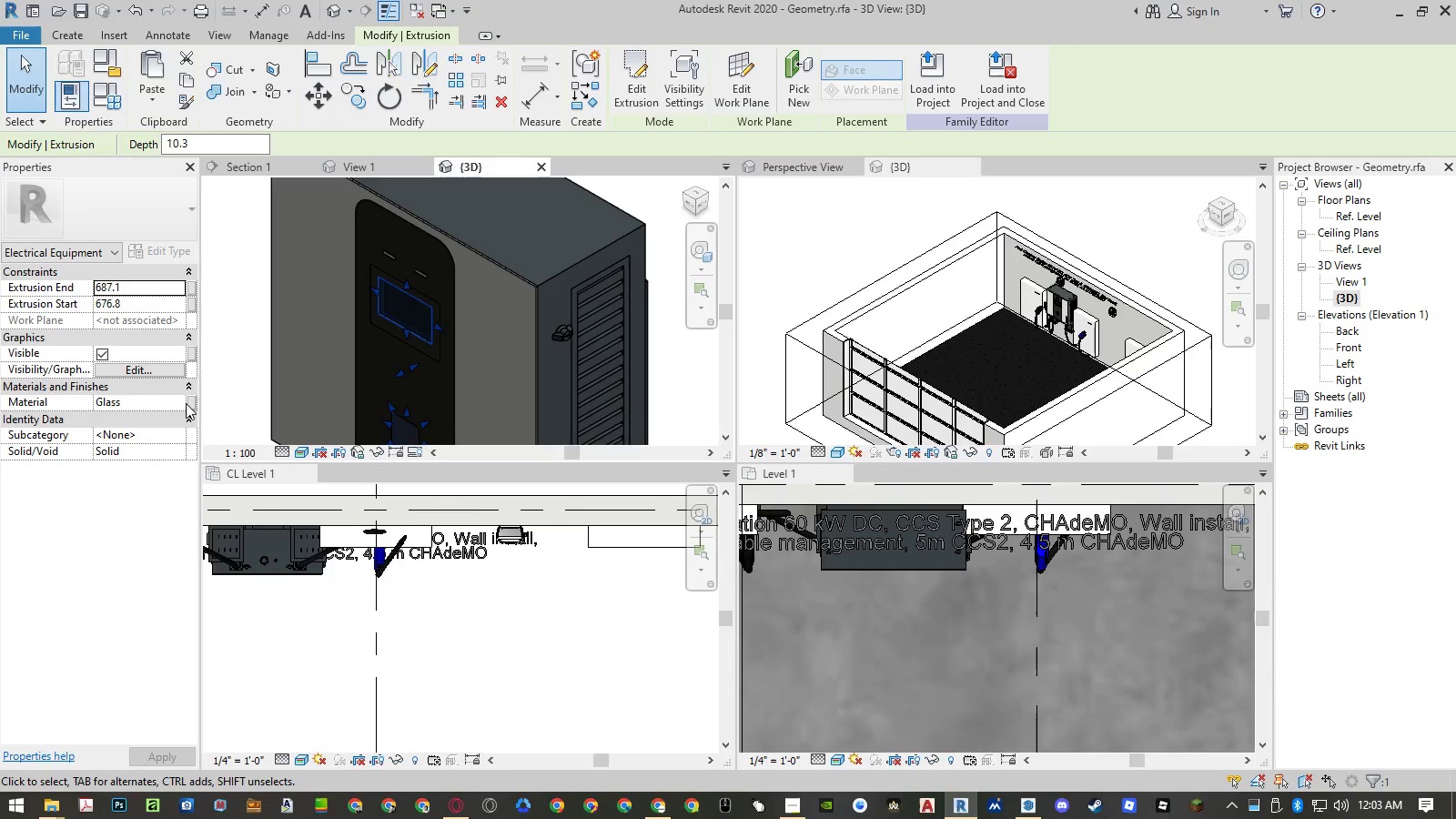 
left_click([191, 403])
 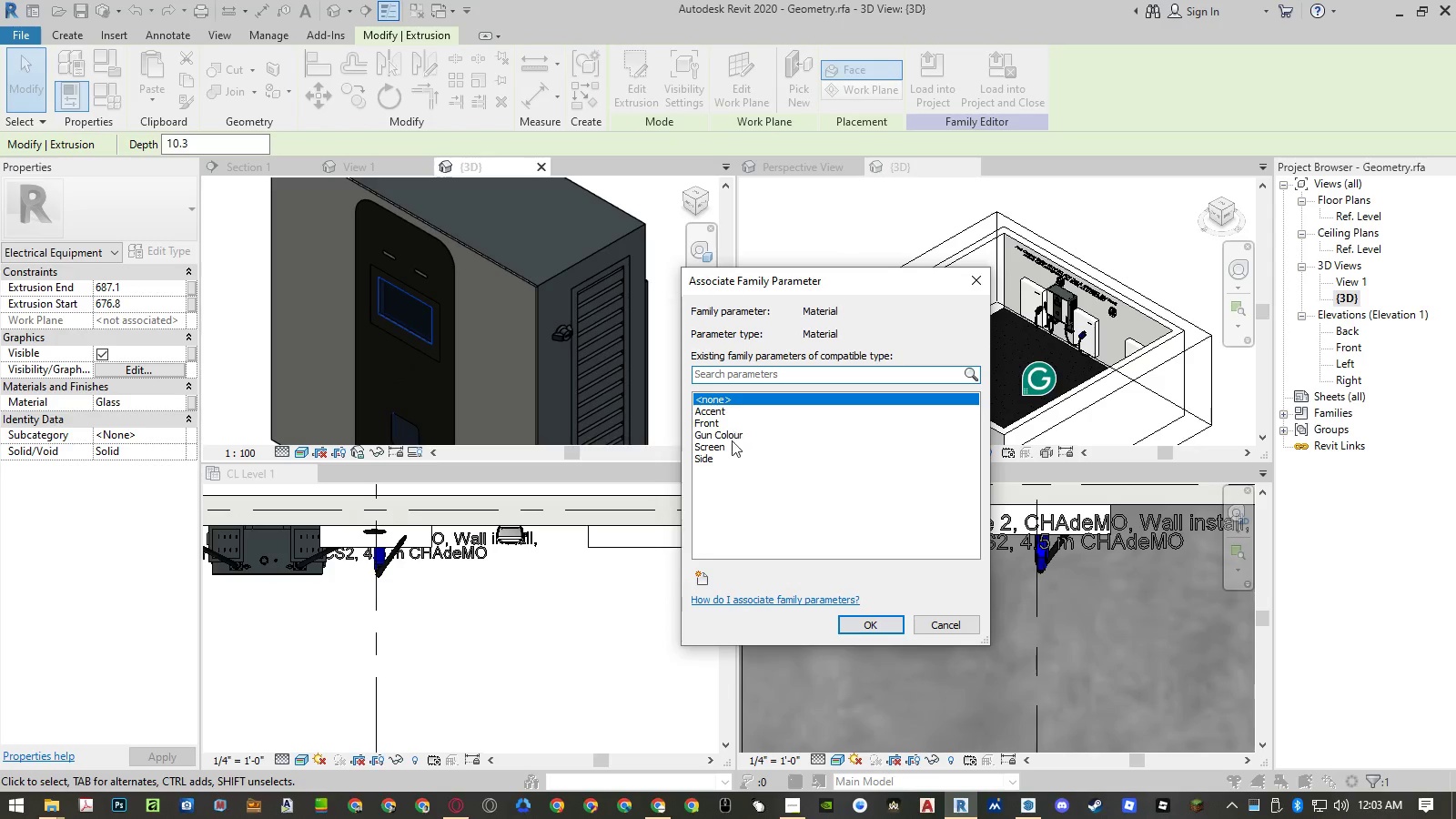 
double_click([731, 444])
 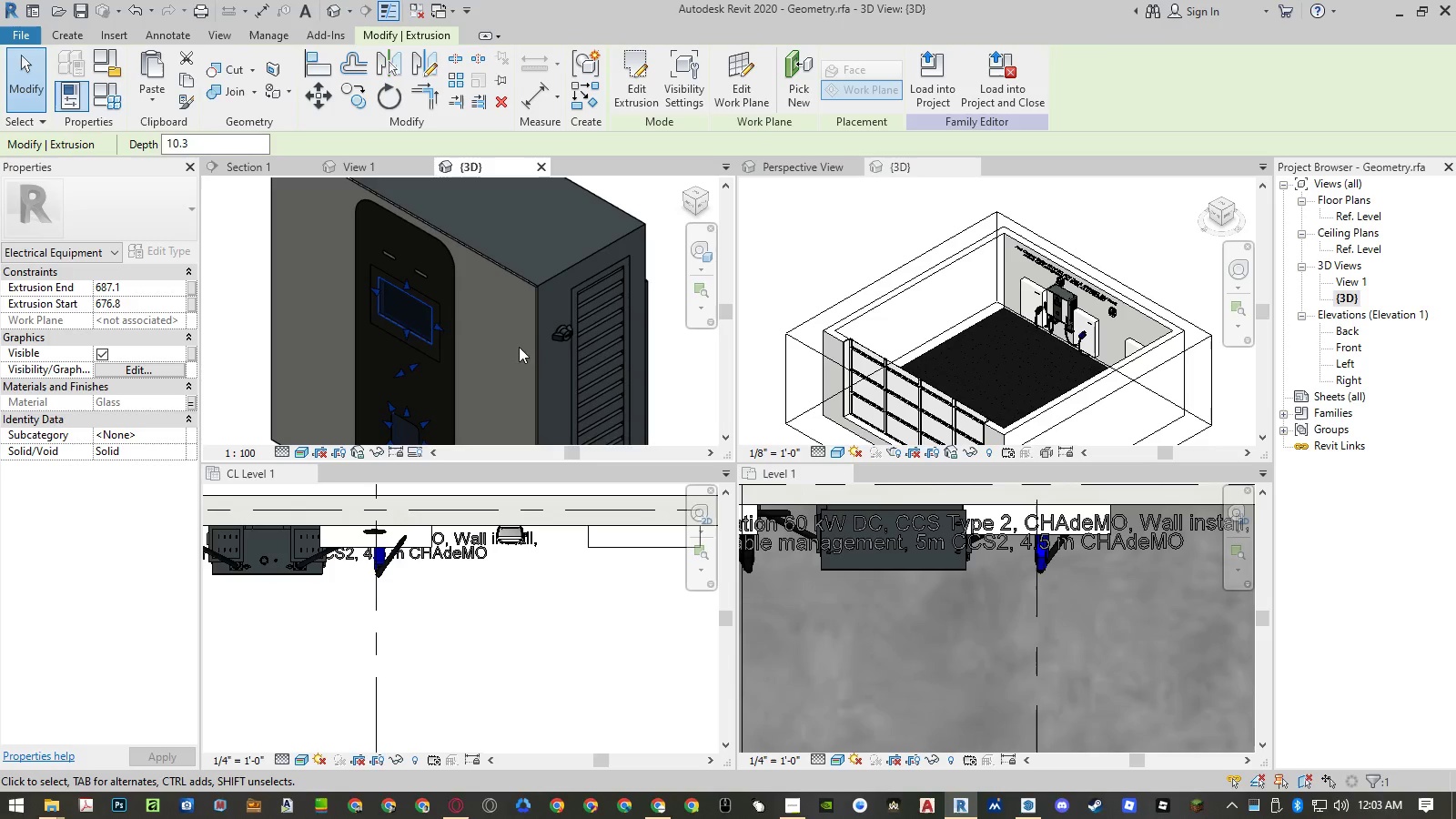 
left_click([241, 298])
 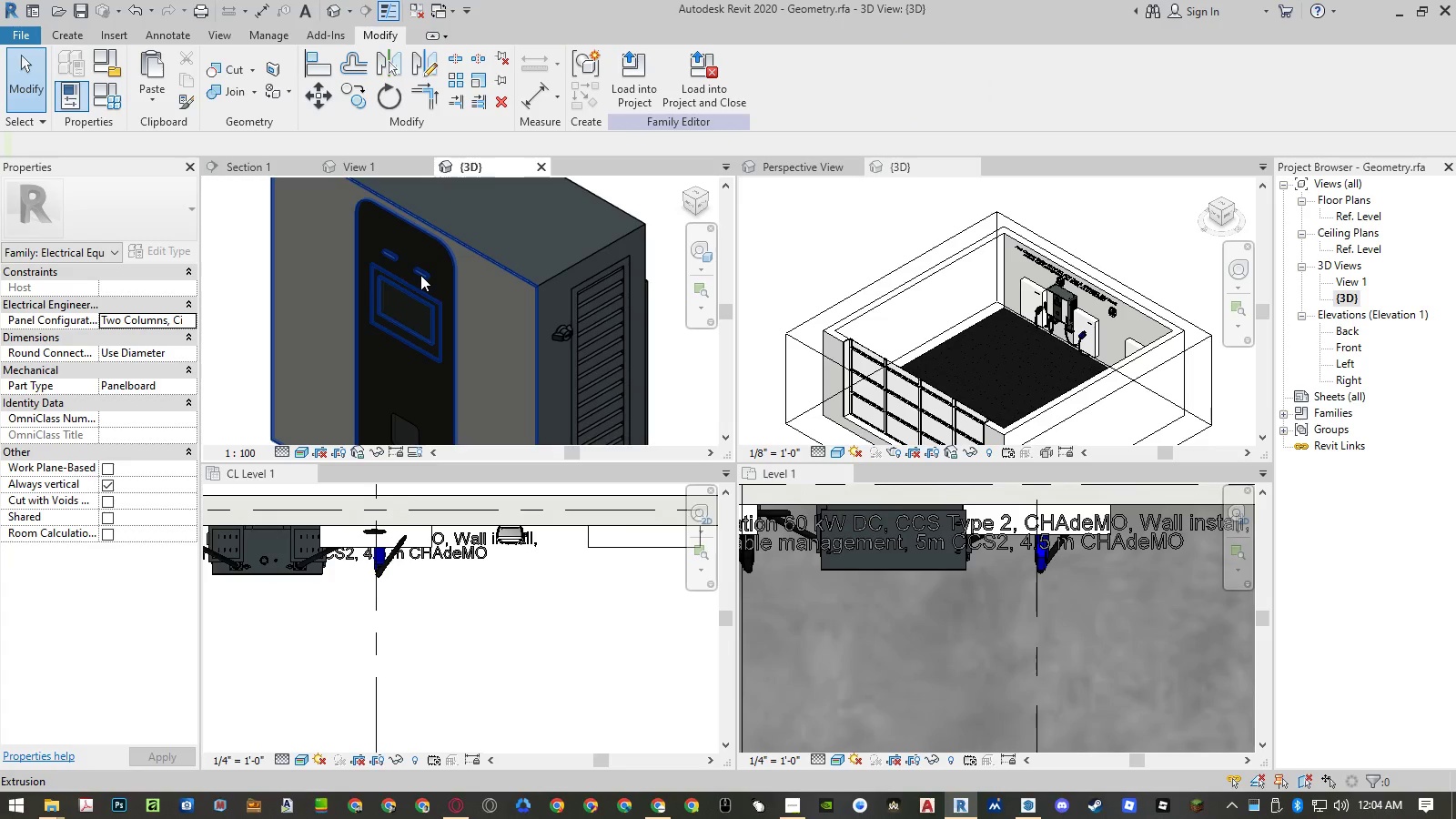 
left_click([421, 272])
 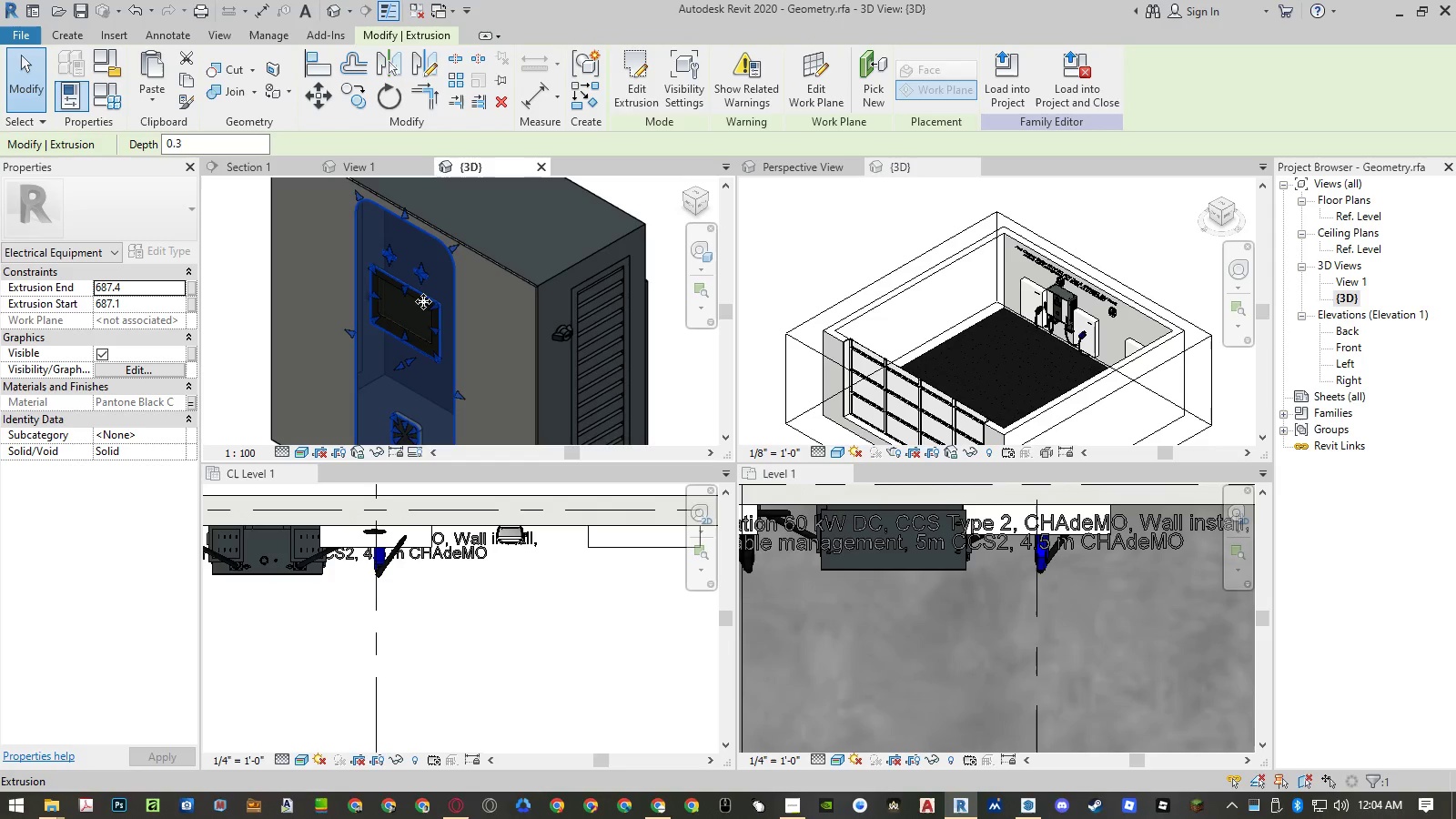 
scroll: coordinate [383, 288], scroll_direction: up, amount: 5.0
 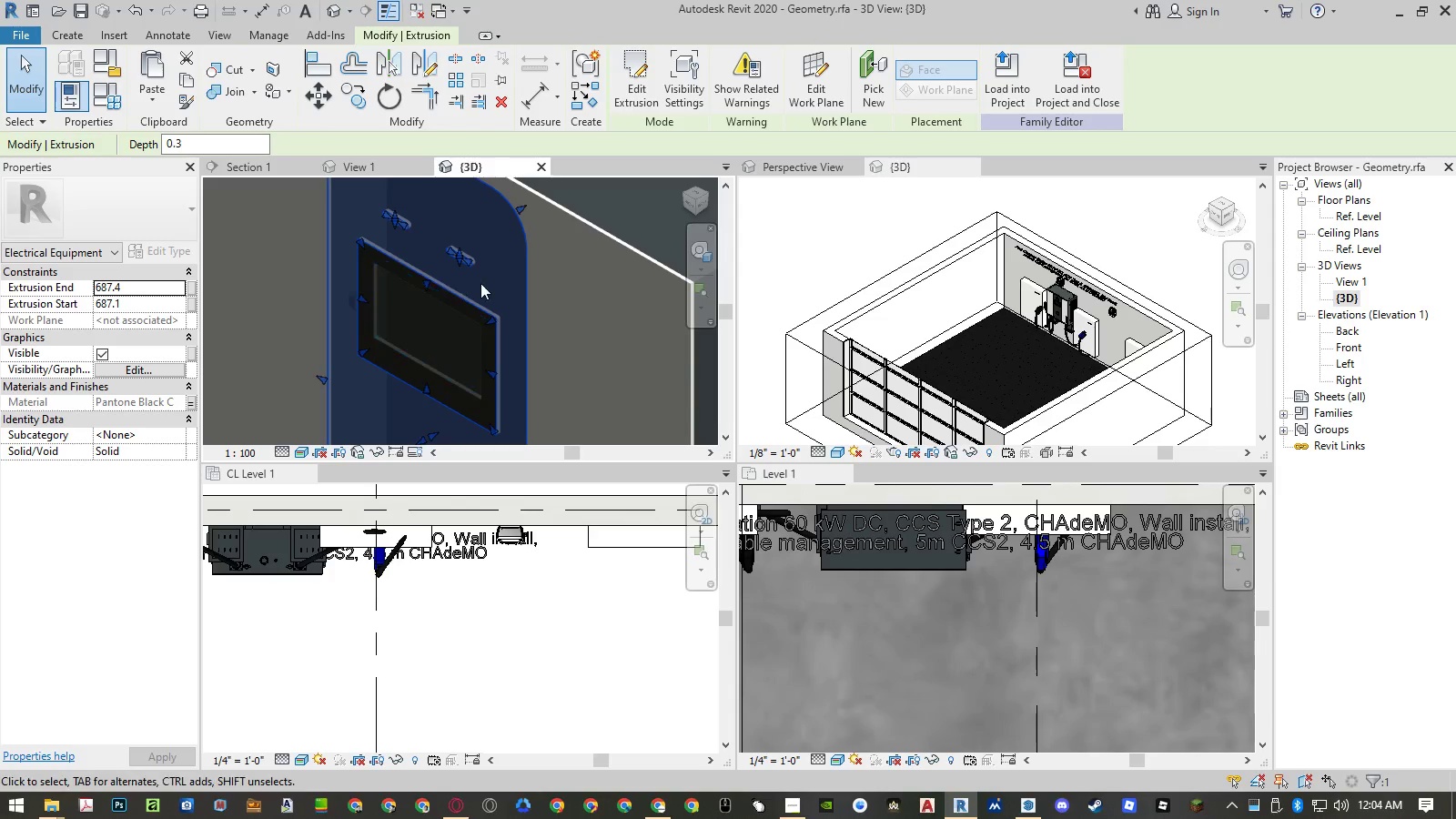 
scroll: coordinate [481, 282], scroll_direction: down, amount: 10.0
 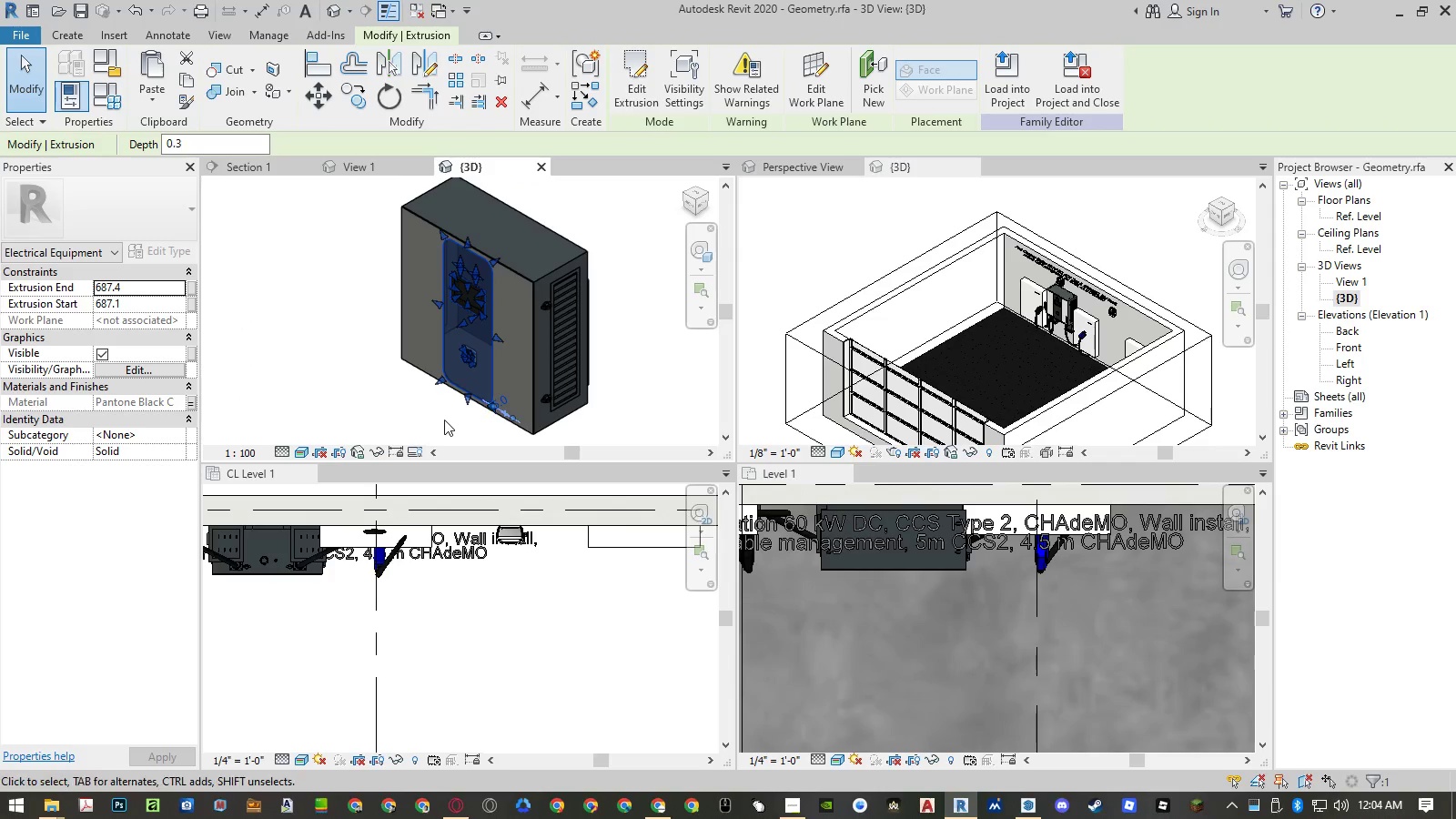 
scroll: coordinate [529, 431], scroll_direction: up, amount: 10.0
 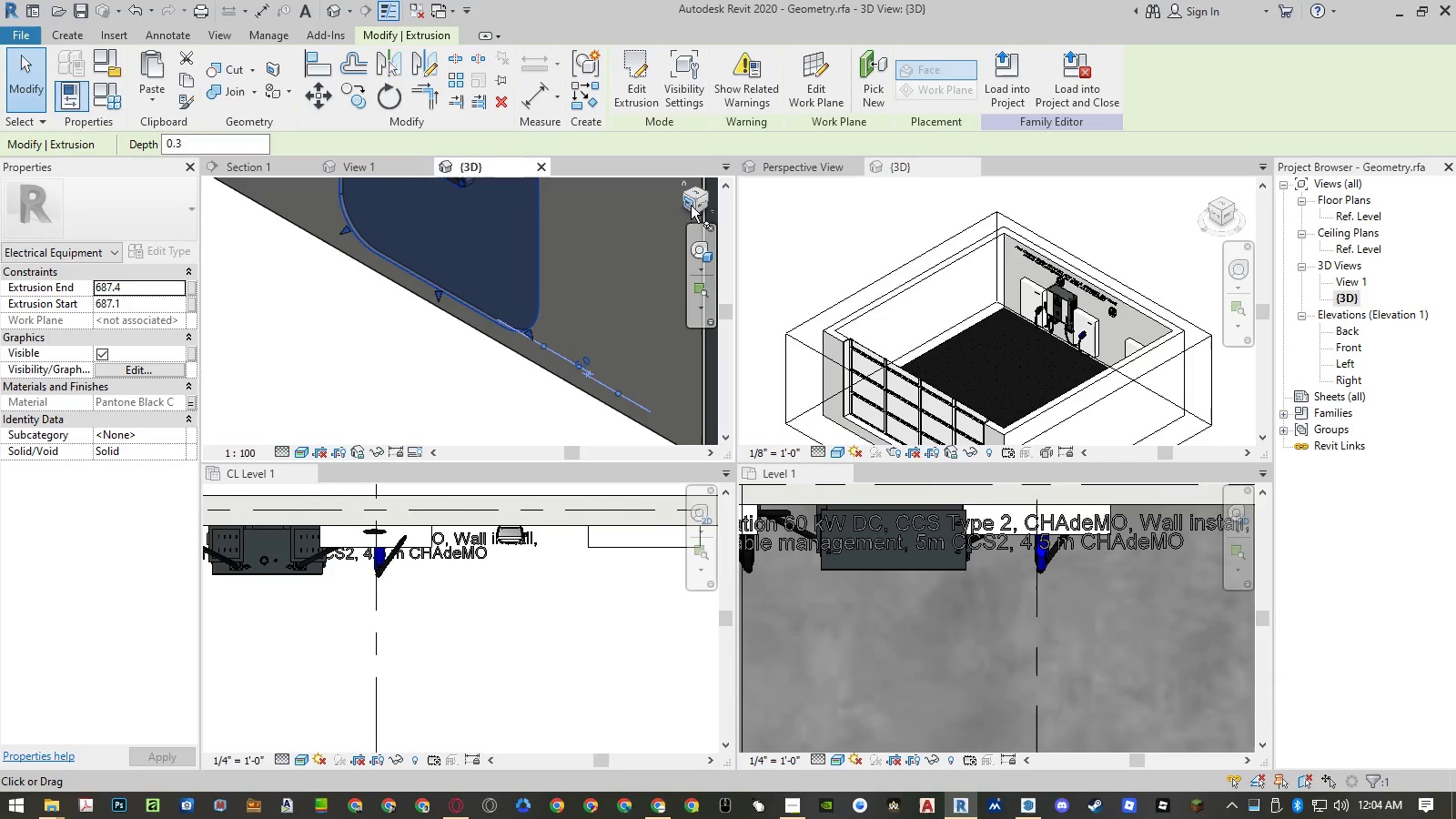 
left_click([691, 201])
 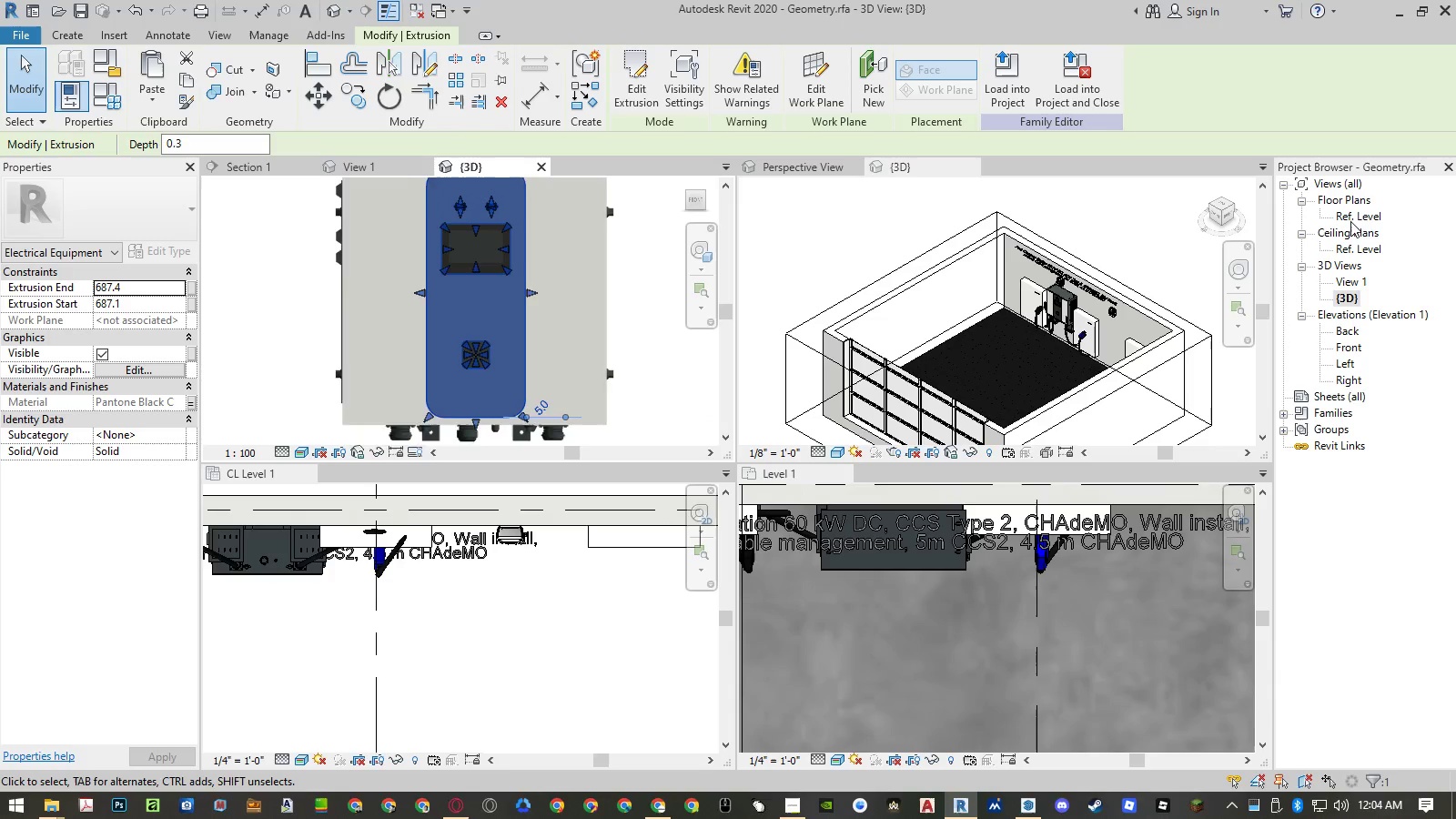 
double_click([1352, 217])
 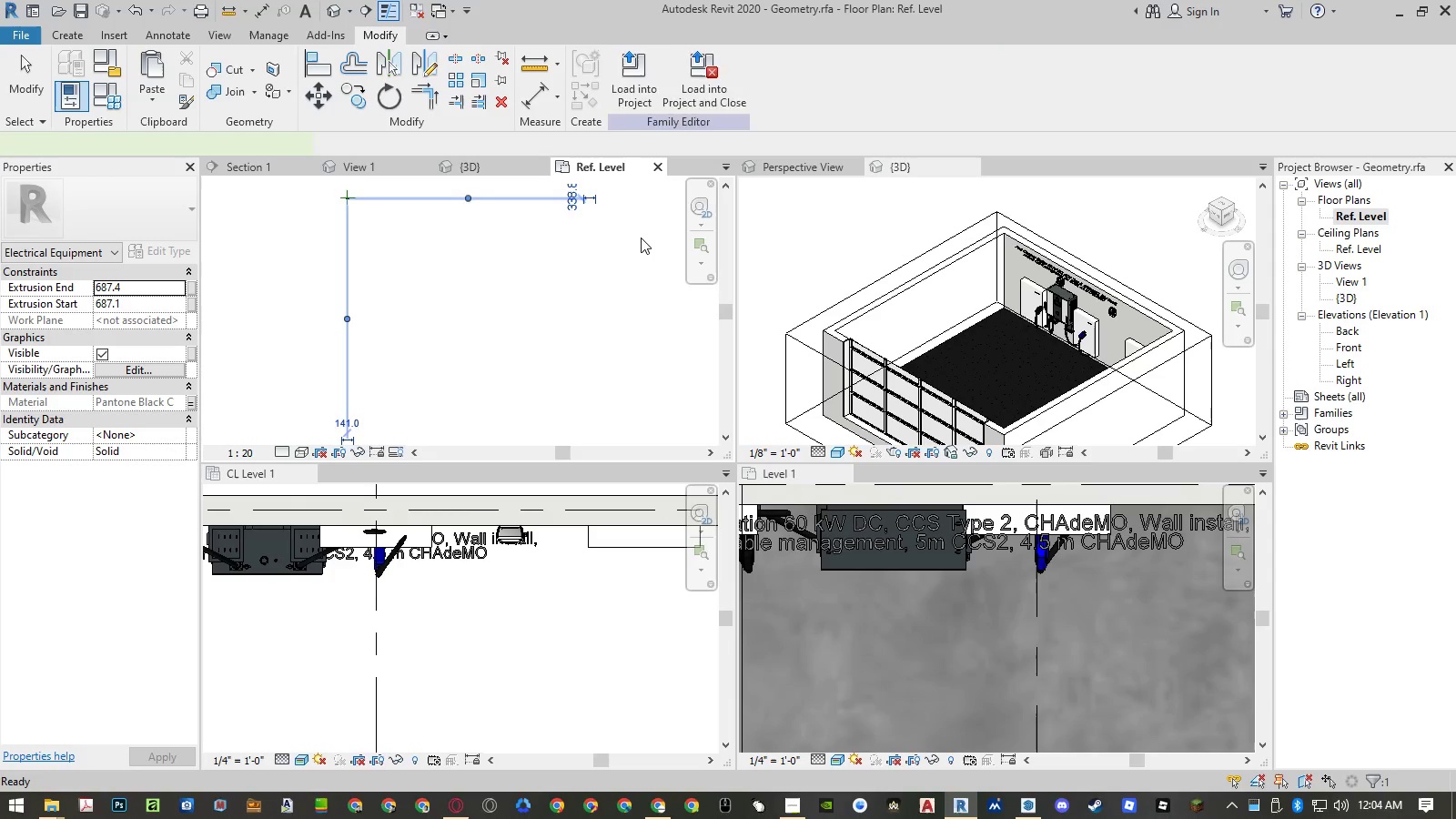 
left_click([606, 269])
 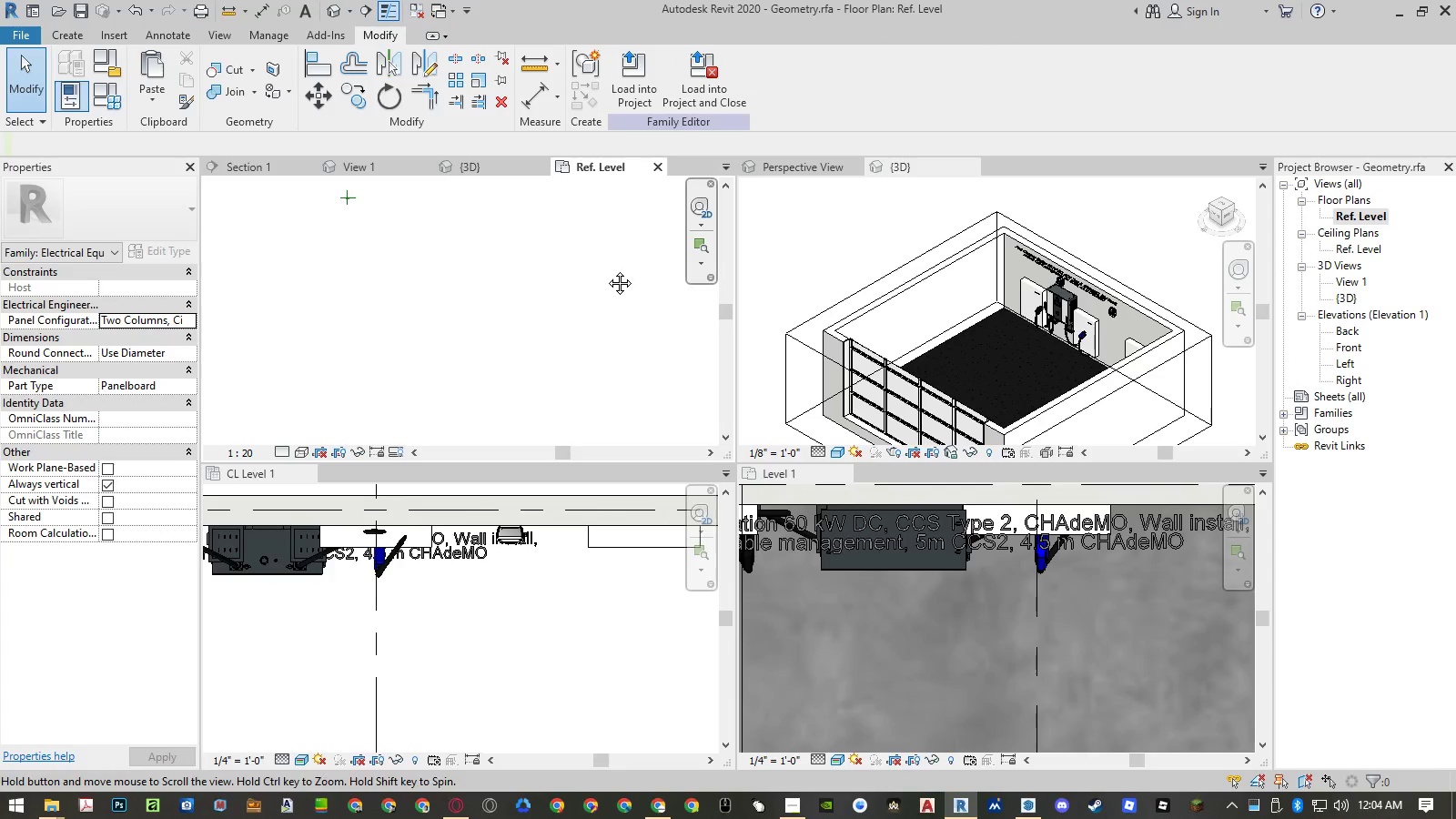 
double_click([606, 269])
 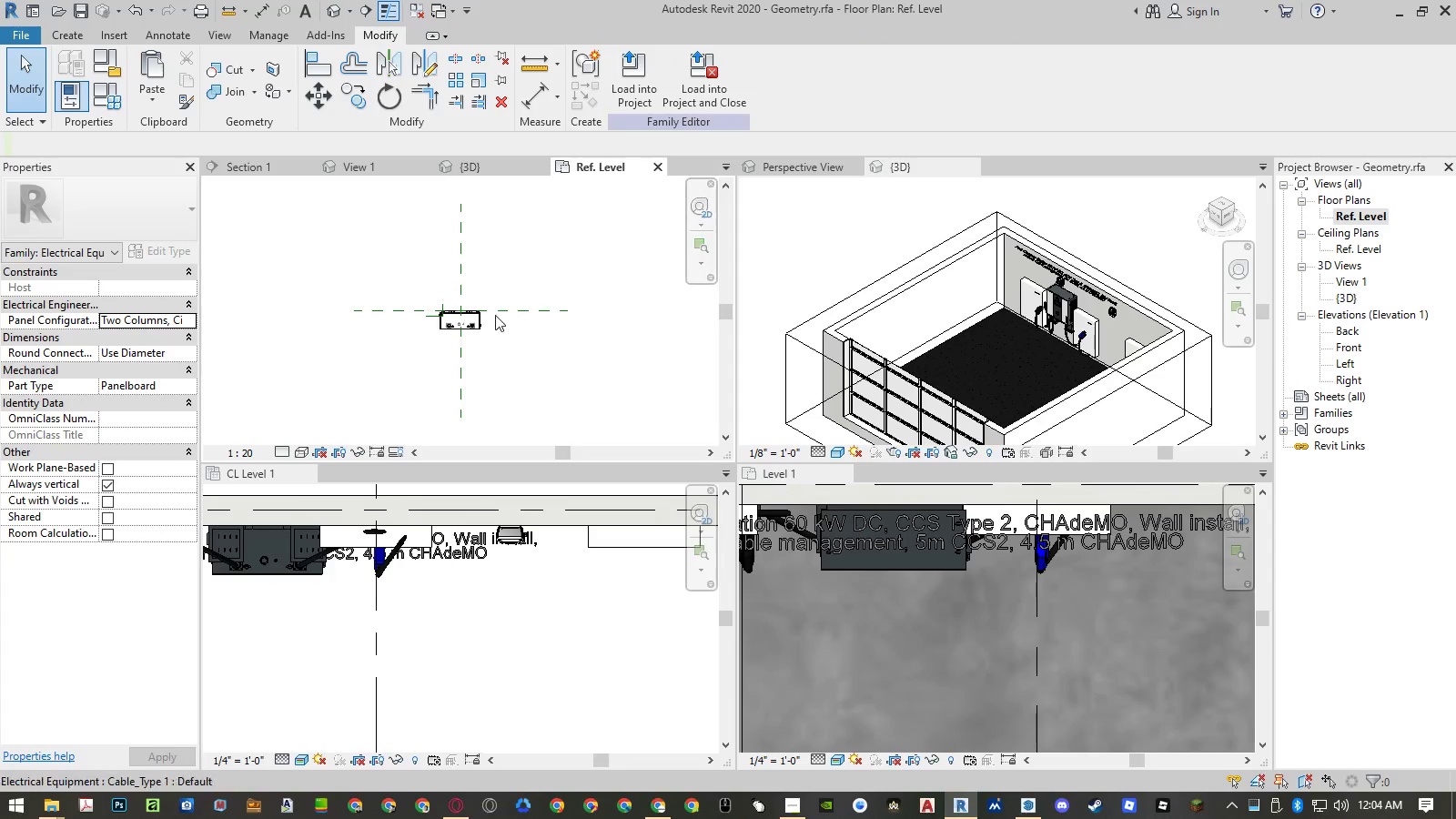 
scroll: coordinate [463, 323], scroll_direction: up, amount: 4.0
 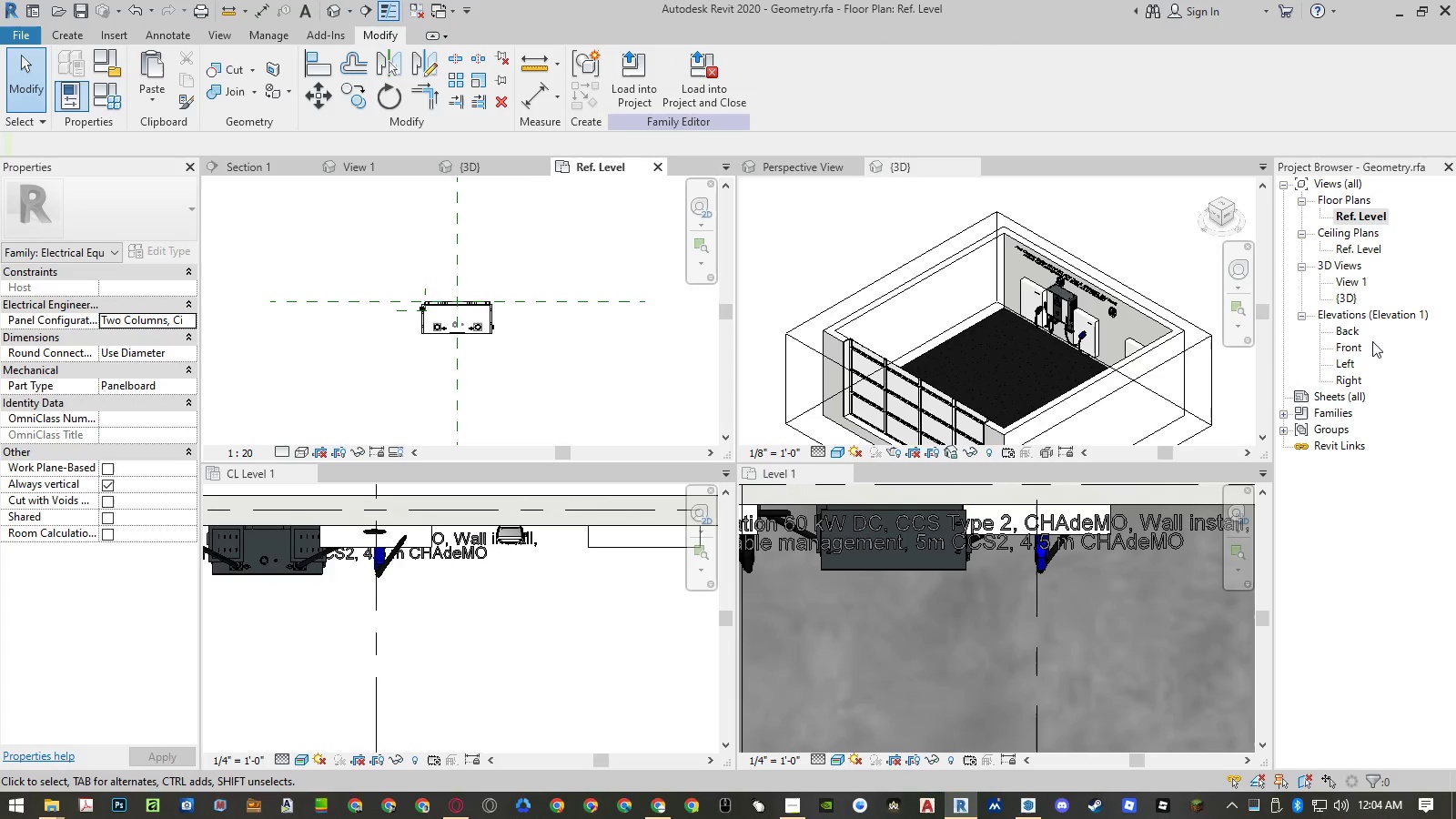 
double_click([1354, 346])
 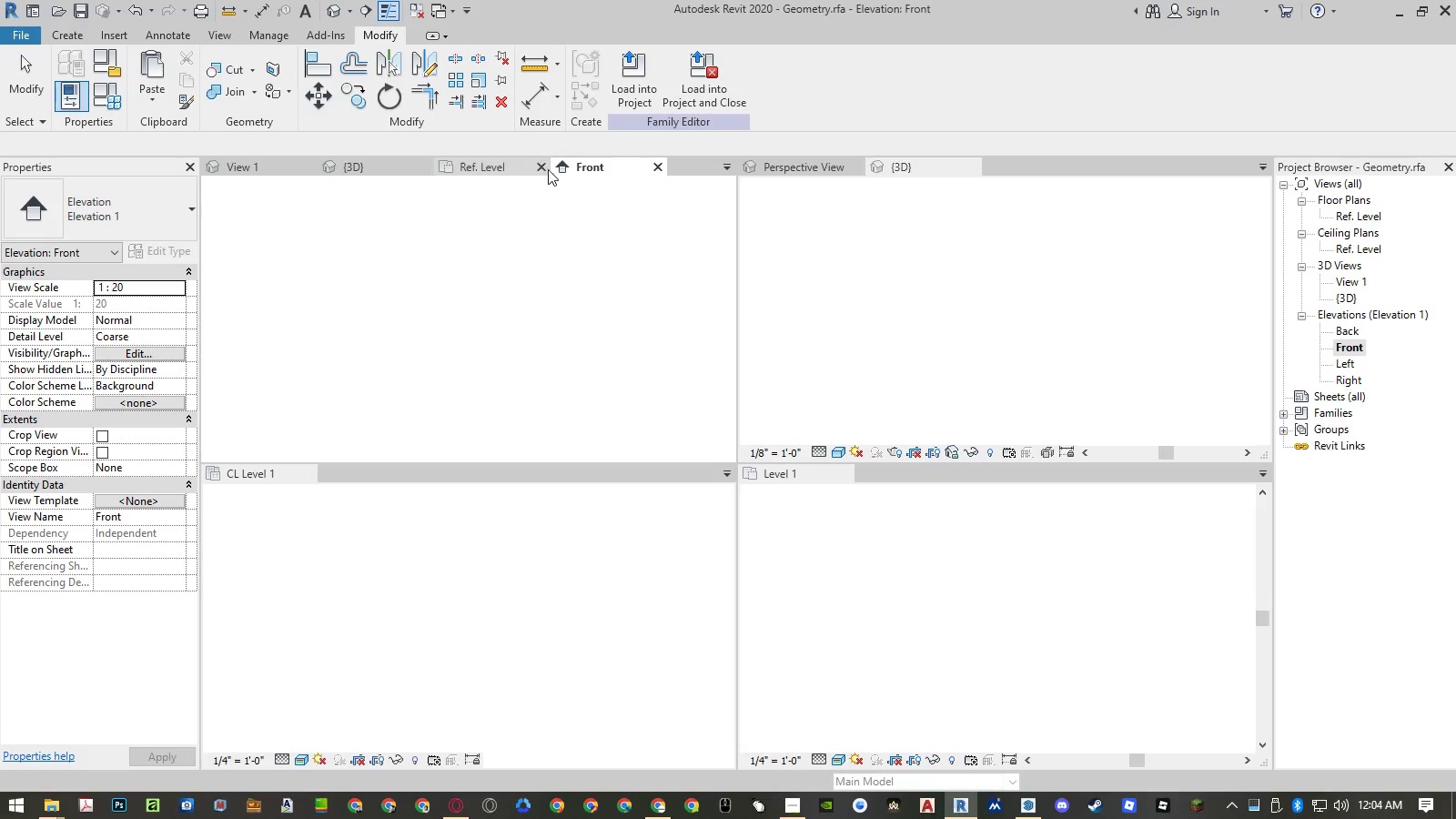 
left_click([545, 167])
 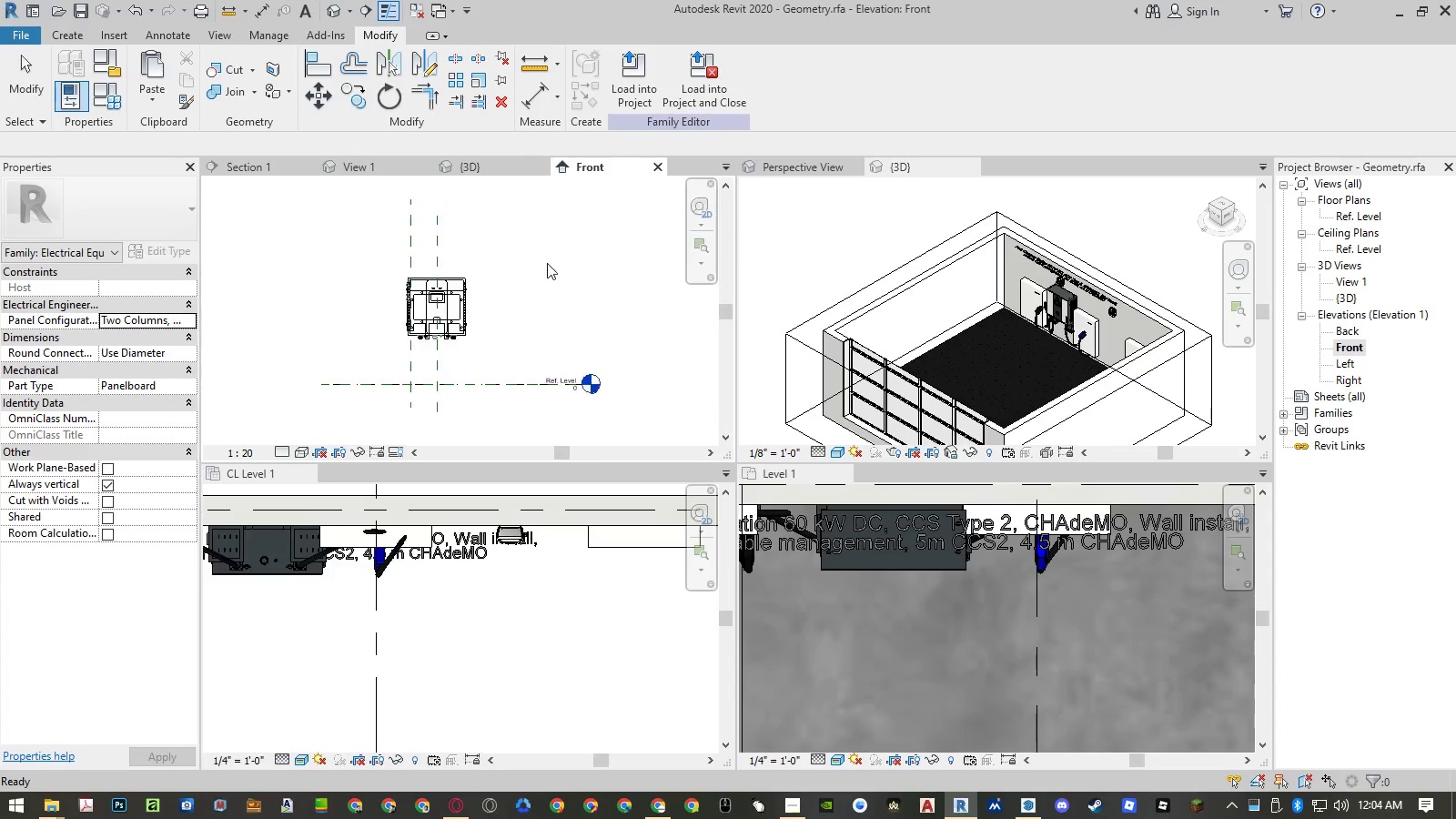 
scroll: coordinate [415, 319], scroll_direction: up, amount: 6.0
 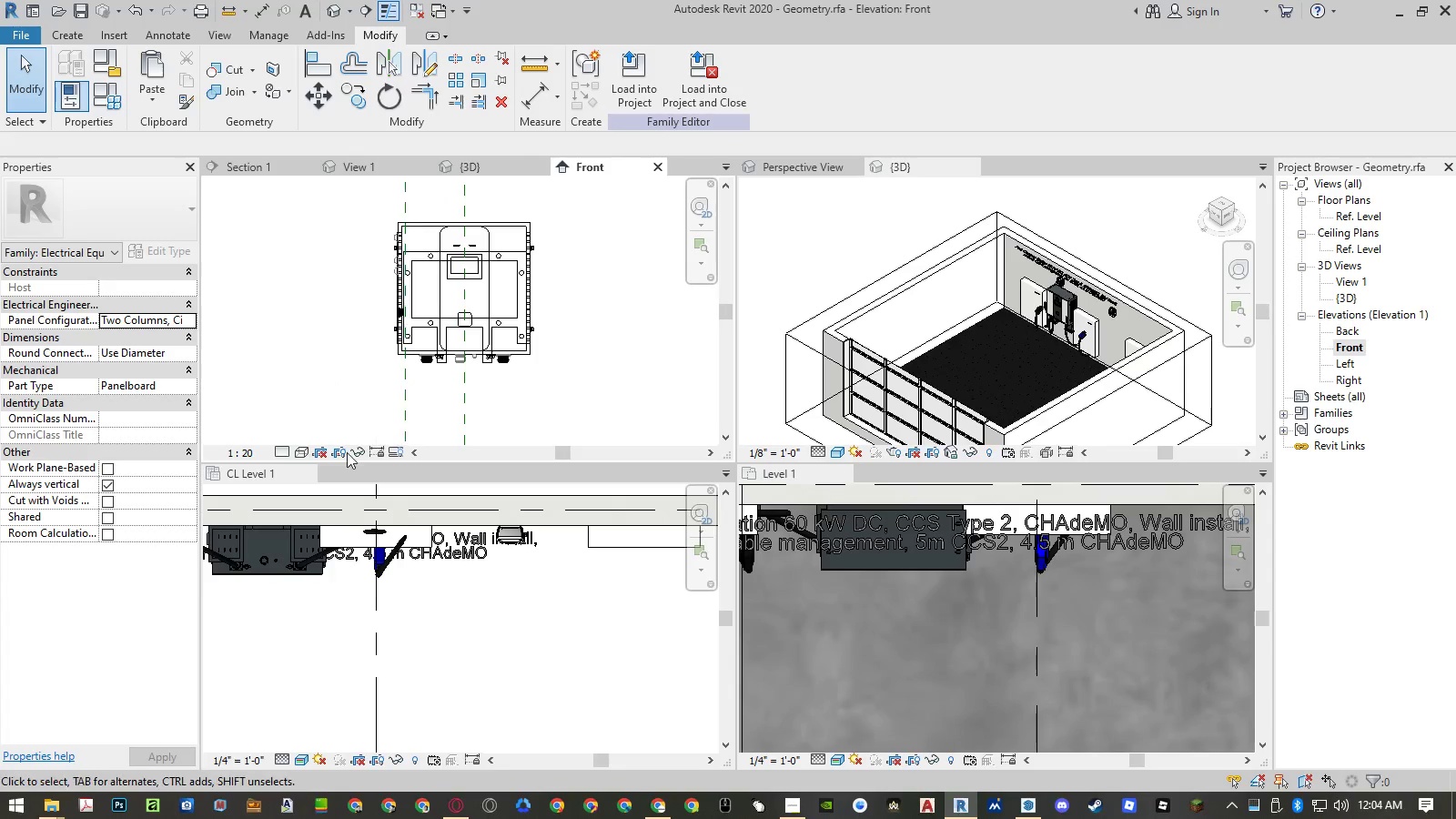 
left_click([297, 454])
 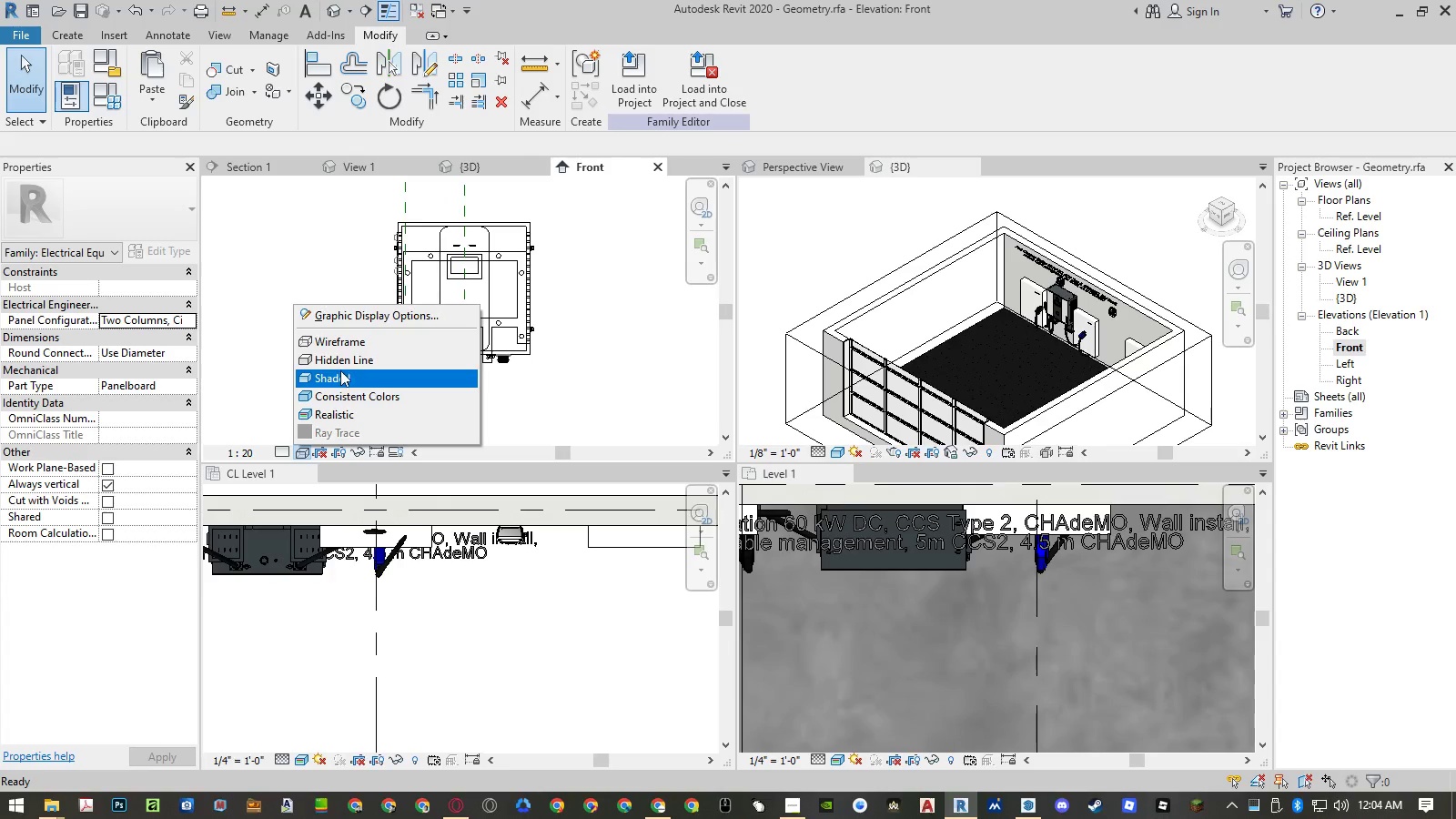 
left_click([338, 377])
 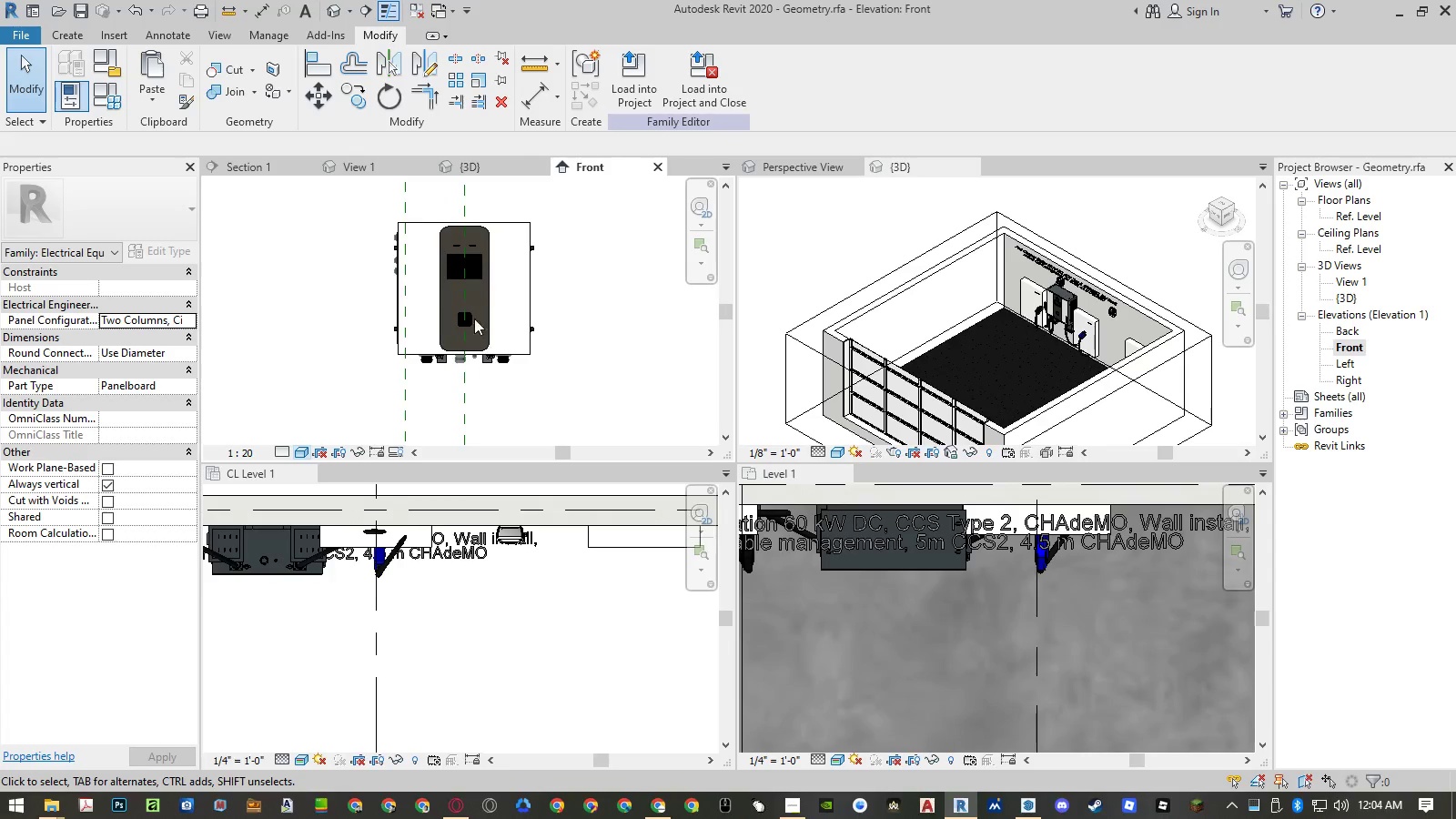 
scroll: coordinate [471, 244], scroll_direction: up, amount: 4.0
 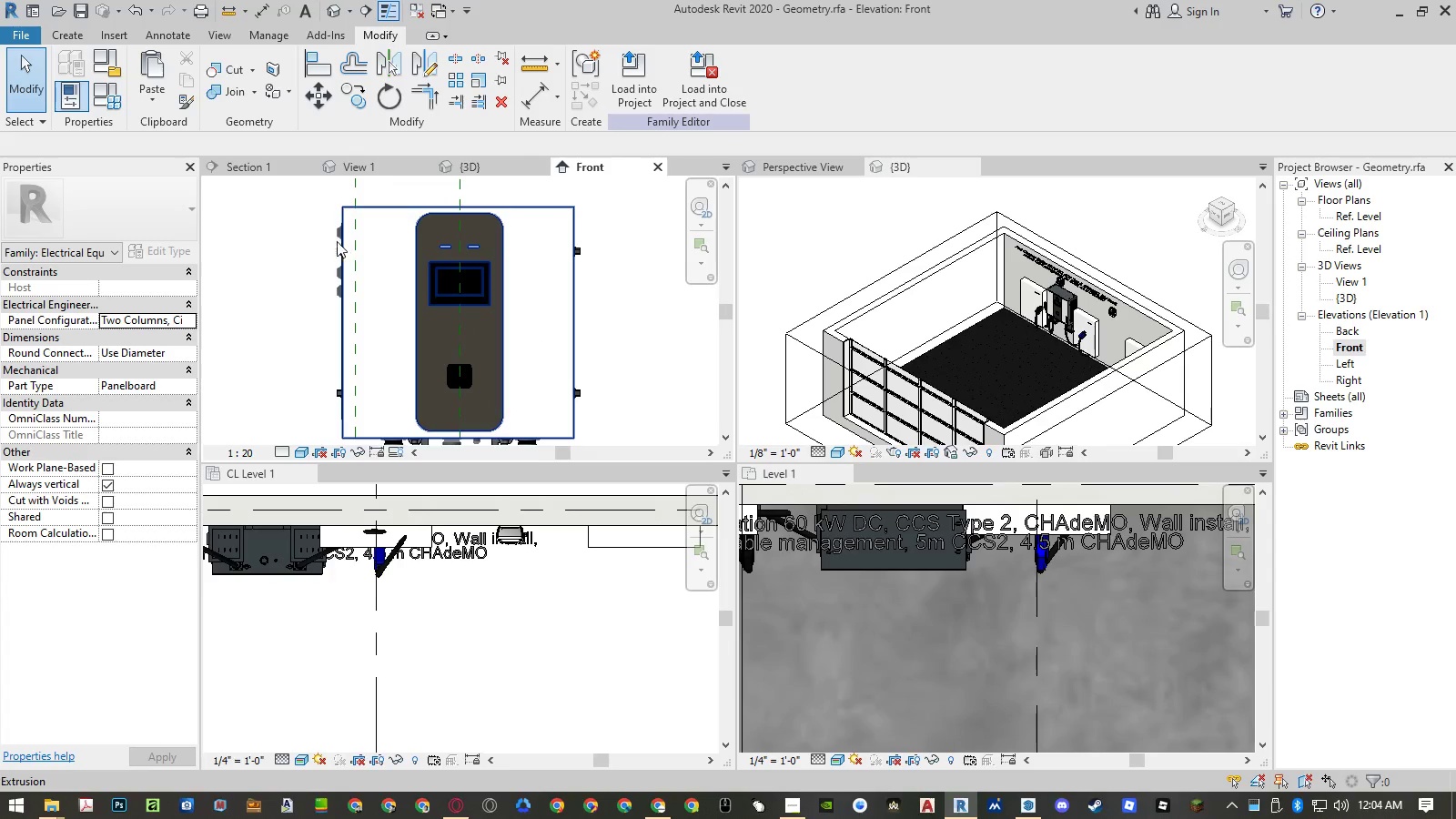 
left_click([407, 188])
 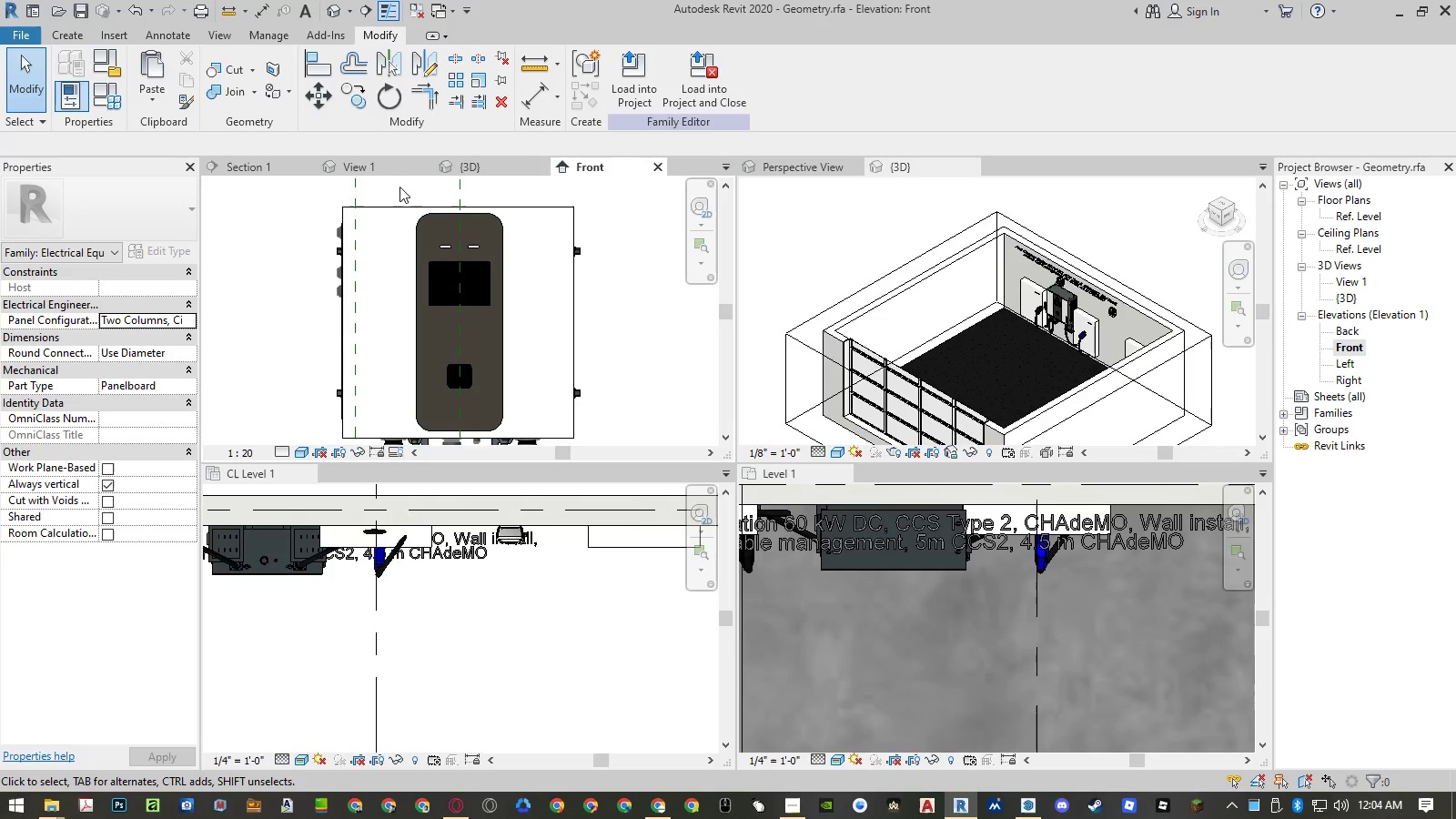 
left_click_drag(start_coordinate=[399, 187], to_coordinate=[500, 259])
 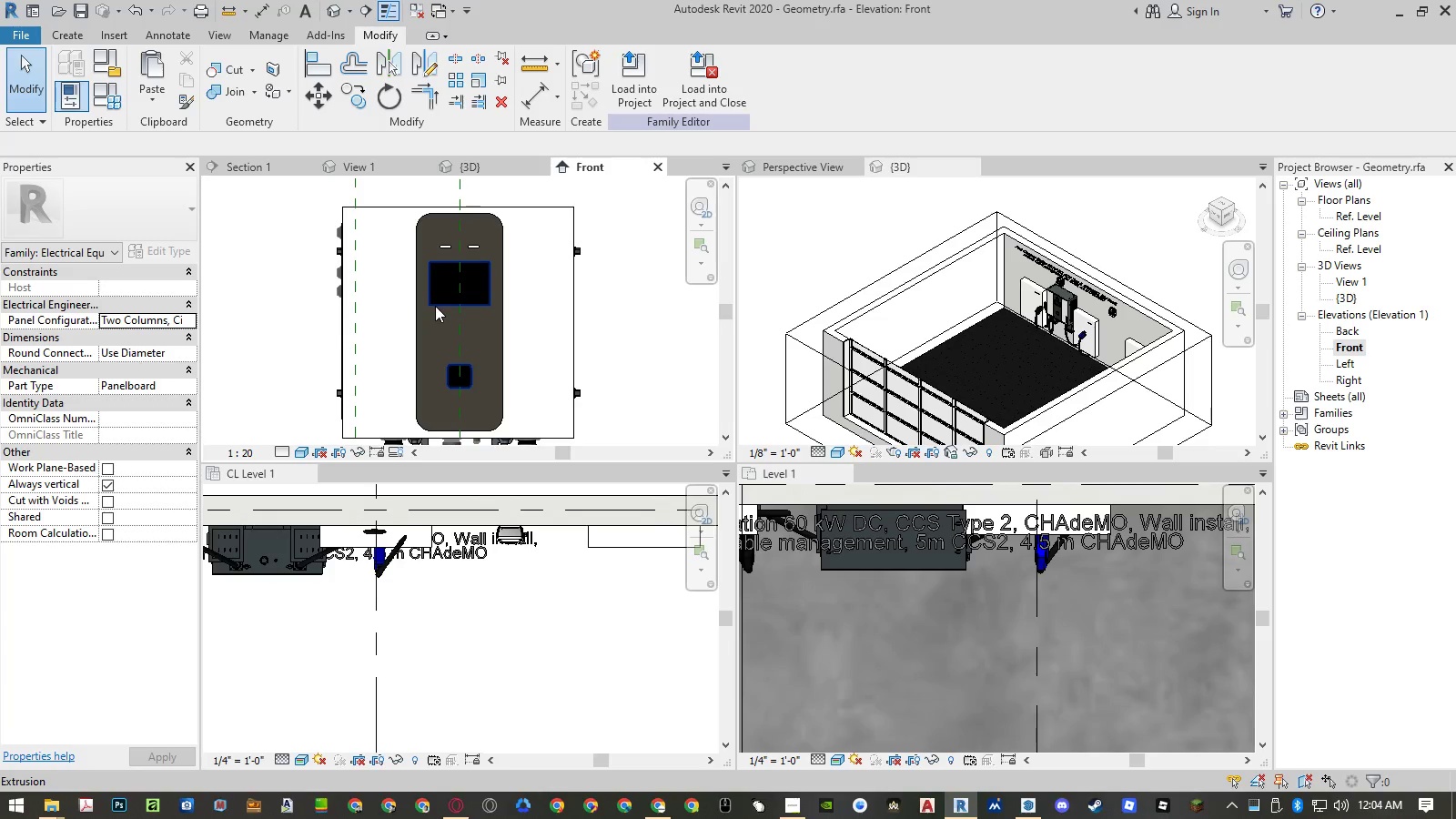 
scroll: coordinate [468, 237], scroll_direction: up, amount: 9.0
 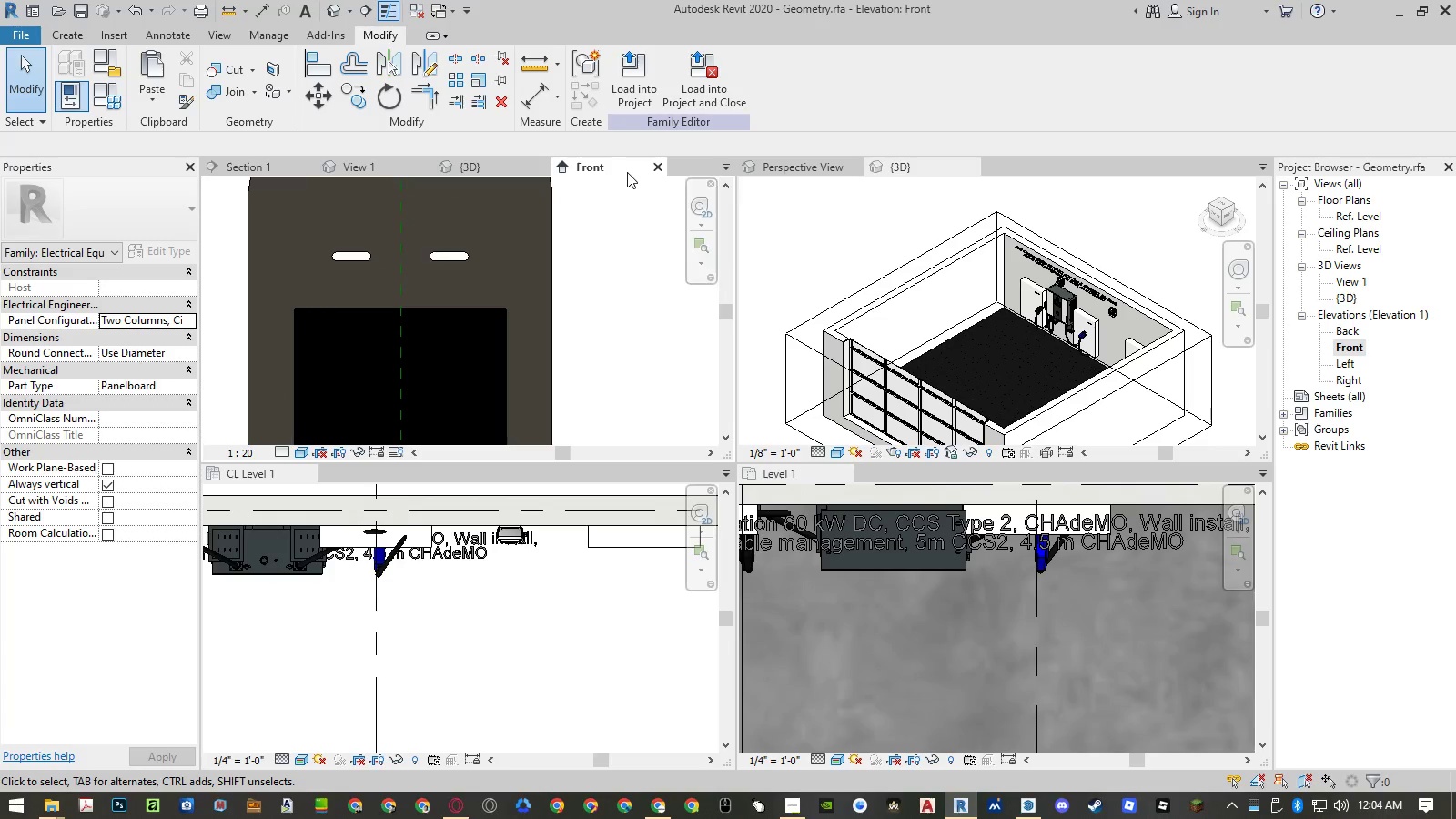 
left_click([469, 169])
 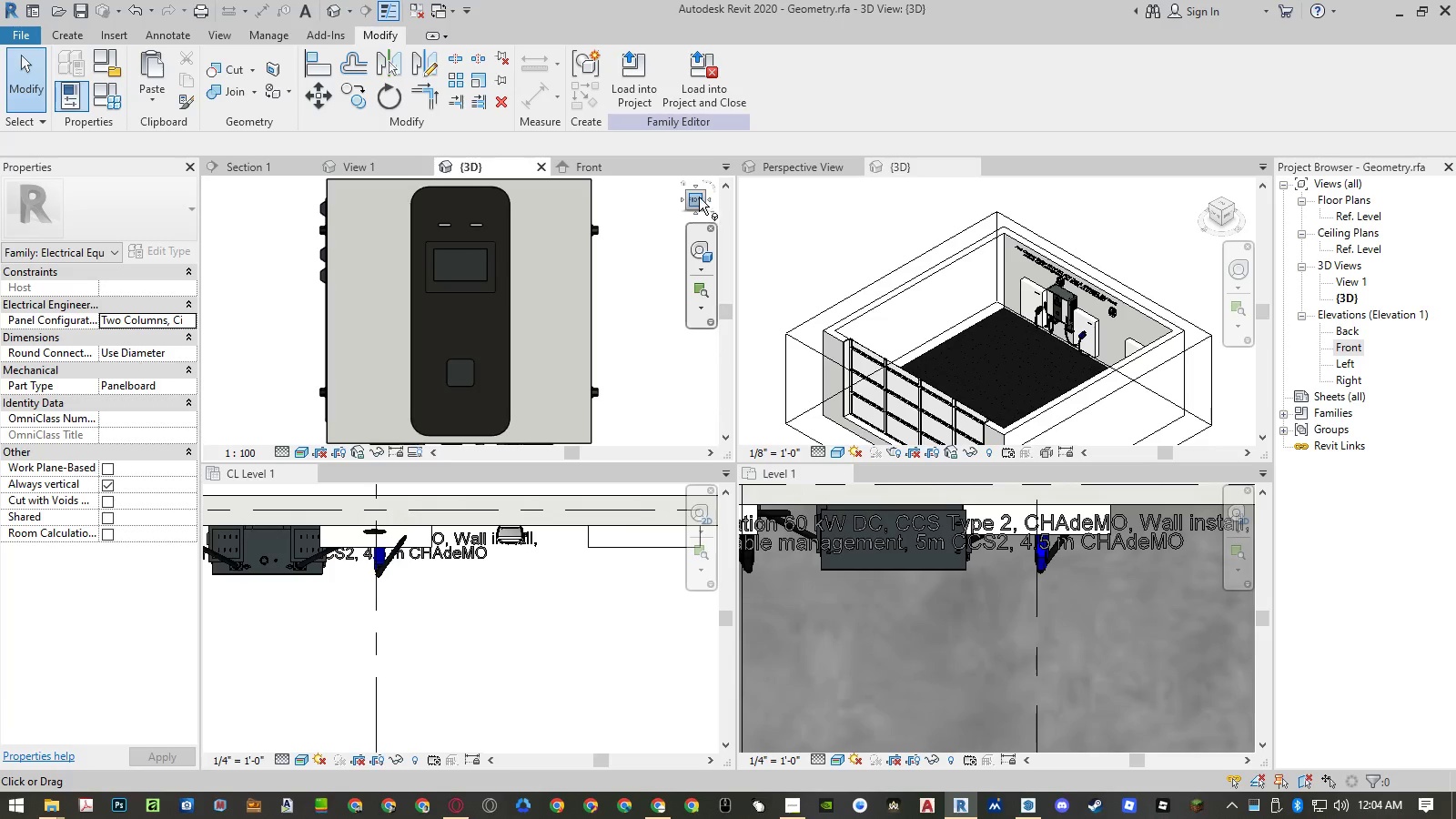 
left_click([704, 190])
 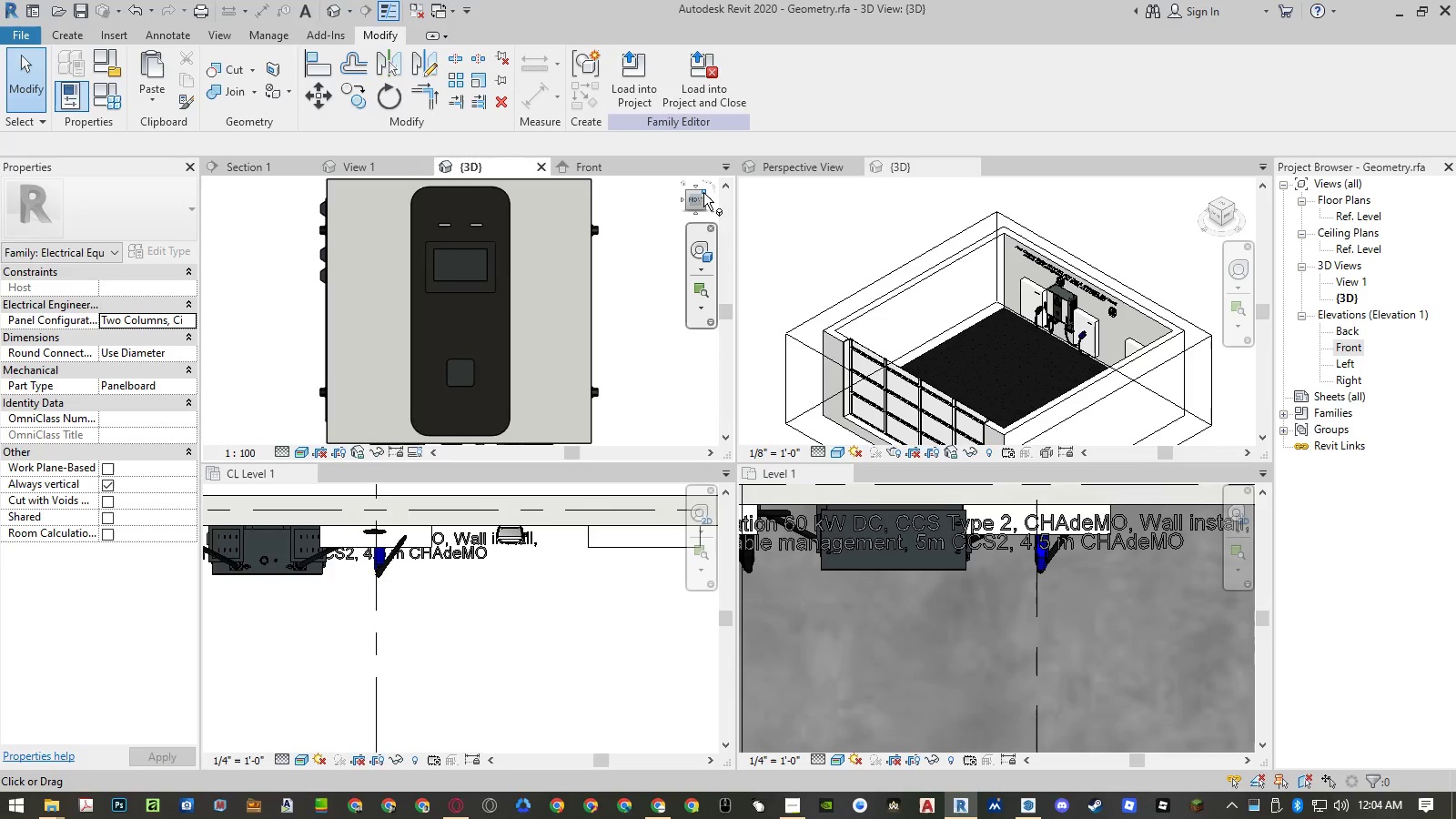 
left_click([703, 192])
 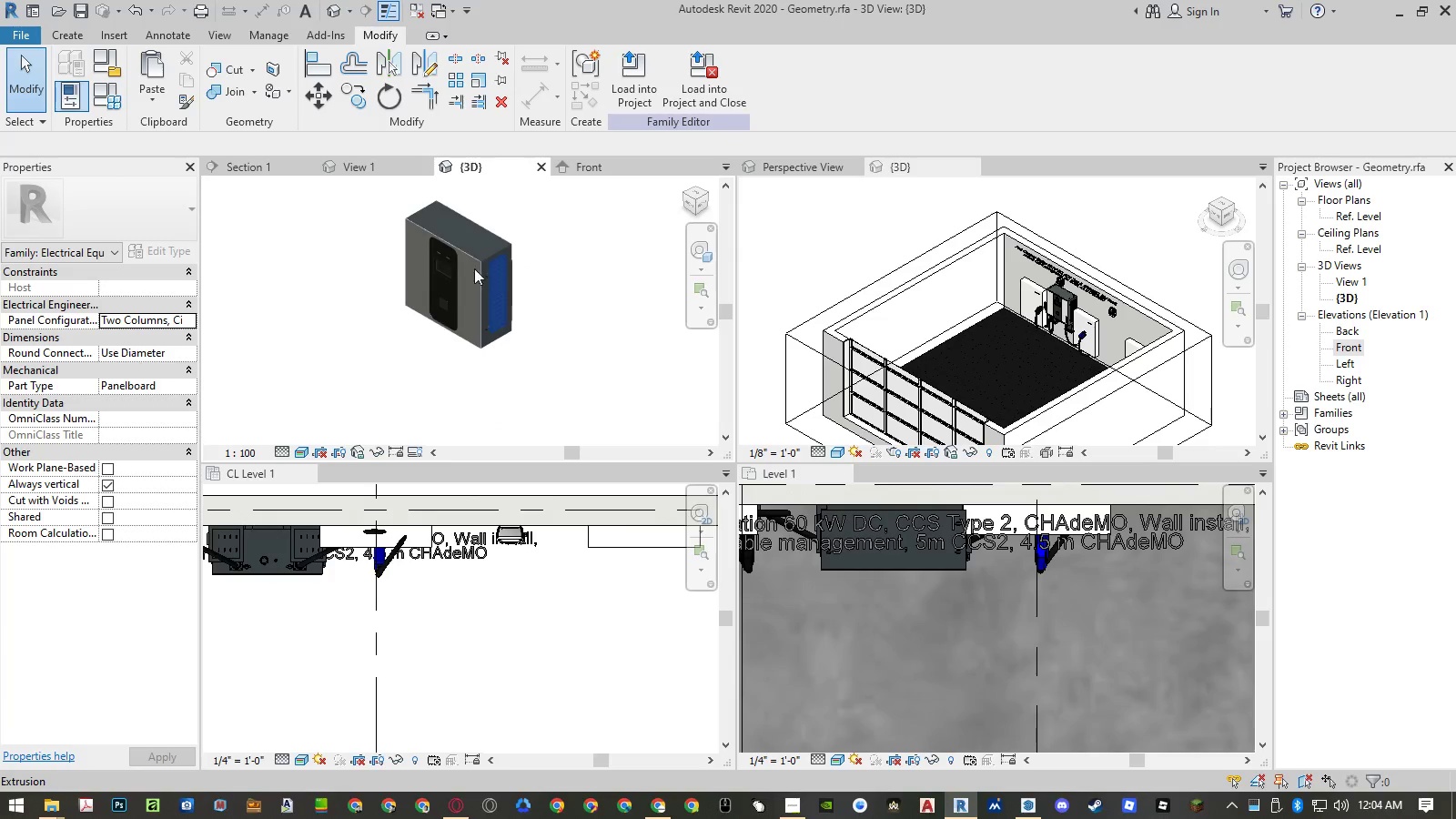 
scroll: coordinate [467, 219], scroll_direction: up, amount: 17.0
 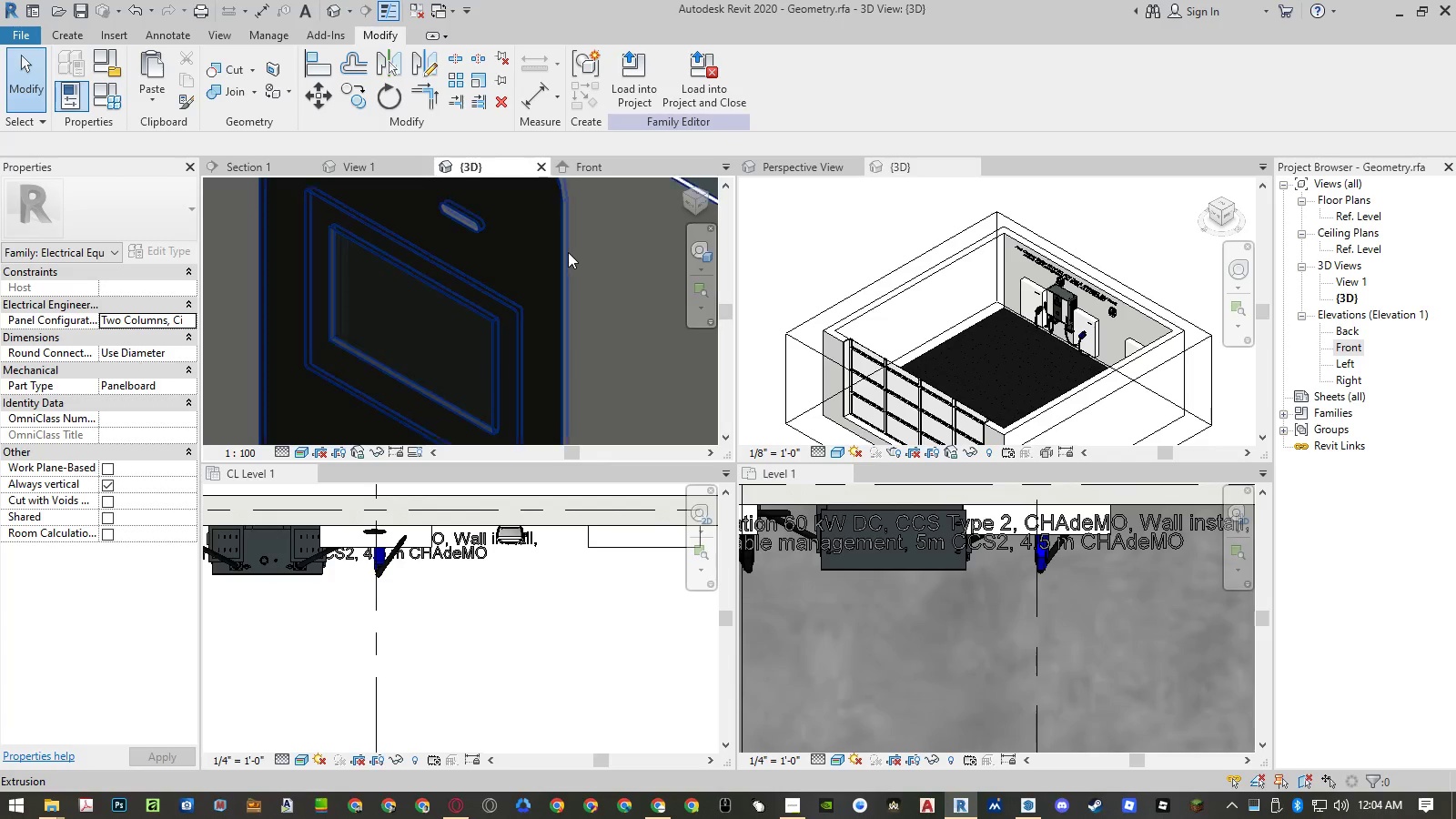 
left_click([569, 252])
 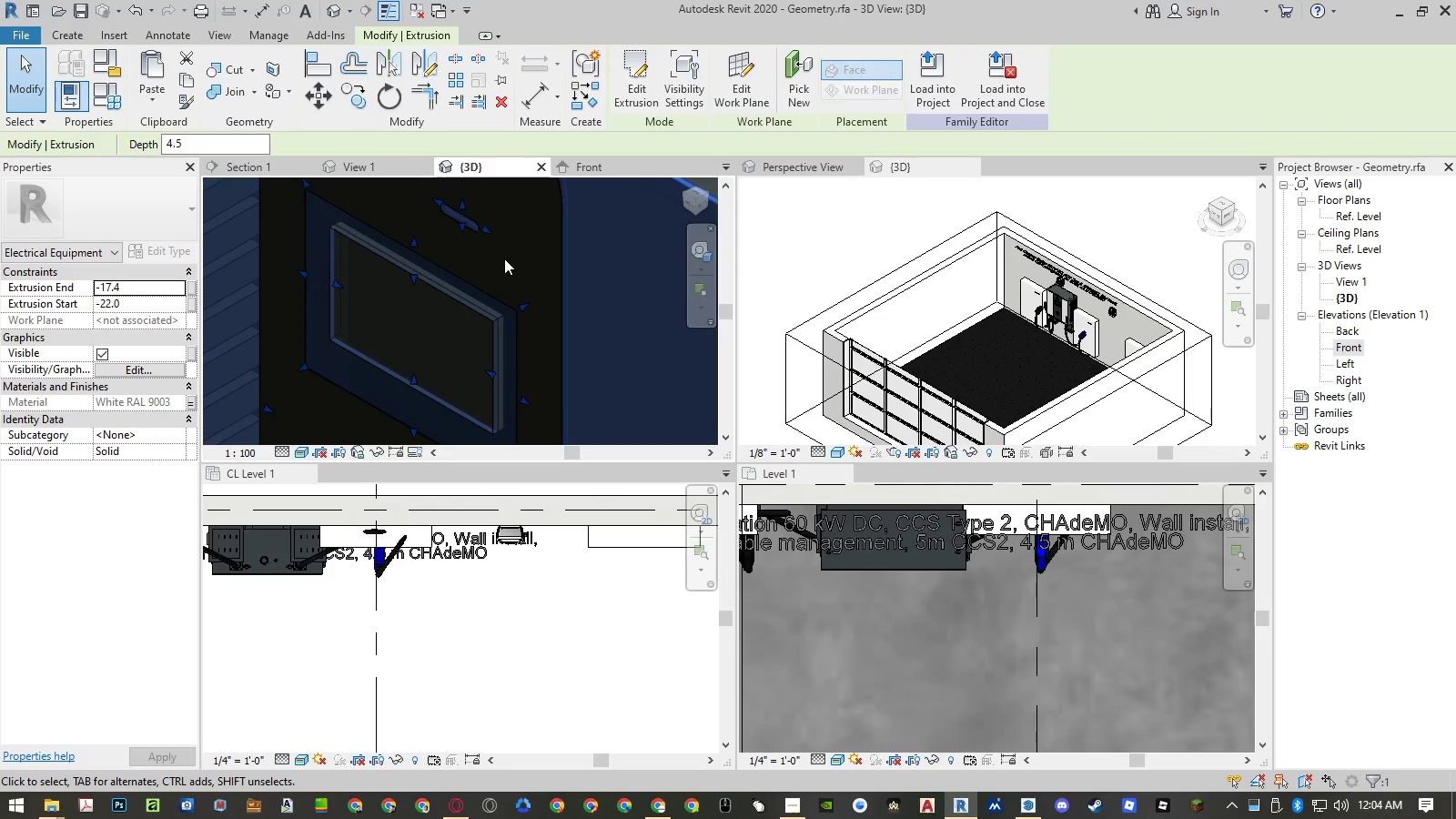 
key(Delete)
 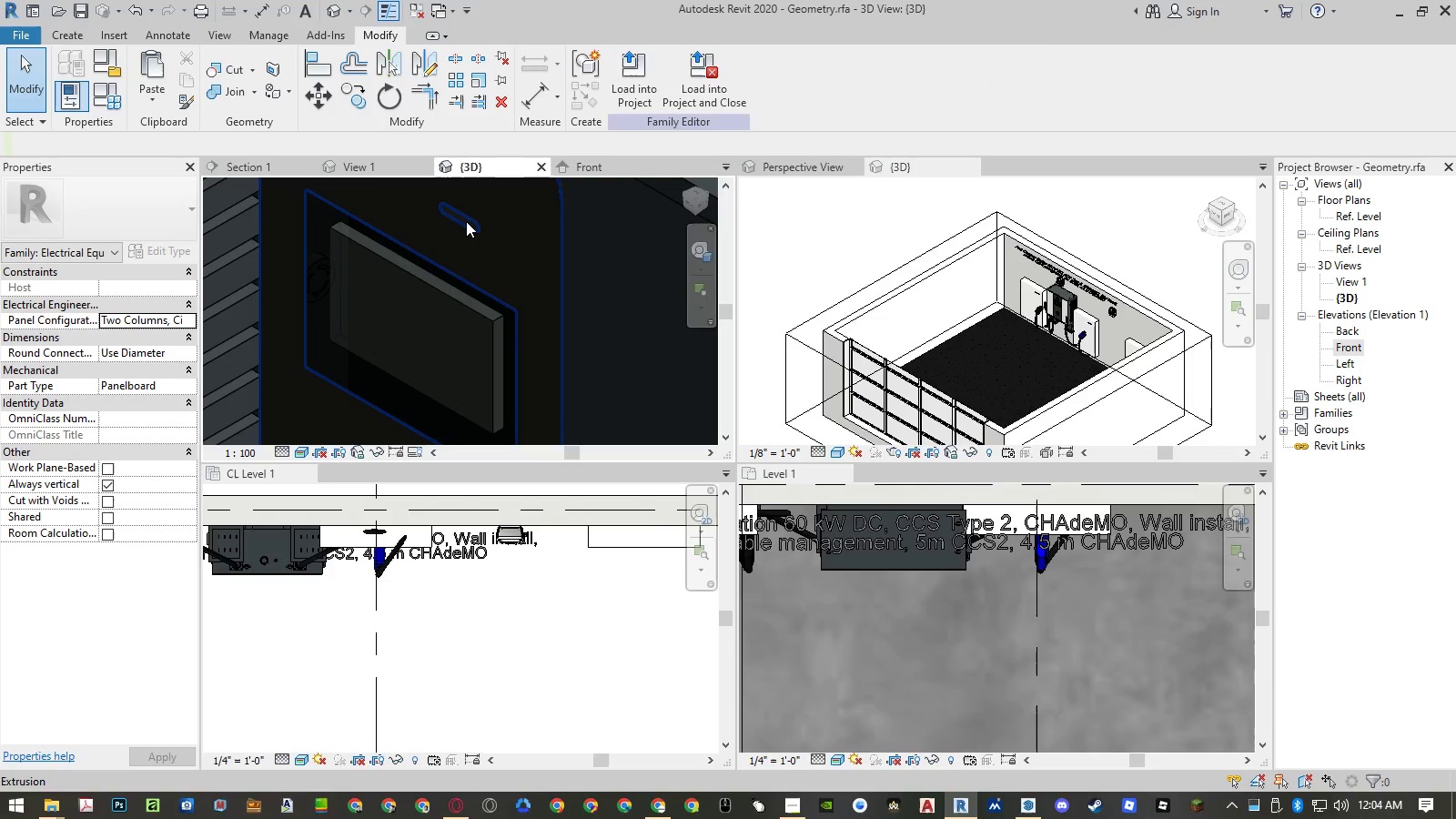 
left_click([466, 221])
 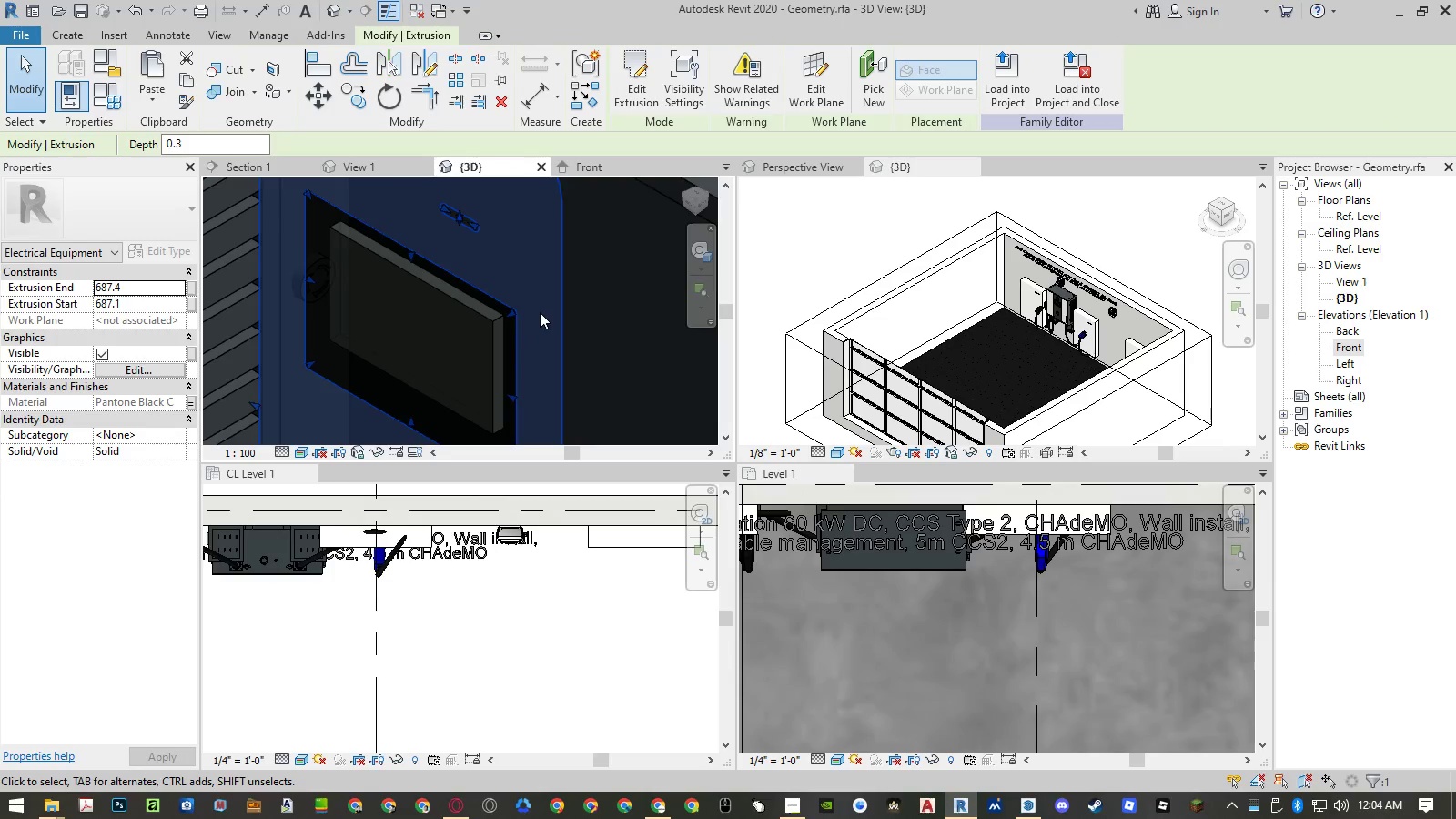 
scroll: coordinate [541, 312], scroll_direction: down, amount: 4.0
 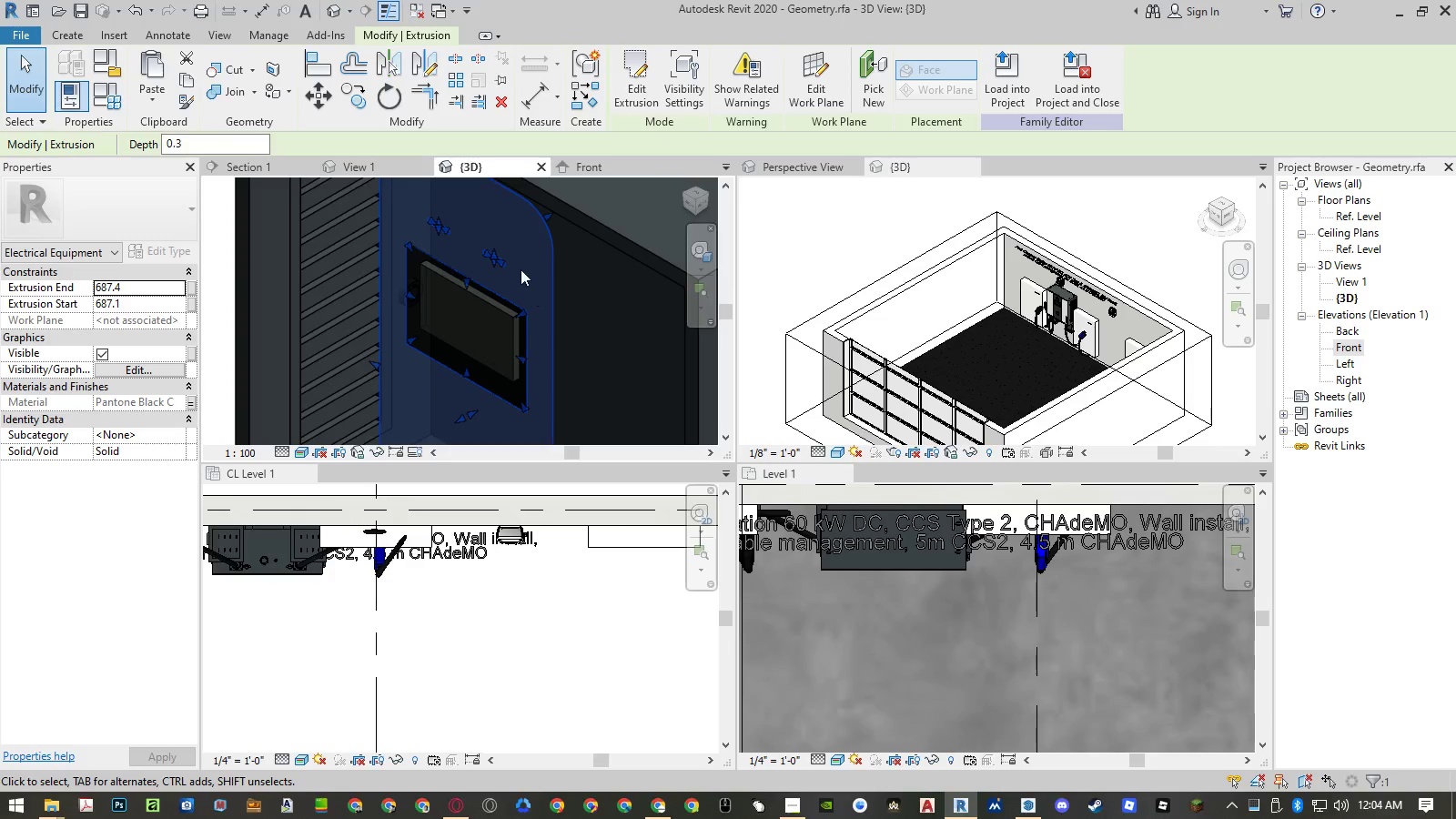 
key(Delete)
 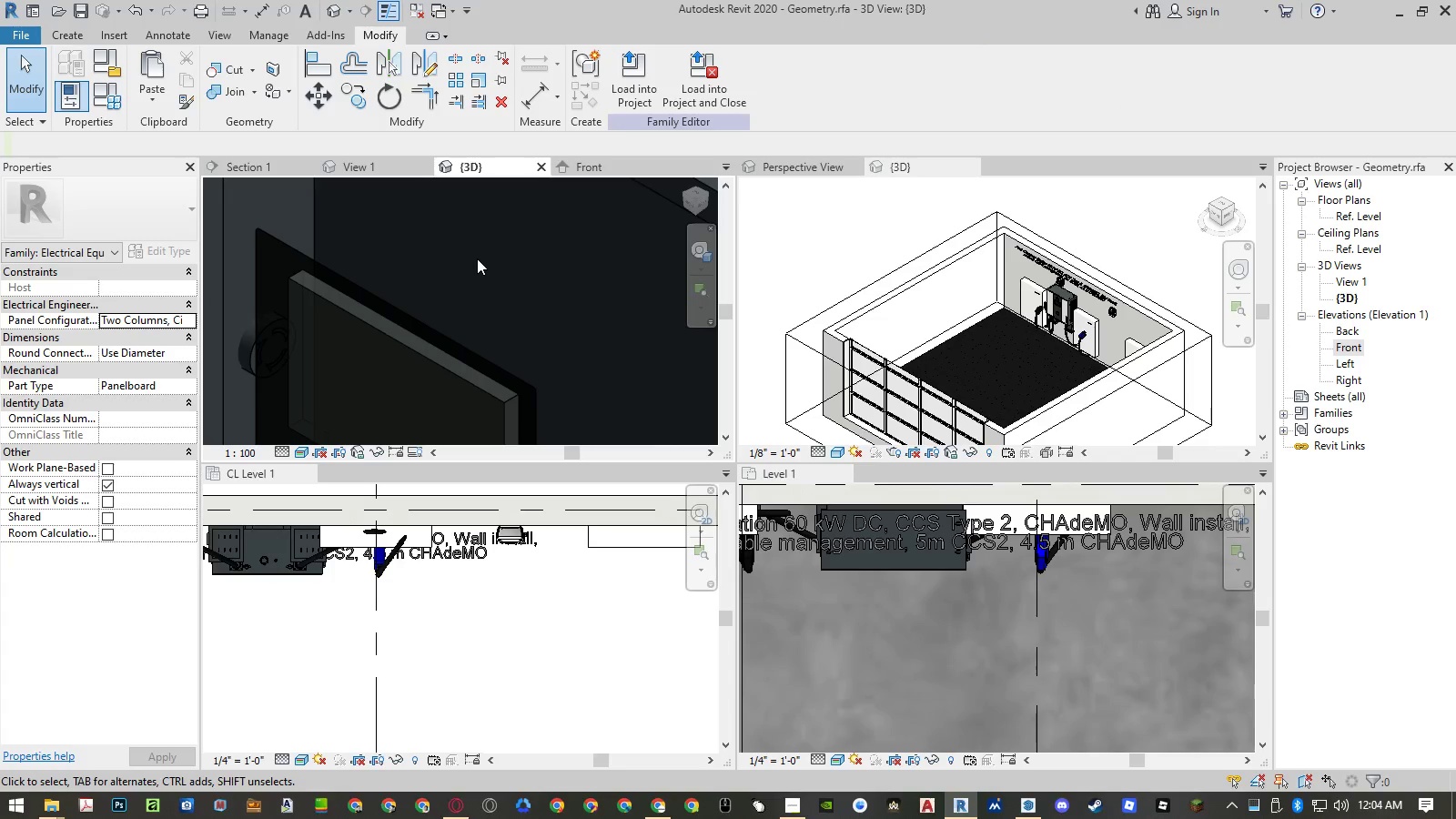 
scroll: coordinate [519, 249], scroll_direction: up, amount: 6.0
 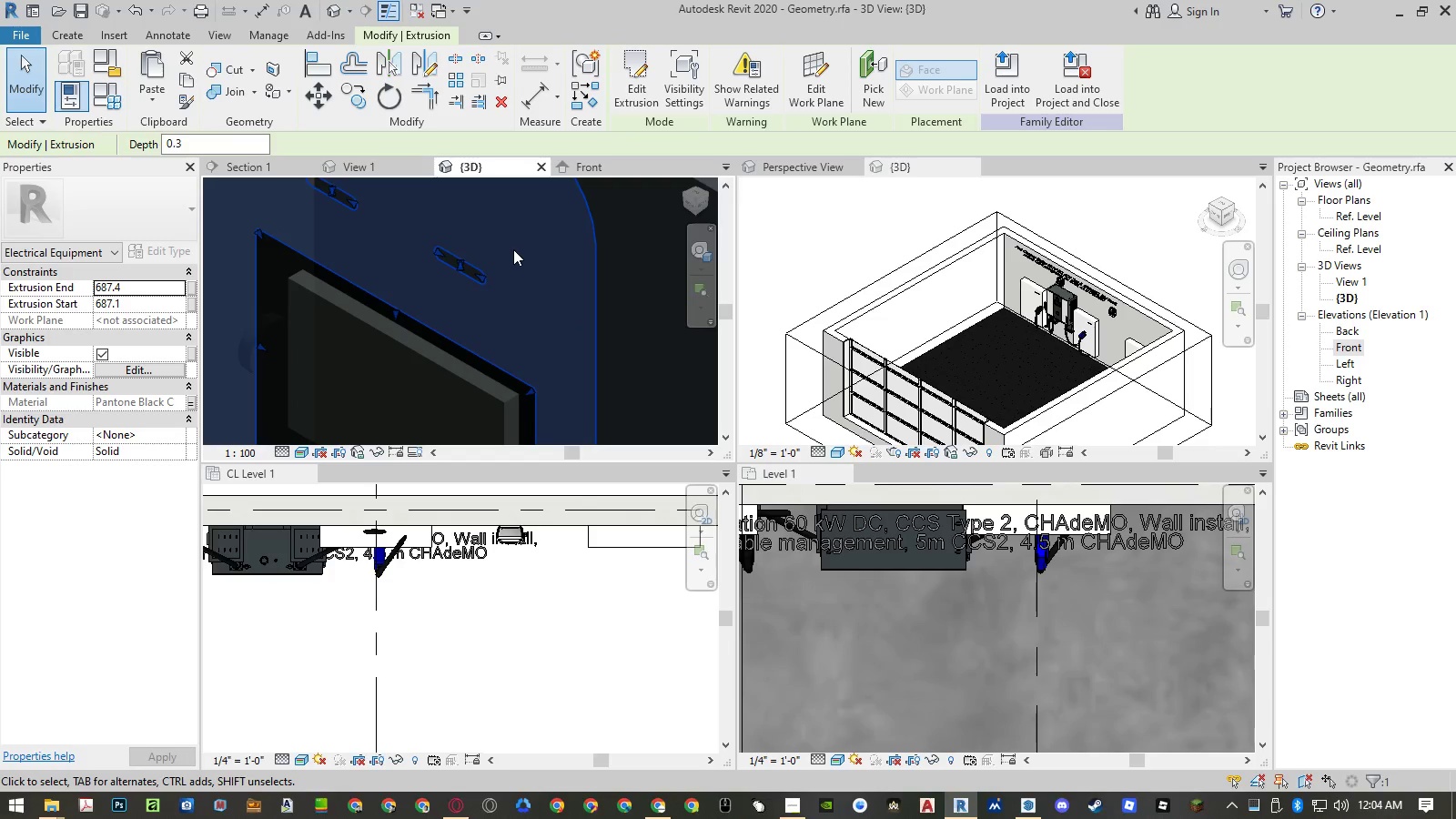 
key(Control+ControlLeft)
 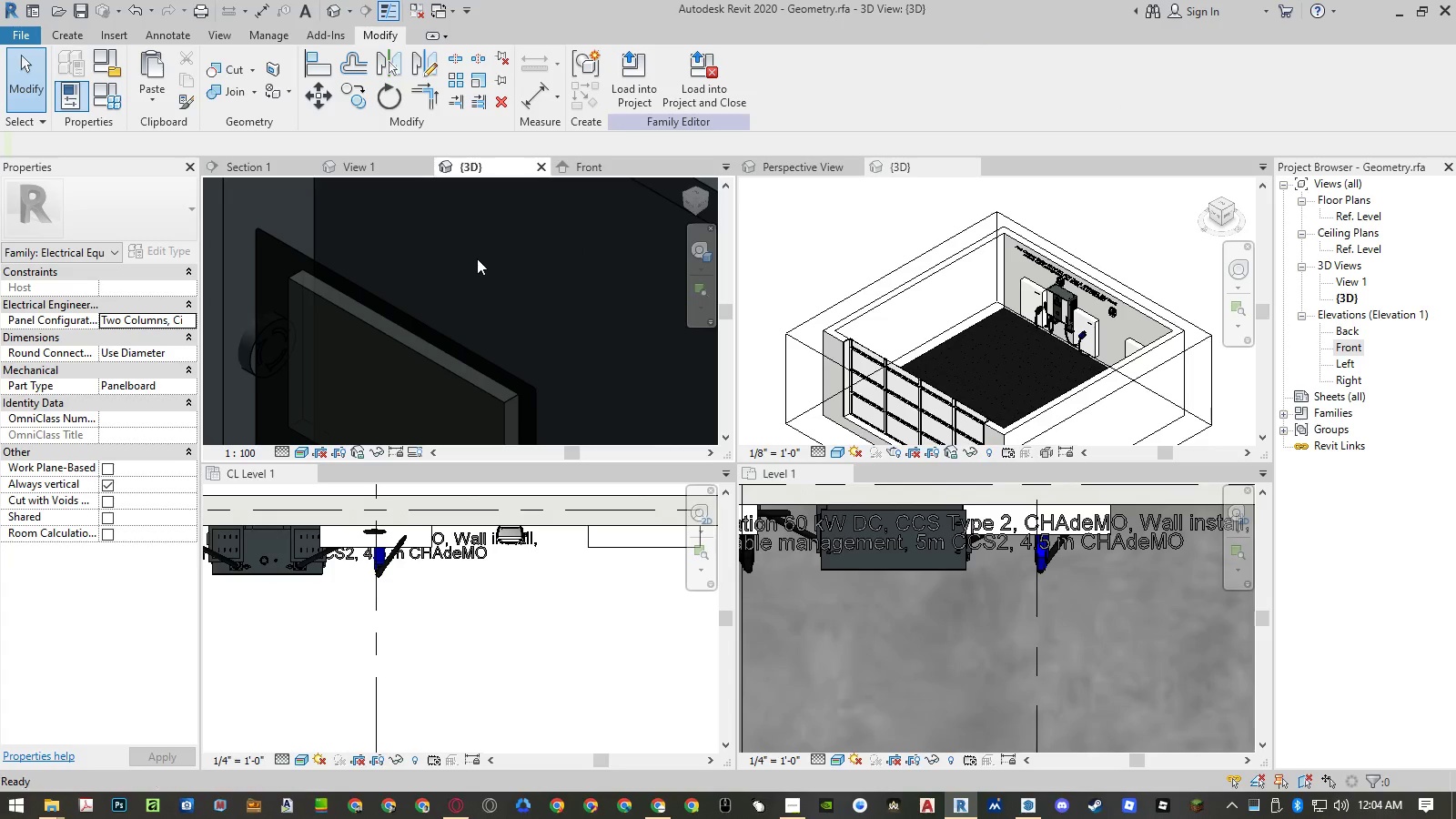 
key(Control+Z)
 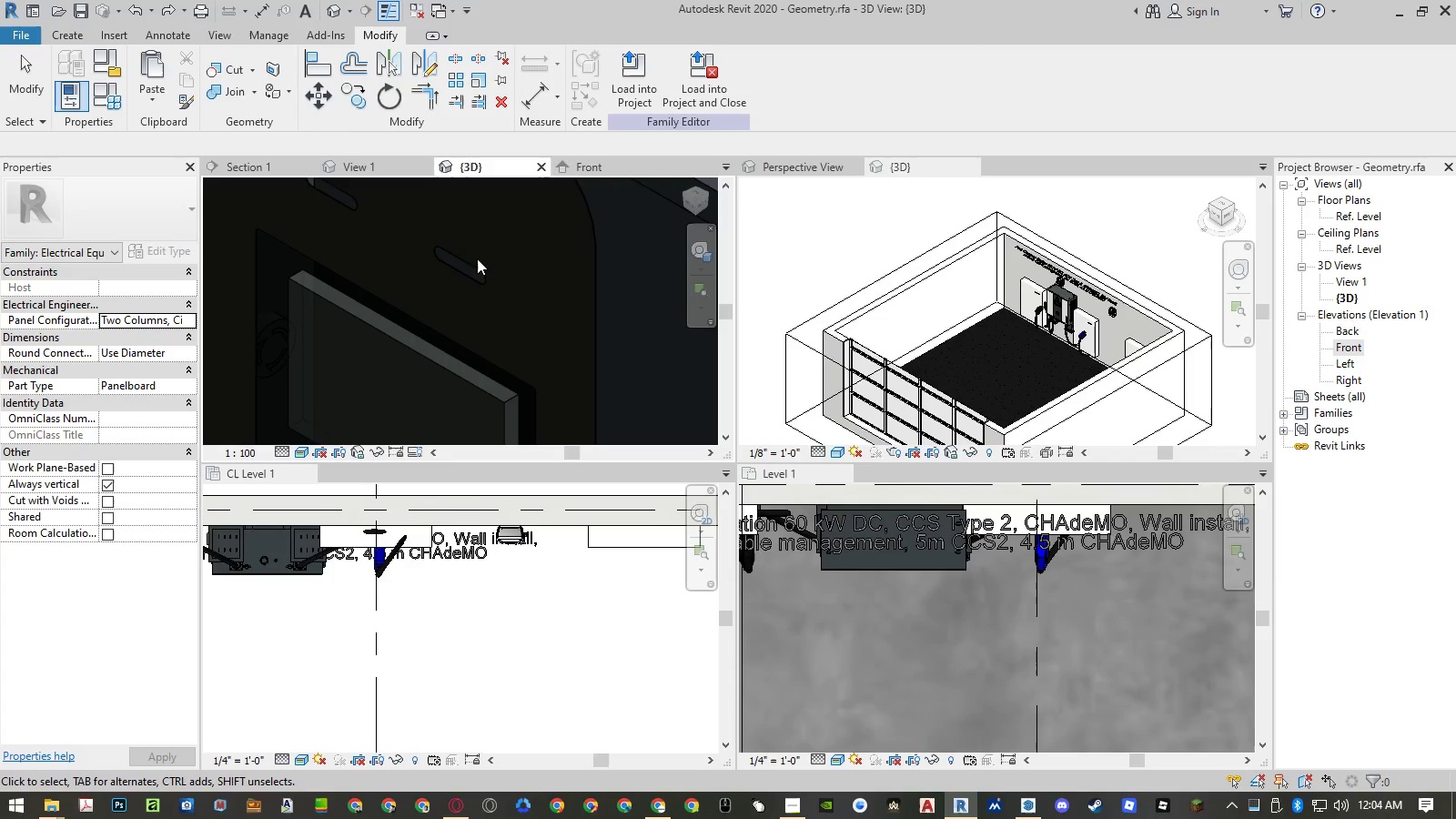 
key(Control+Z)
 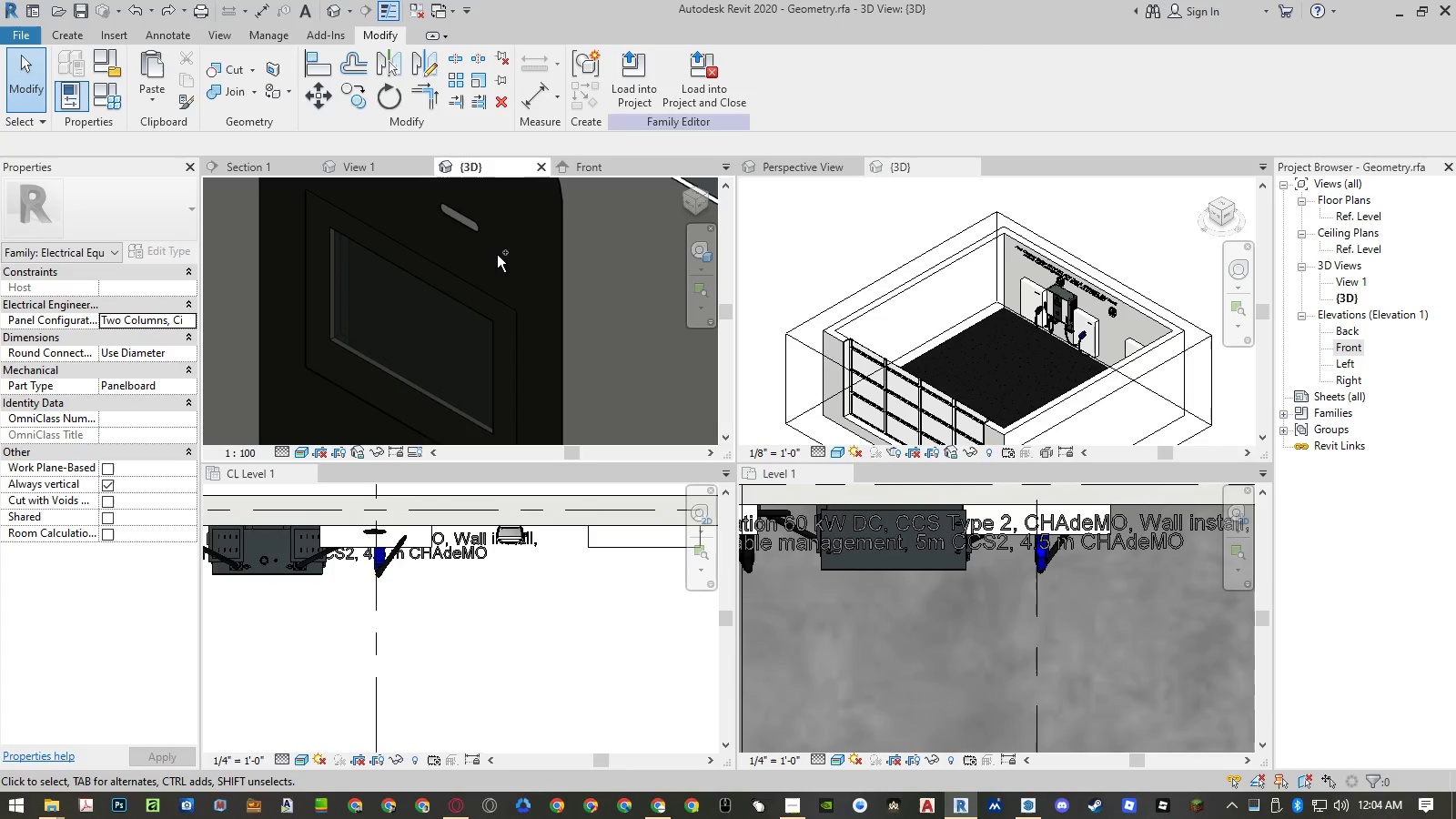 
key(Control+Z)
 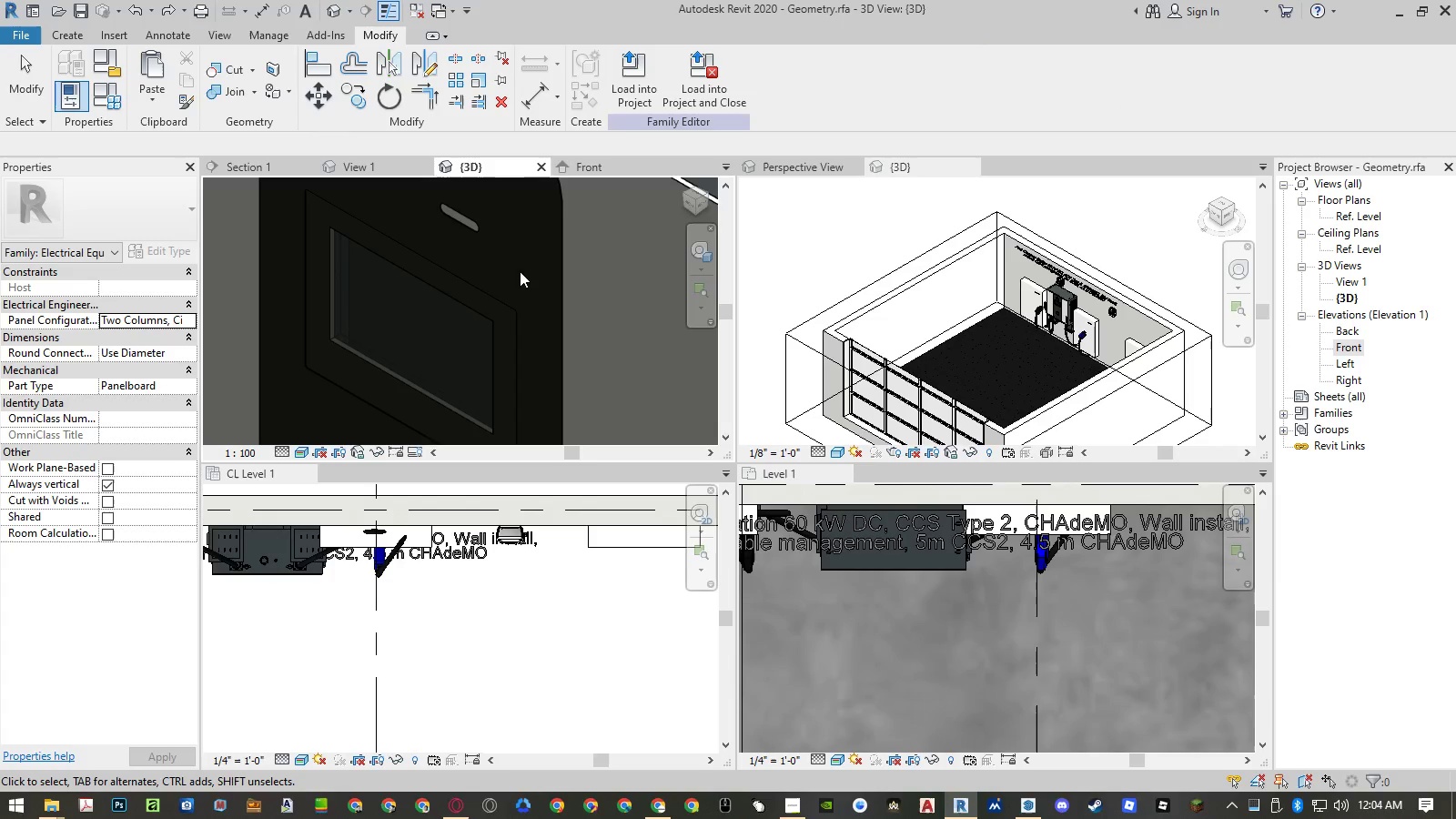 
key(Control+Y)
 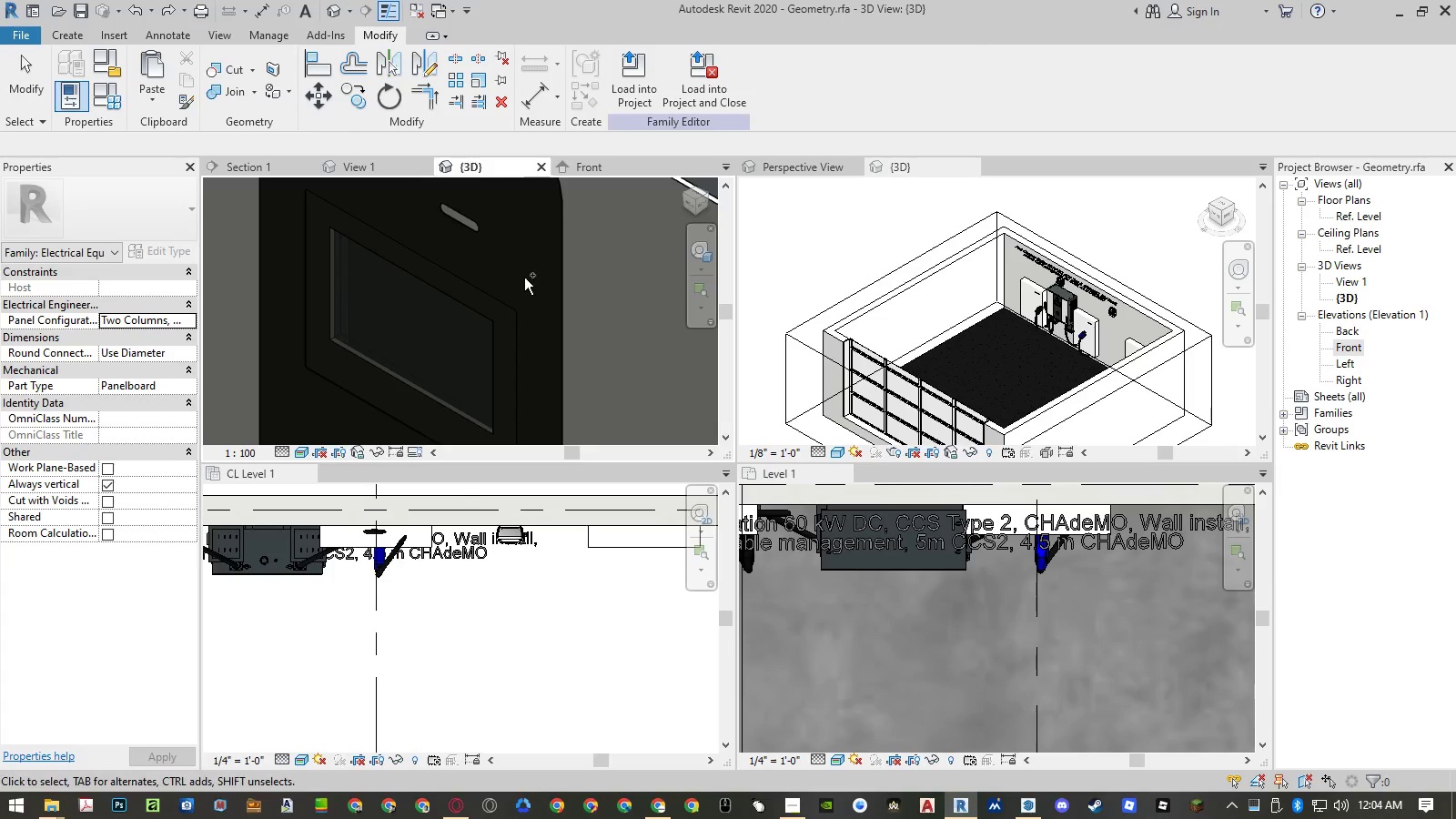 
key(Control+Y)
 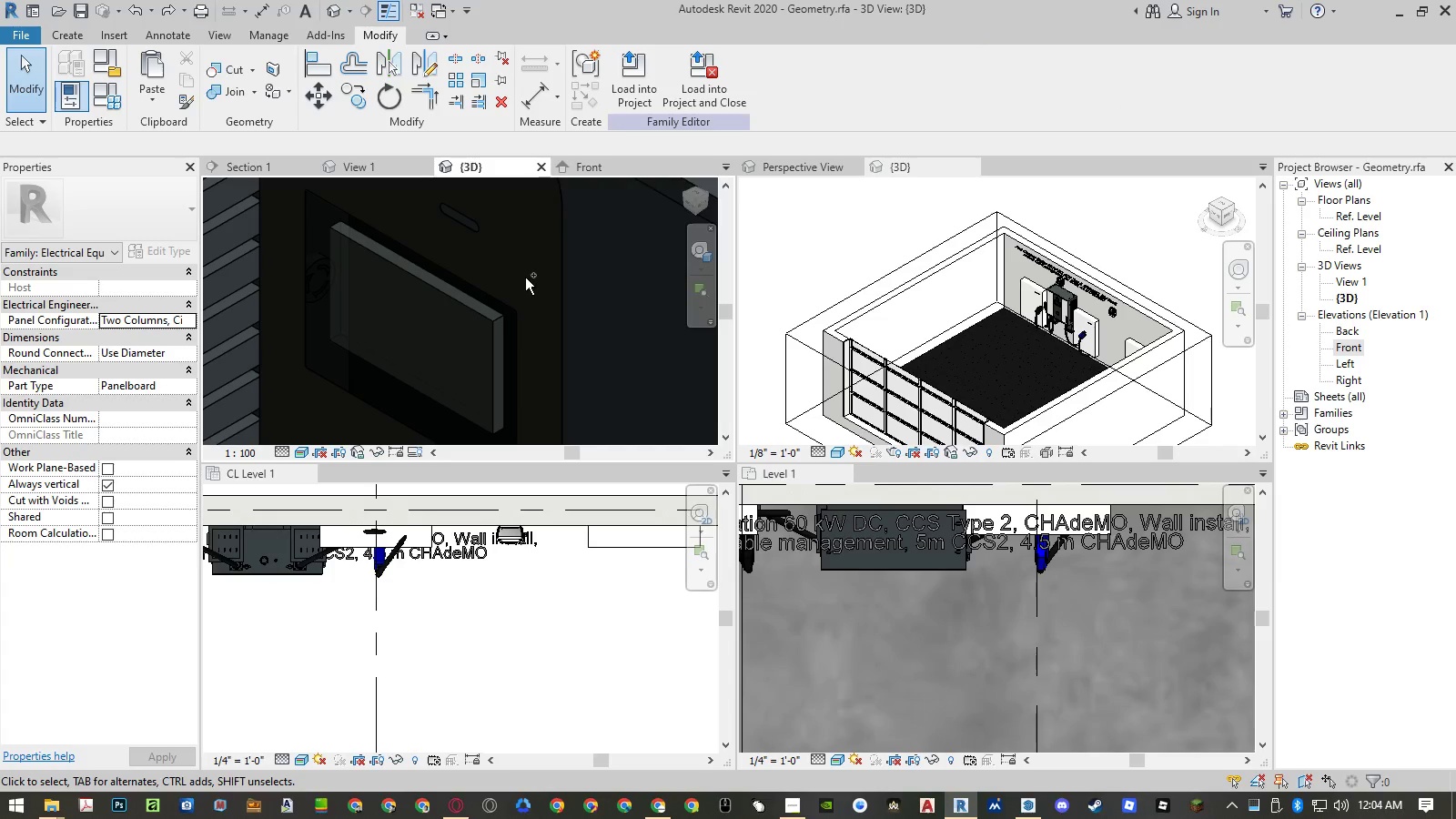 
key(Control+Z)
 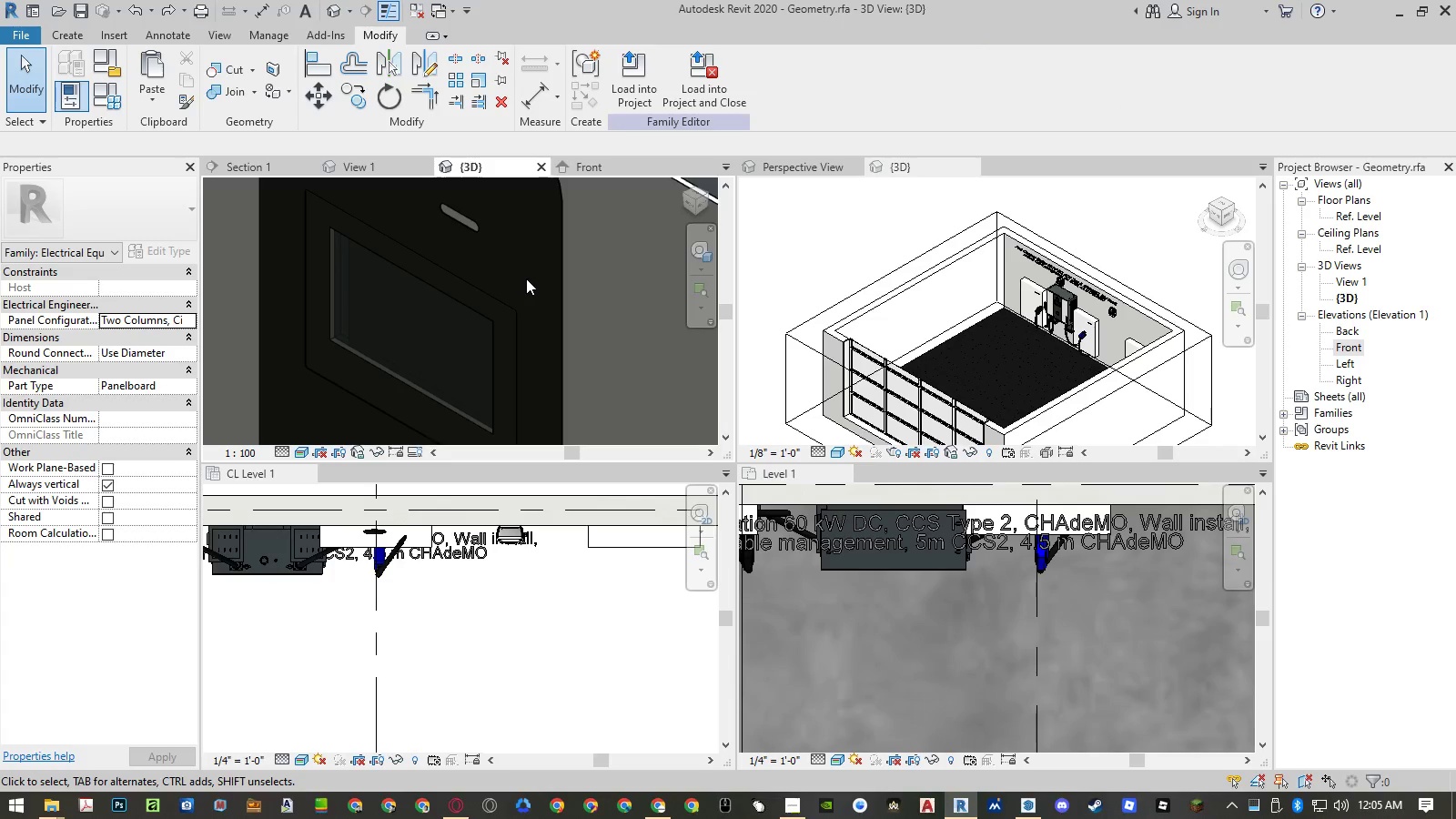 
scroll: coordinate [546, 287], scroll_direction: down, amount: 9.0
 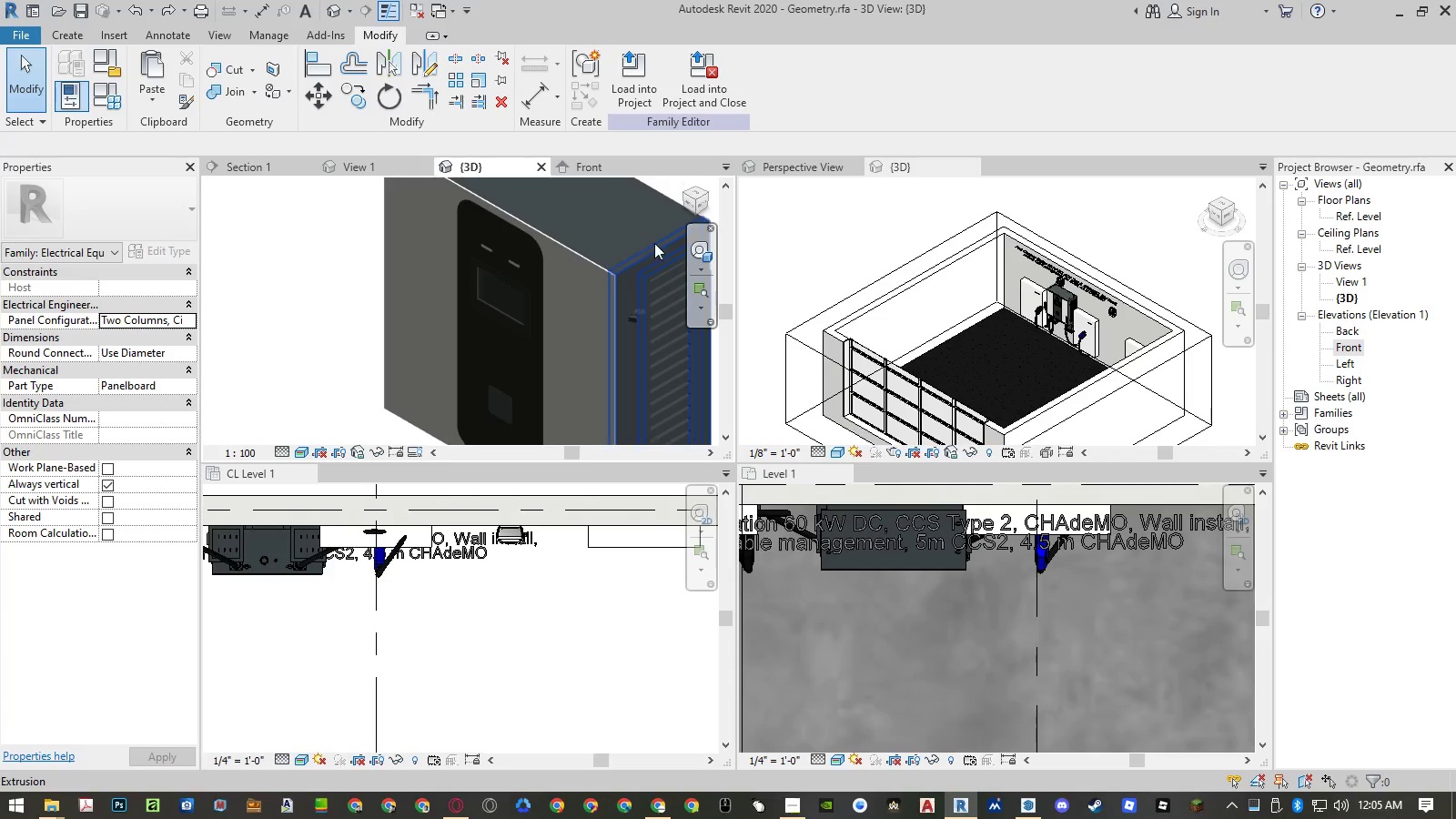 
mouse_move([682, 217])
 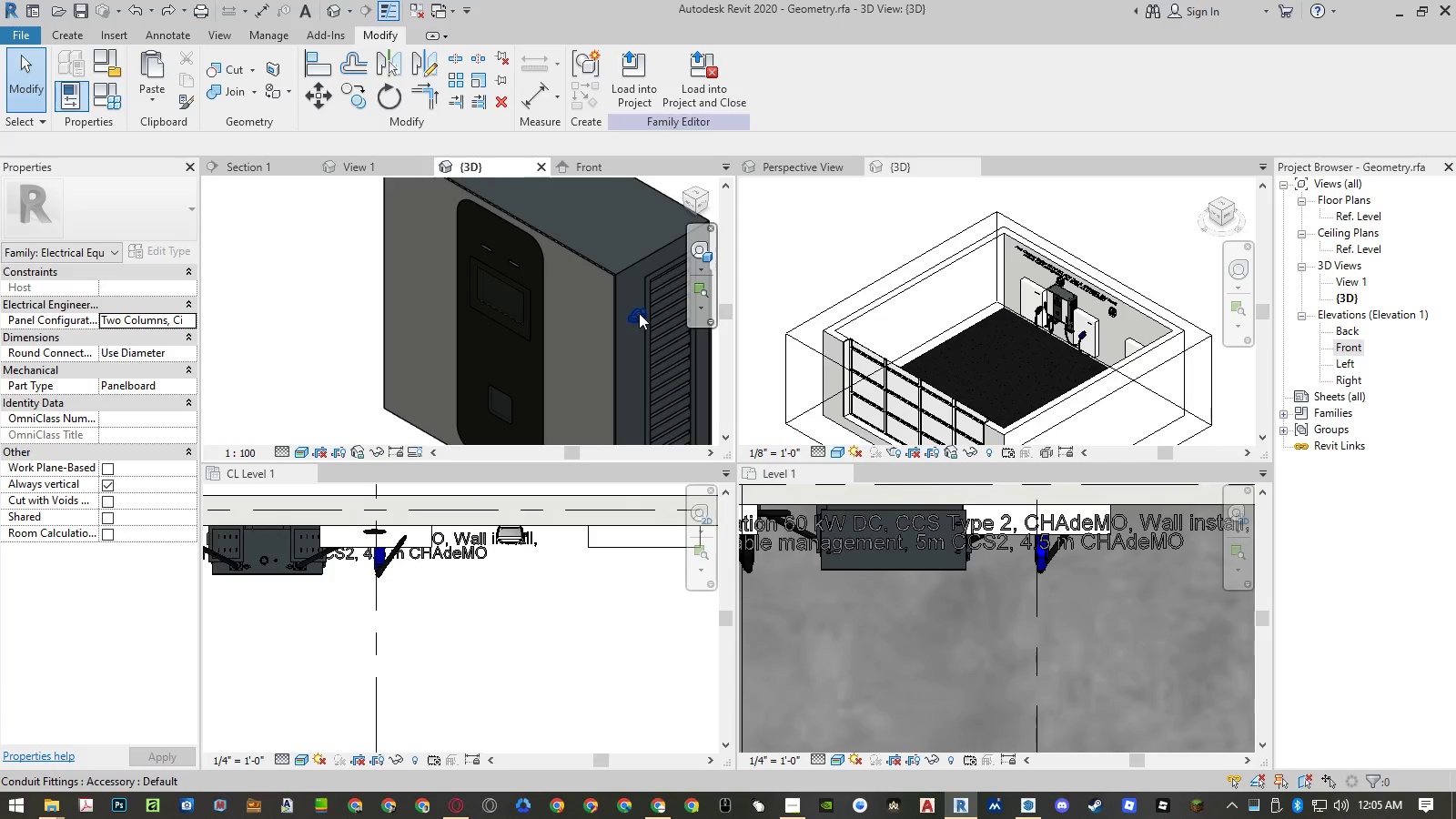 
left_click([639, 313])
 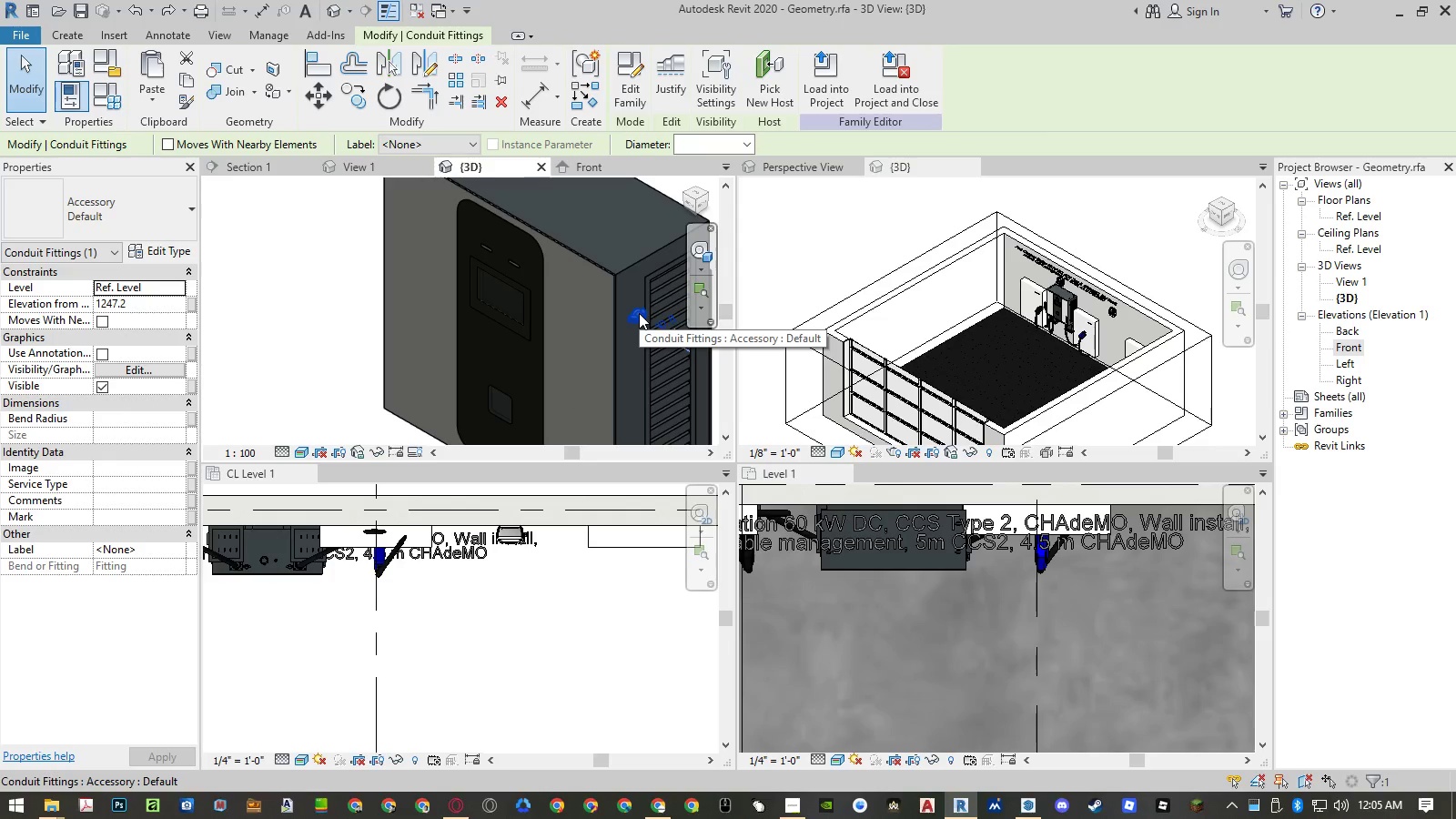 
wait(8.06)
 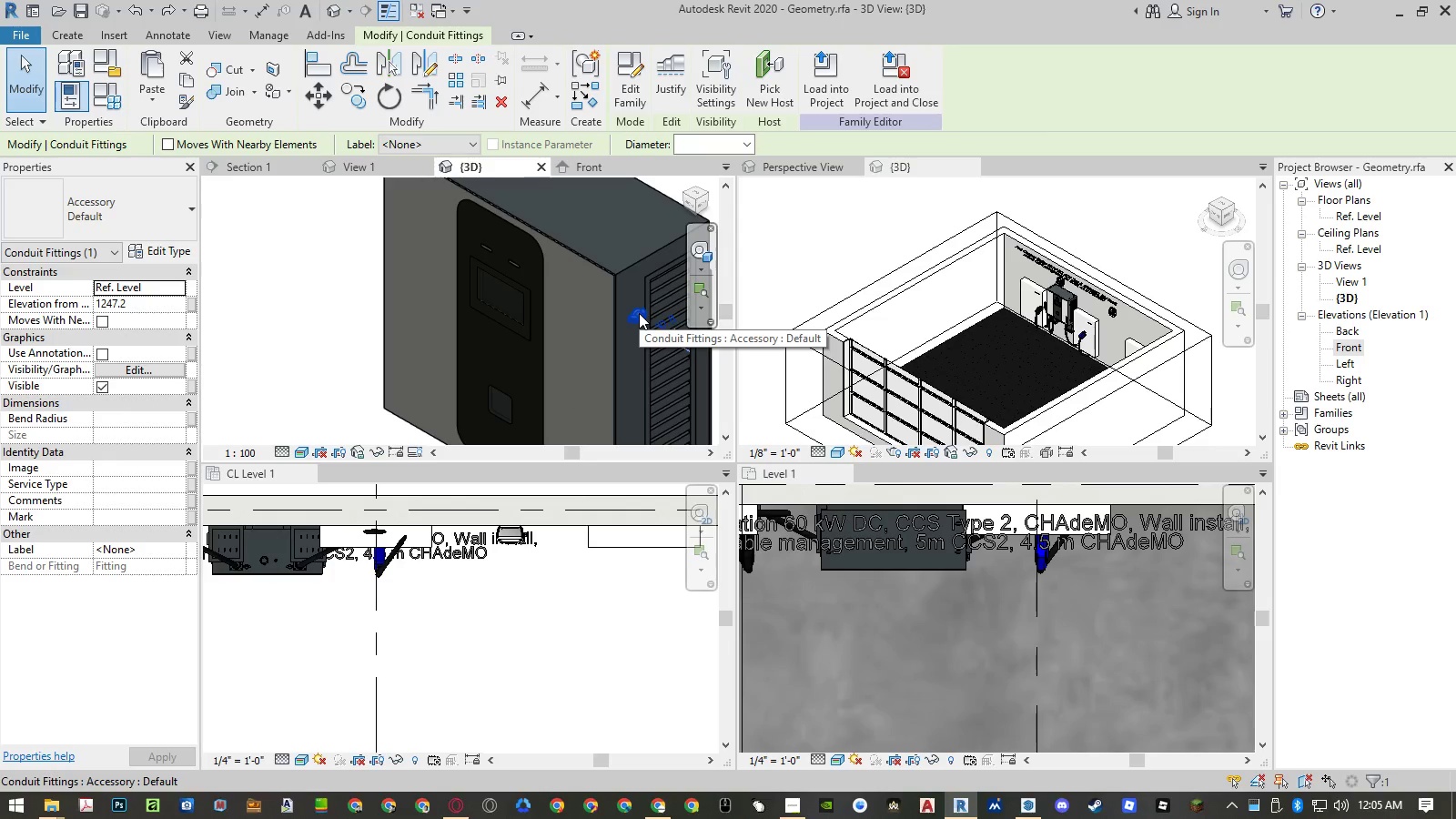 
left_click([169, 257])
 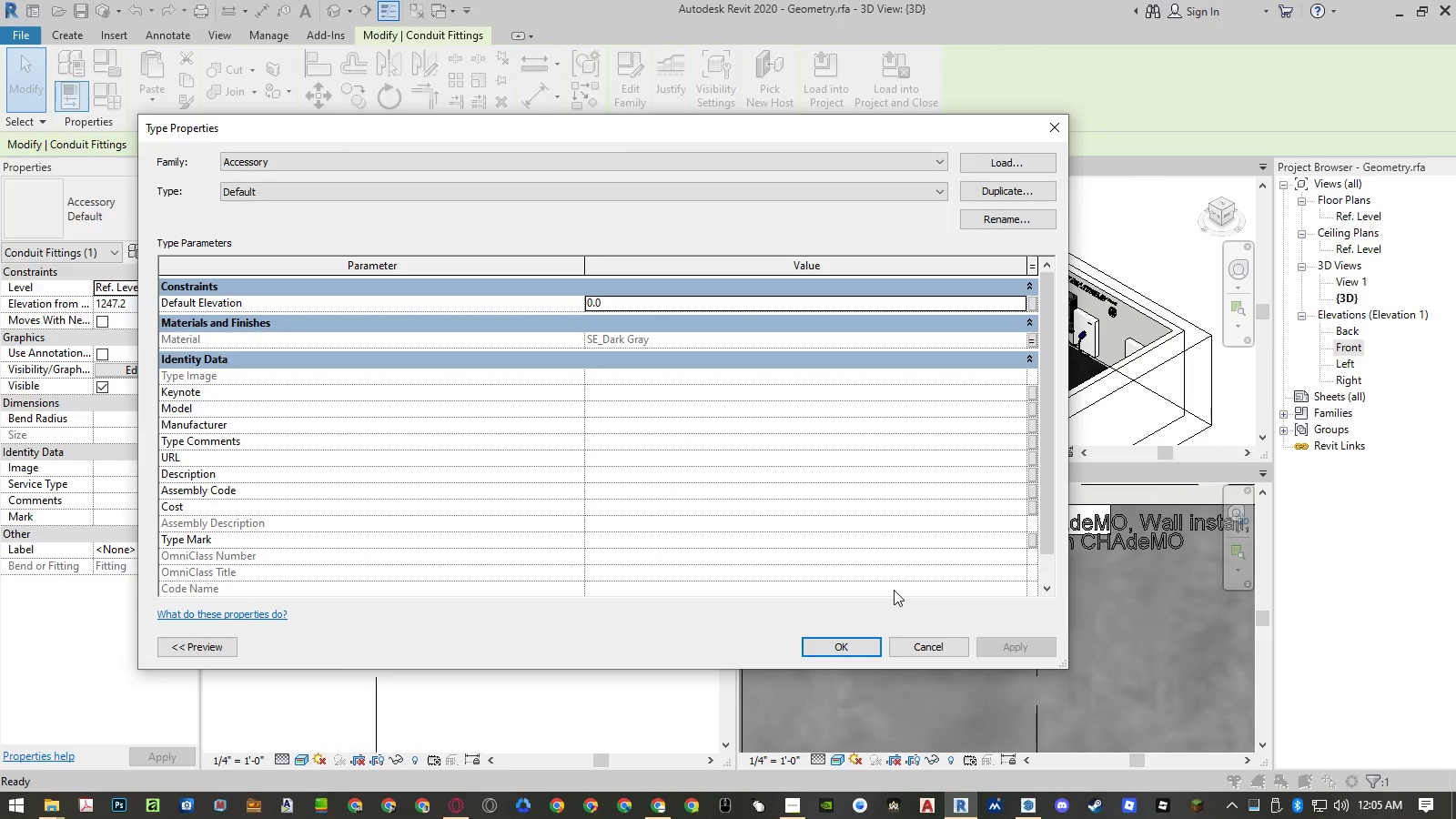 
left_click([909, 647])
 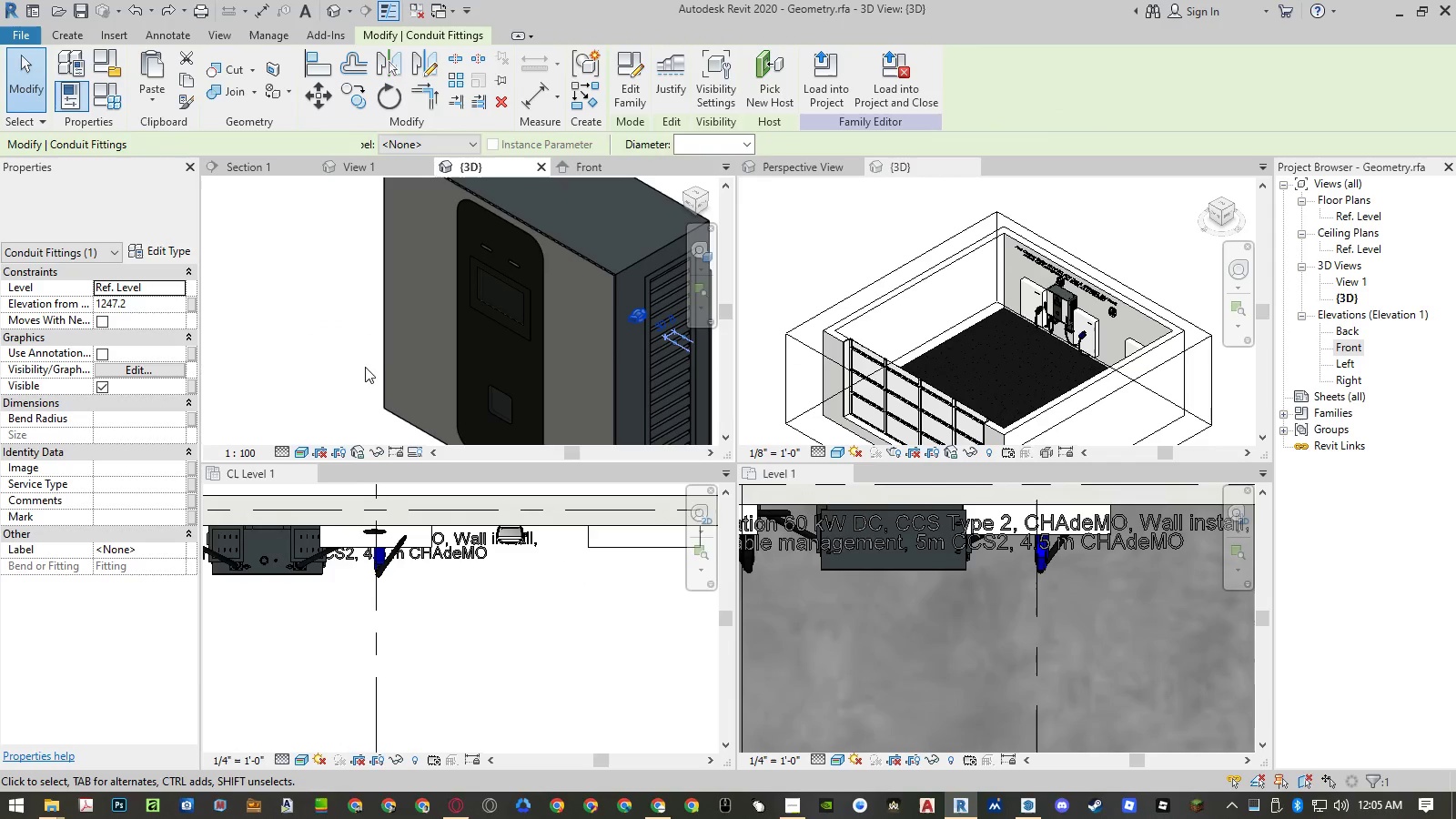 
left_click_drag(start_coordinate=[311, 349], to_coordinate=[301, 233])
 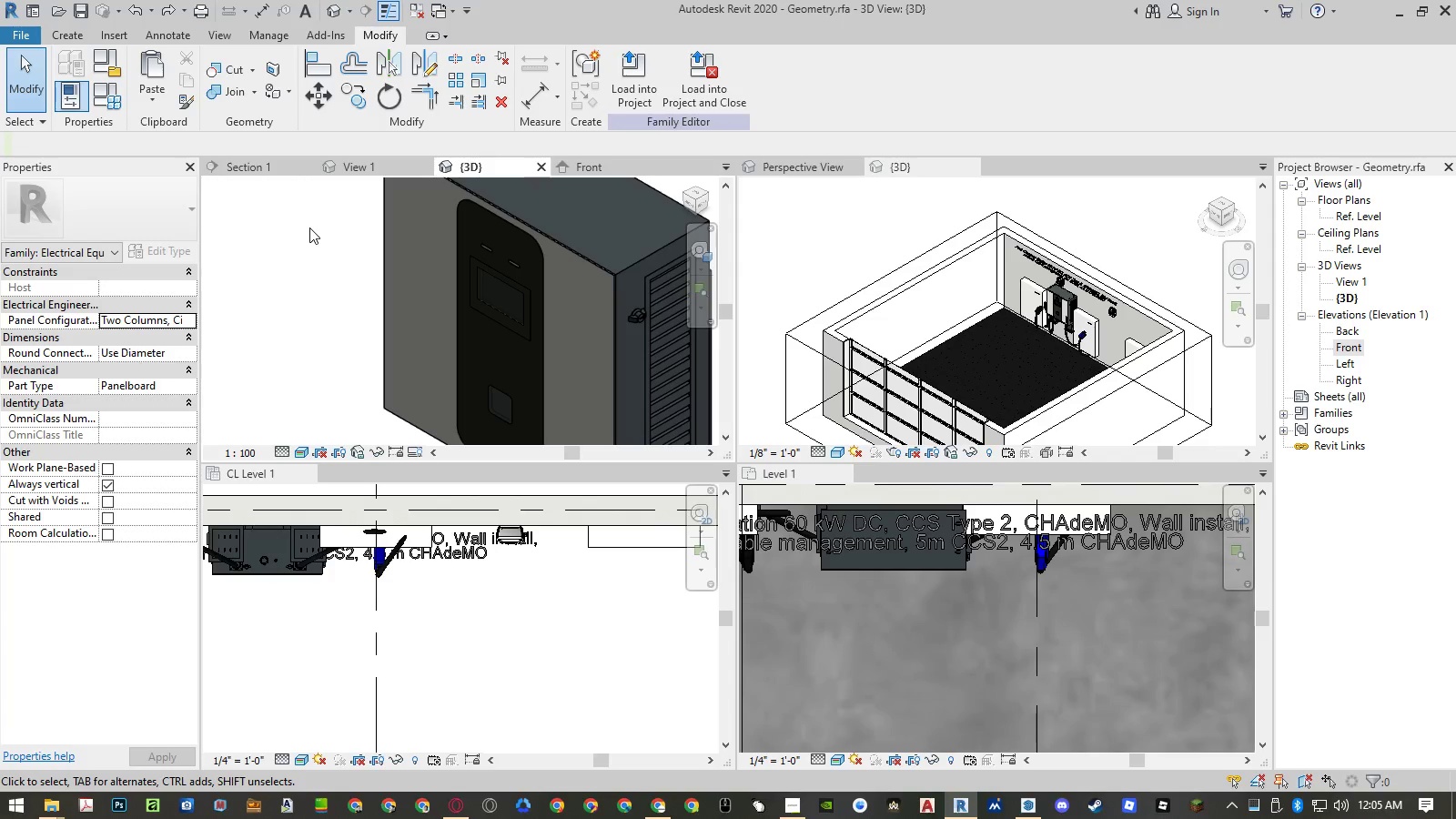 
left_click([301, 233])
 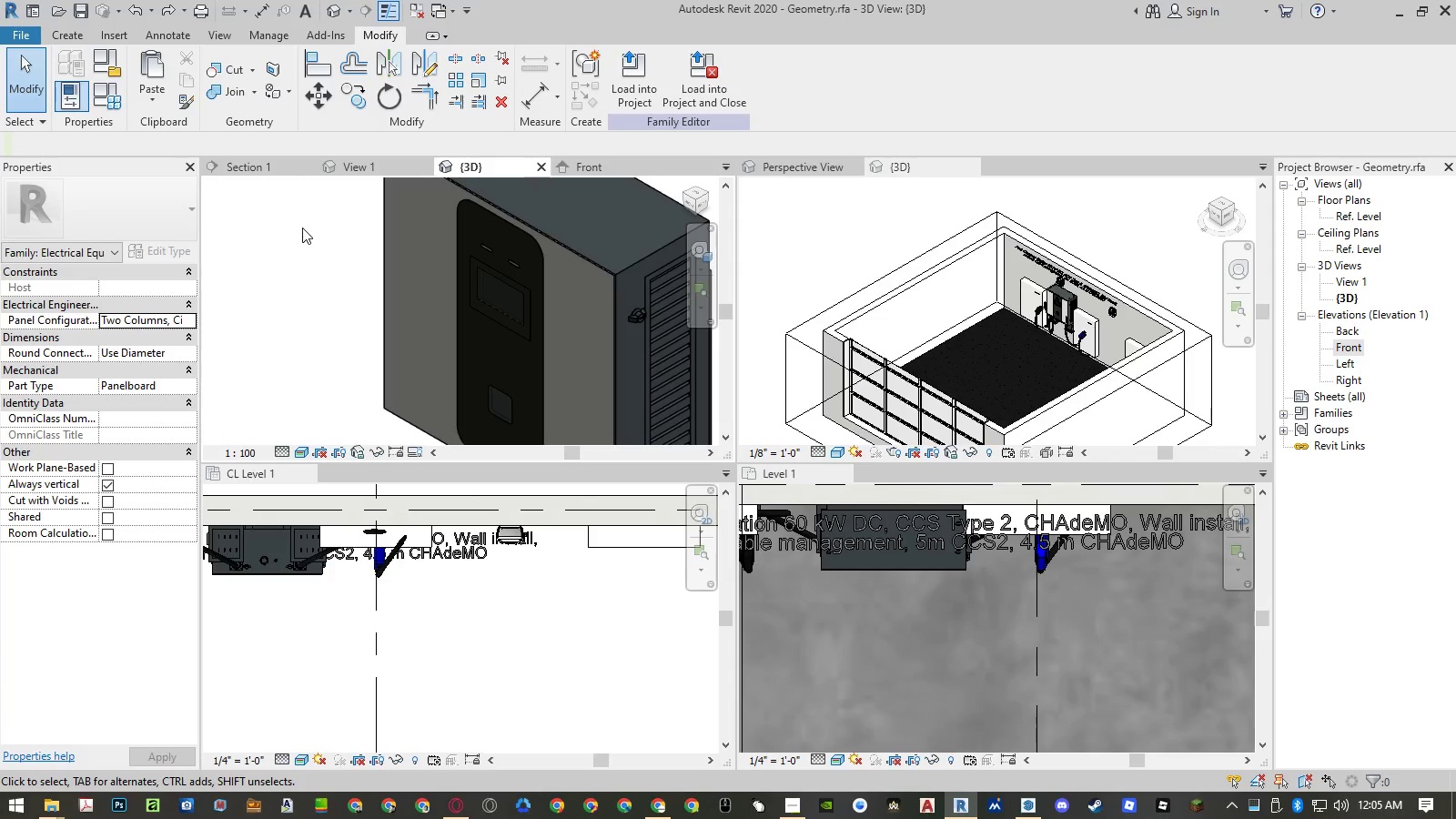 
type(mat)
 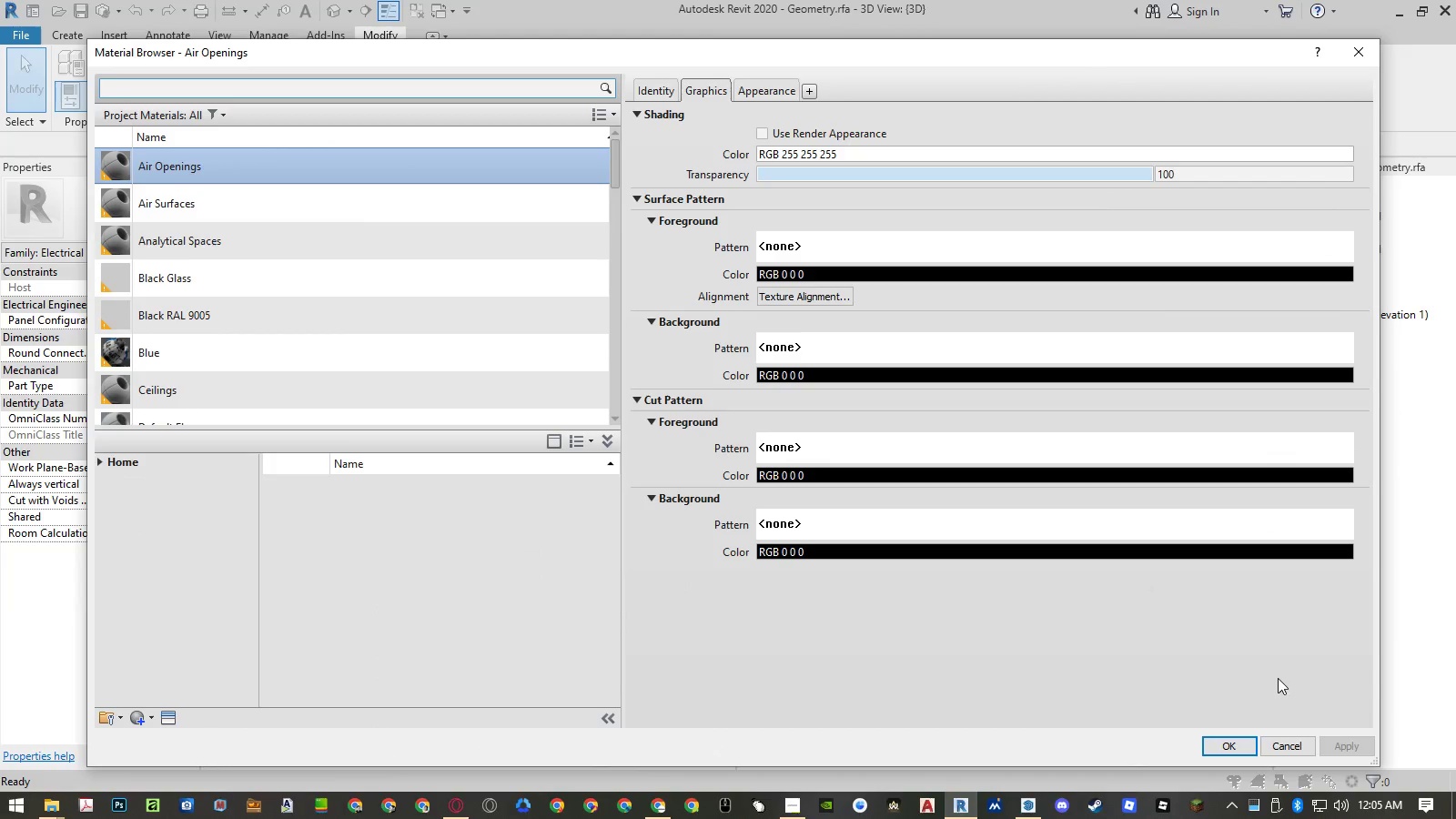 
left_click([1285, 748])
 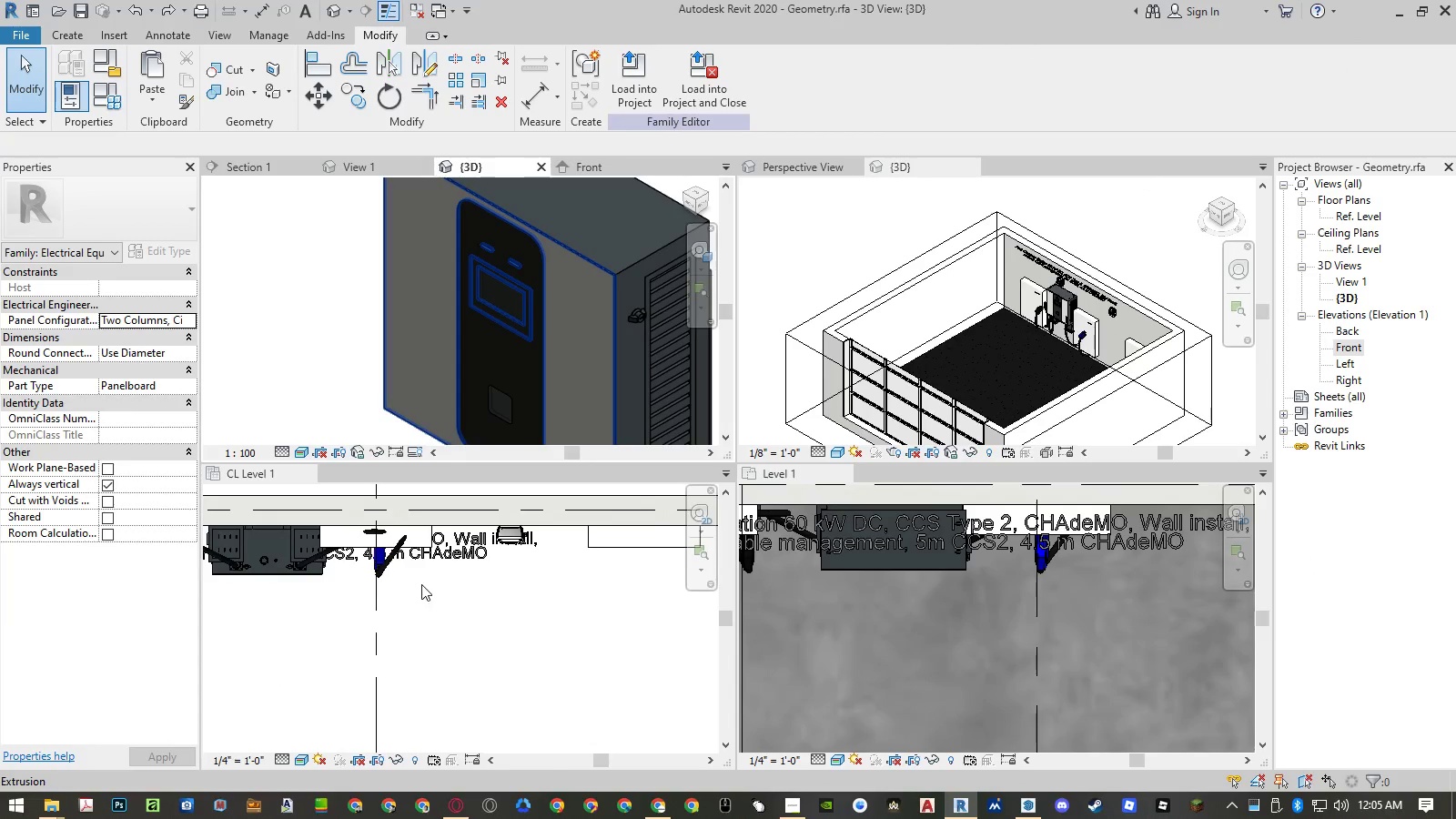 
left_click([470, 598])
 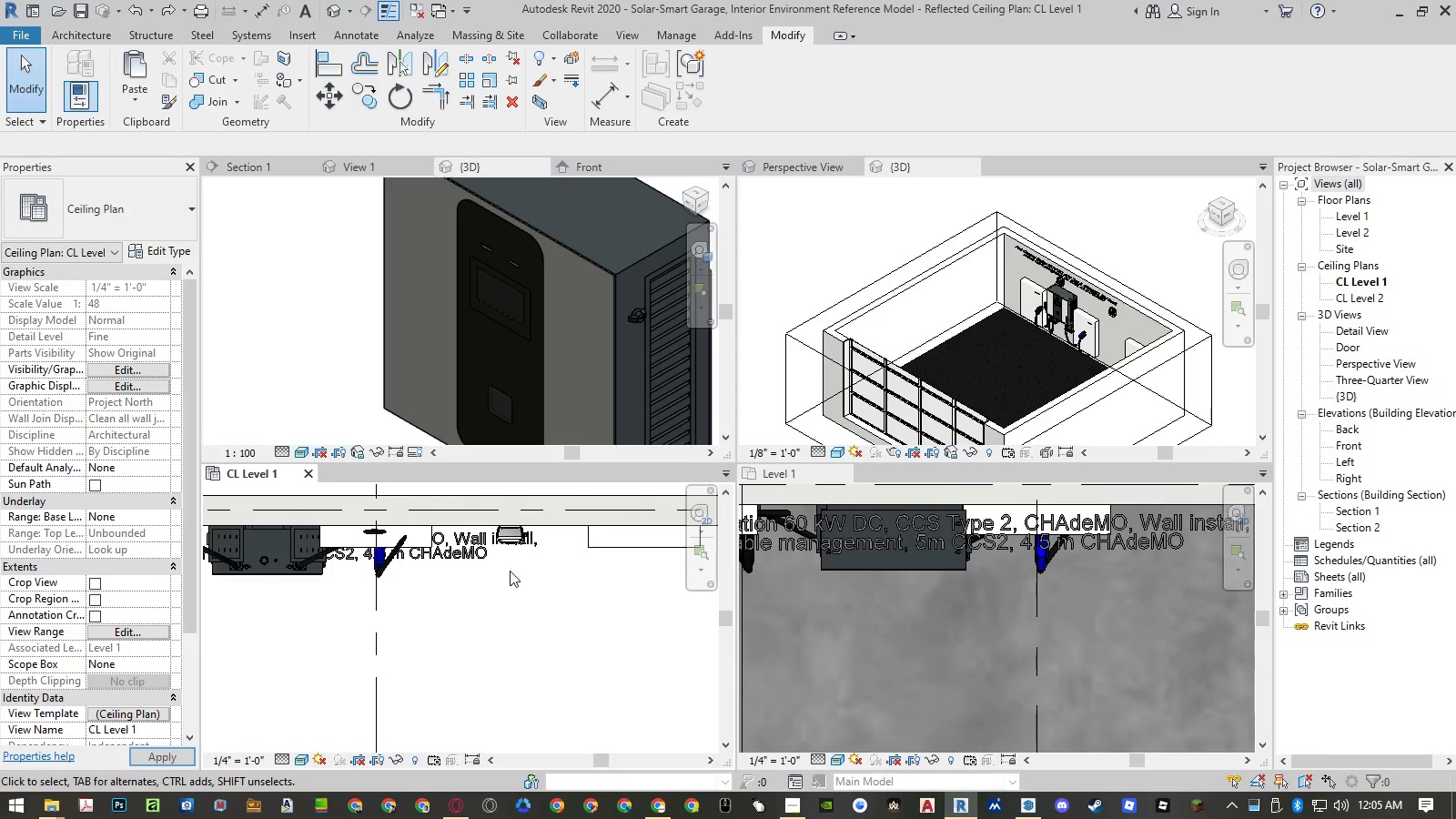 
left_click([516, 543])
 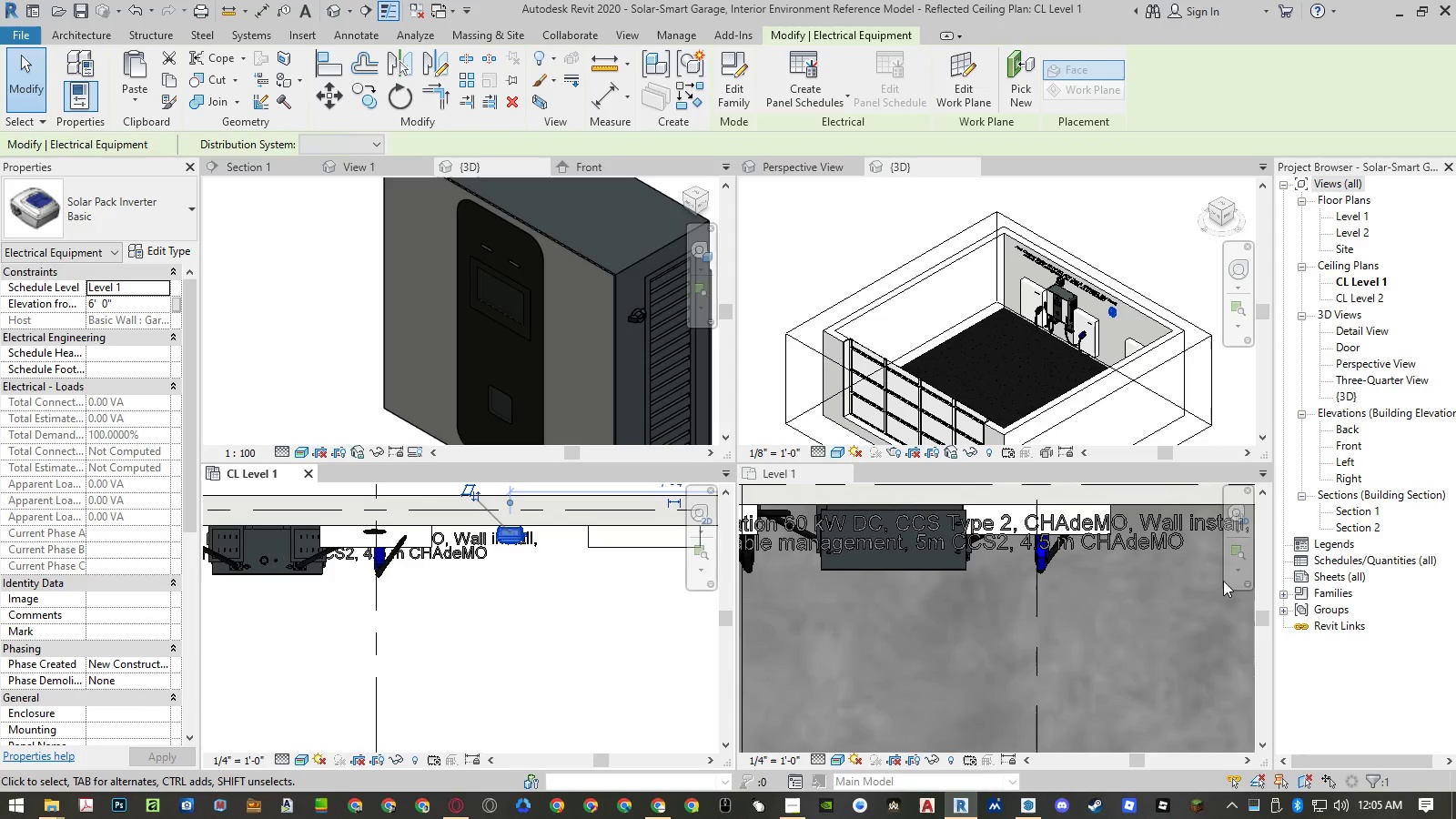 
left_click_drag(start_coordinate=[1285, 593], to_coordinate=[1360, 522])
 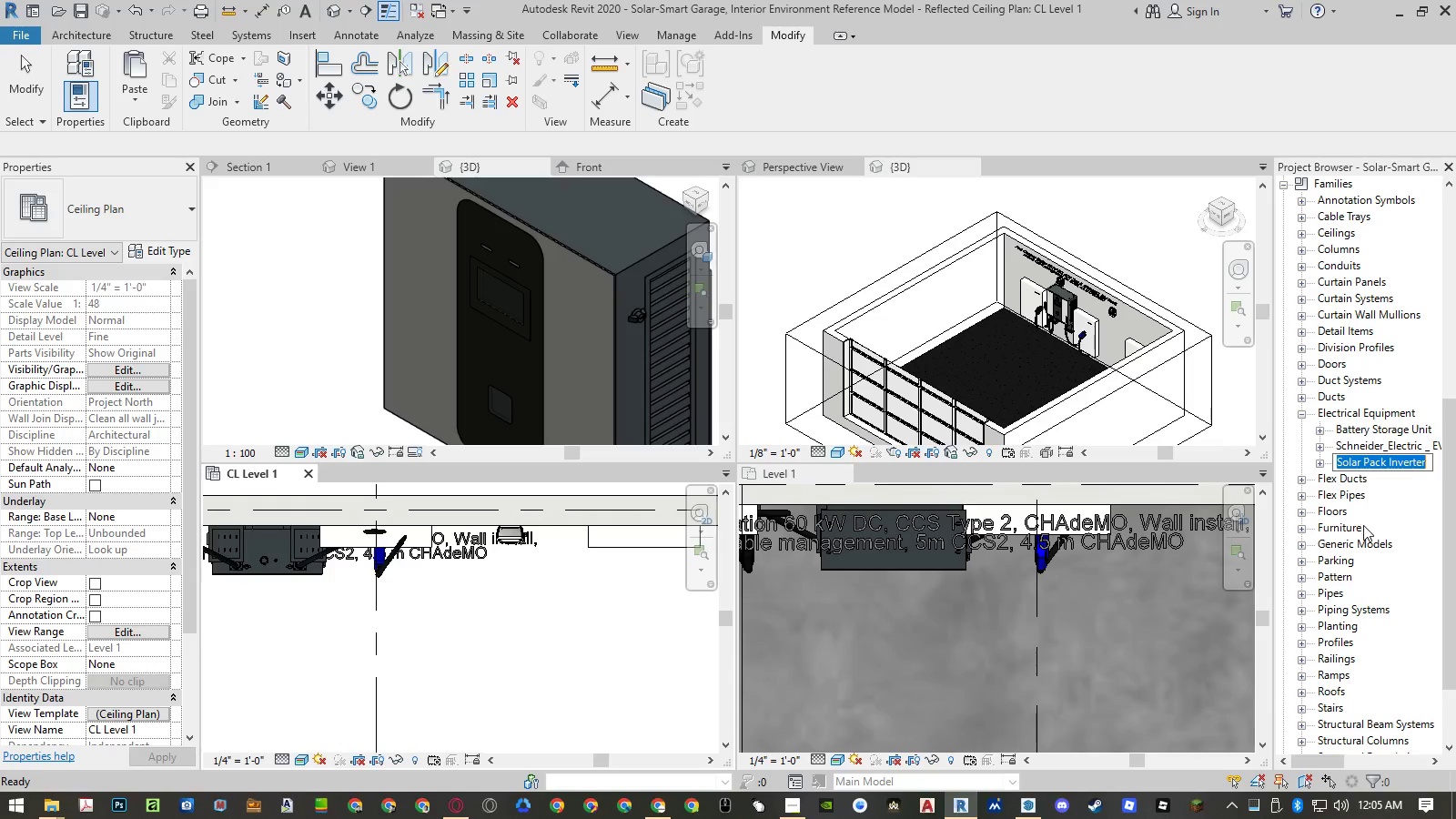 
right_click([1340, 460])
 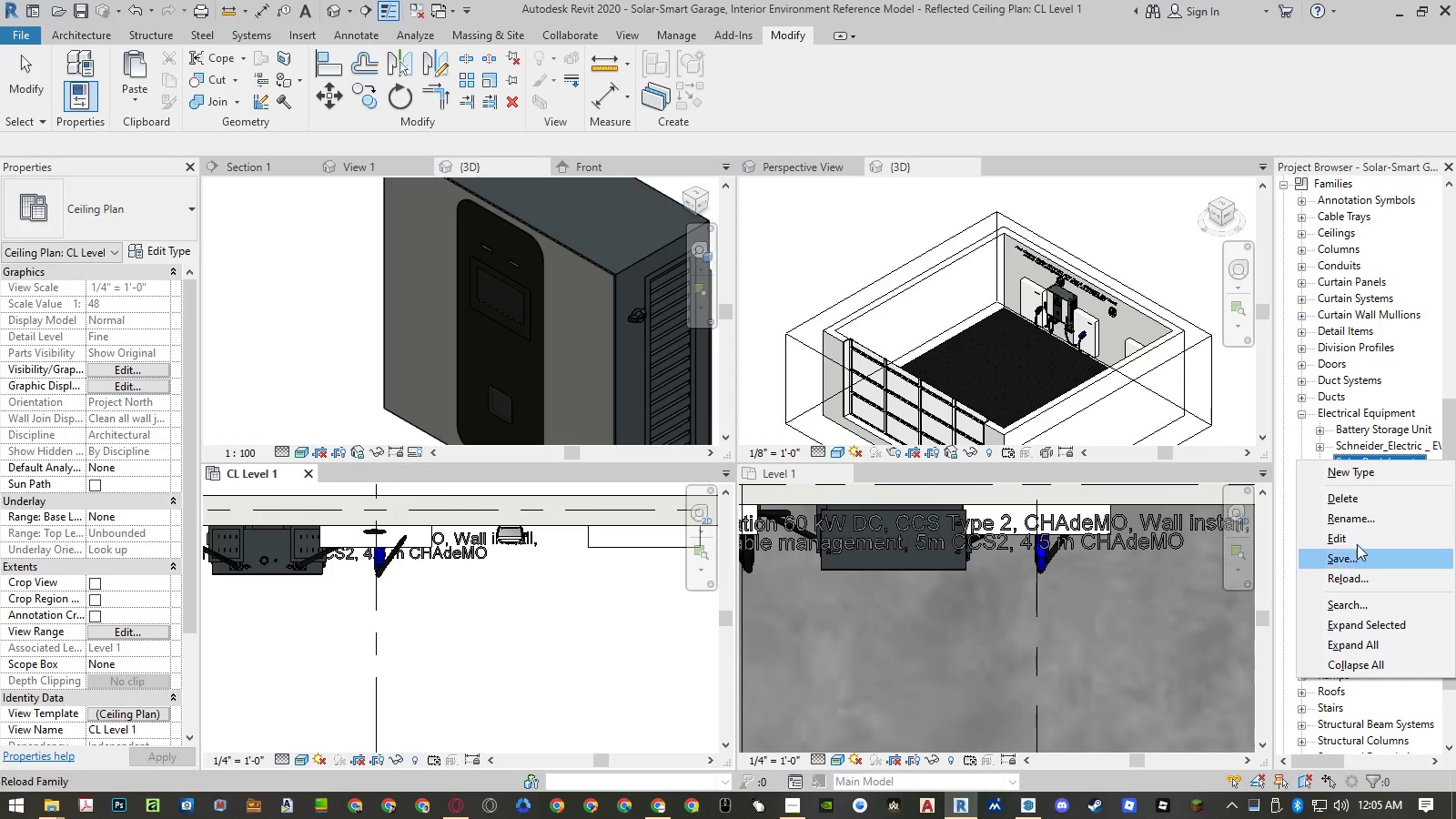 
left_click([1360, 522])
 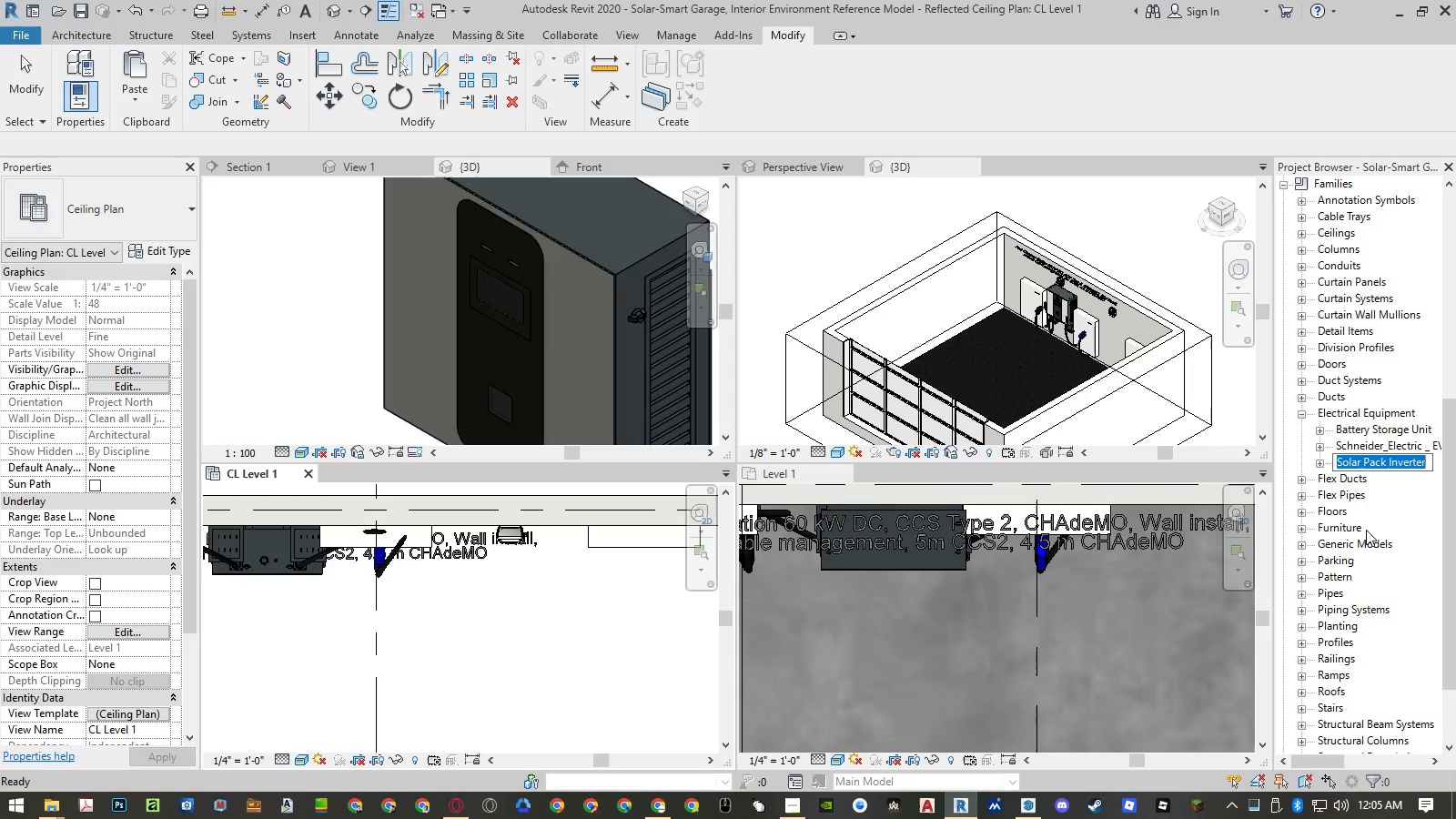 
key(Control+ControlLeft)
 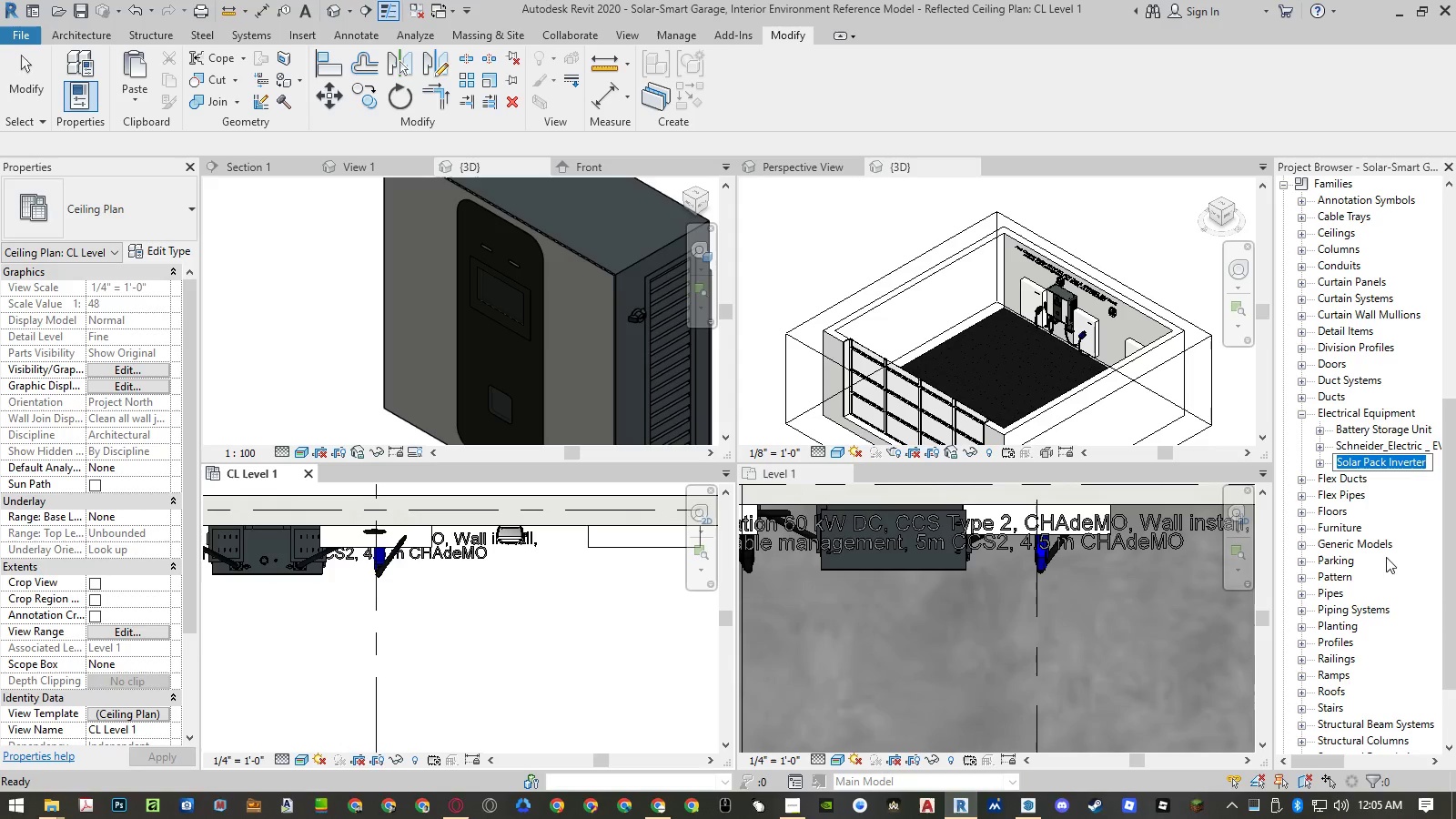 
key(Control+C)
 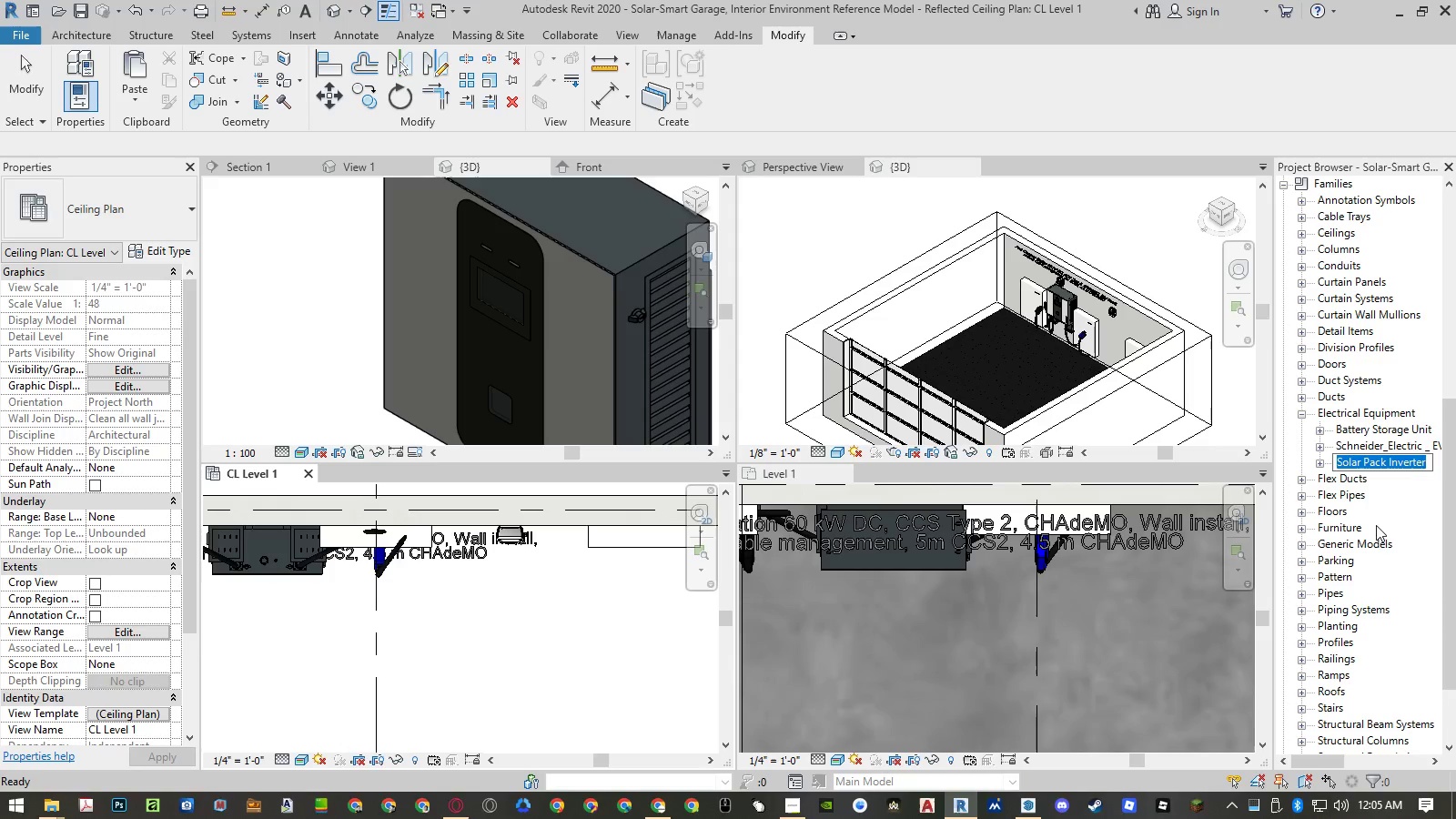 
key(Escape)
 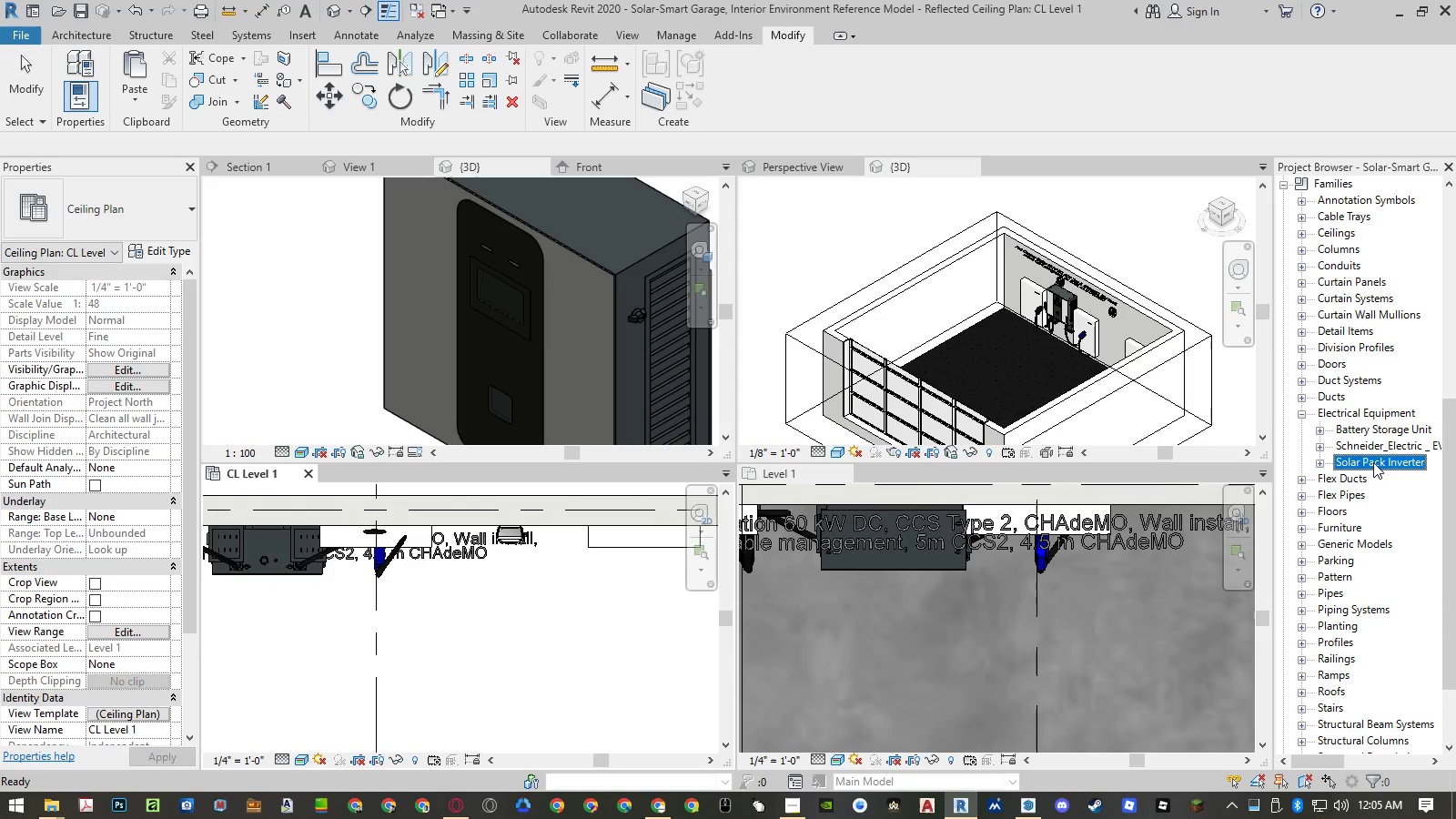 
right_click([1373, 462])
 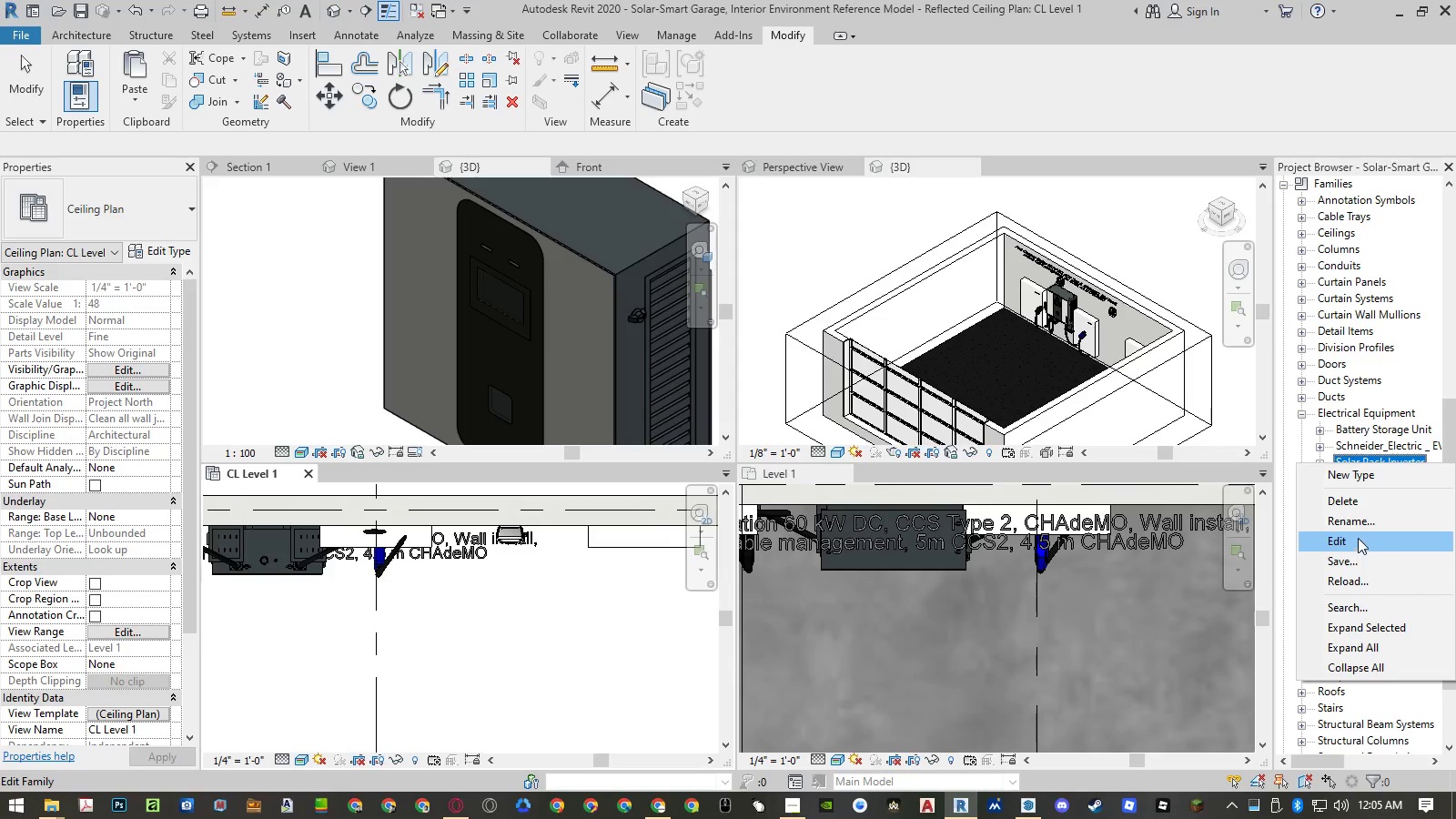 
left_click([1357, 503])
 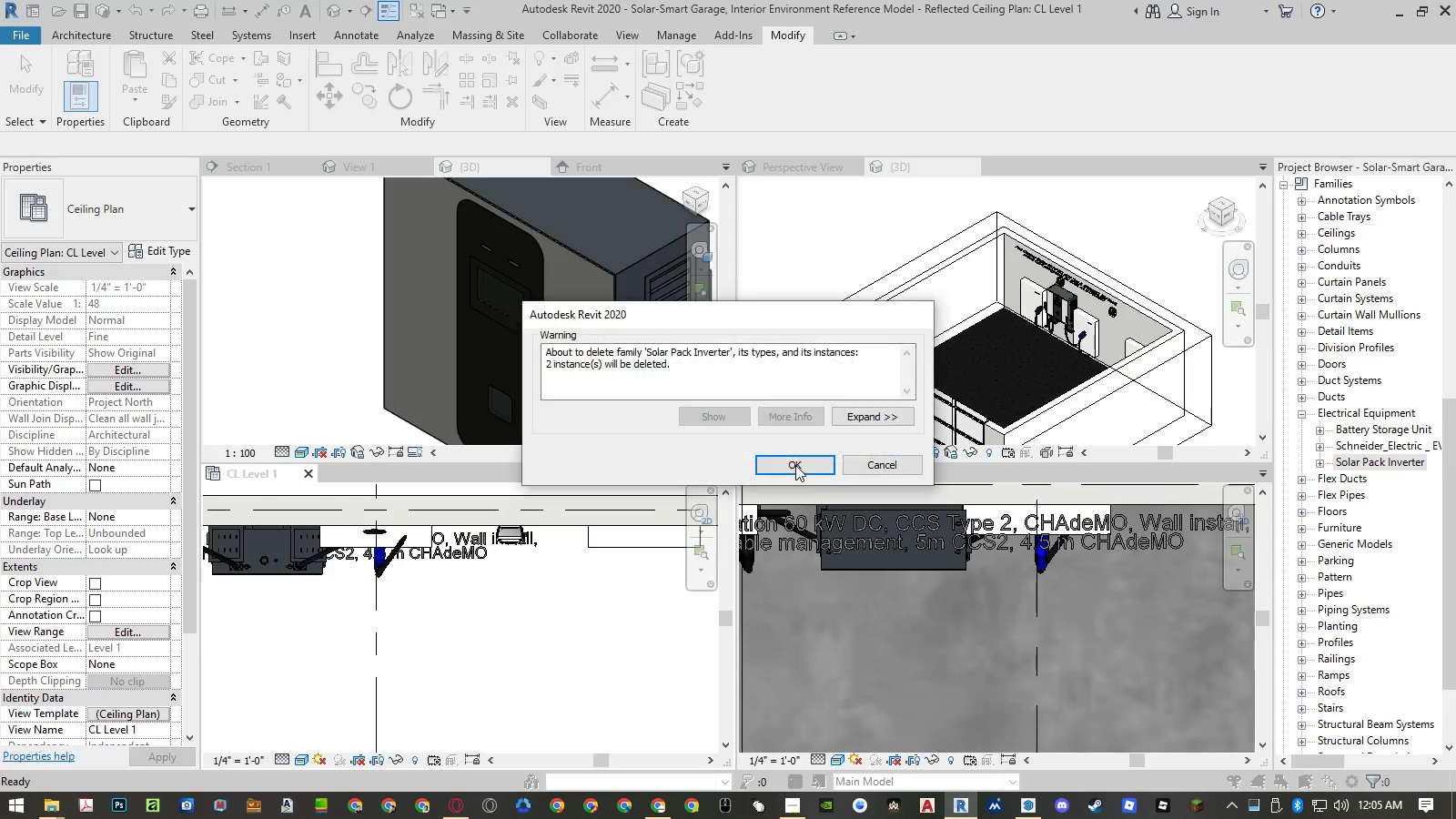 
left_click([795, 465])
 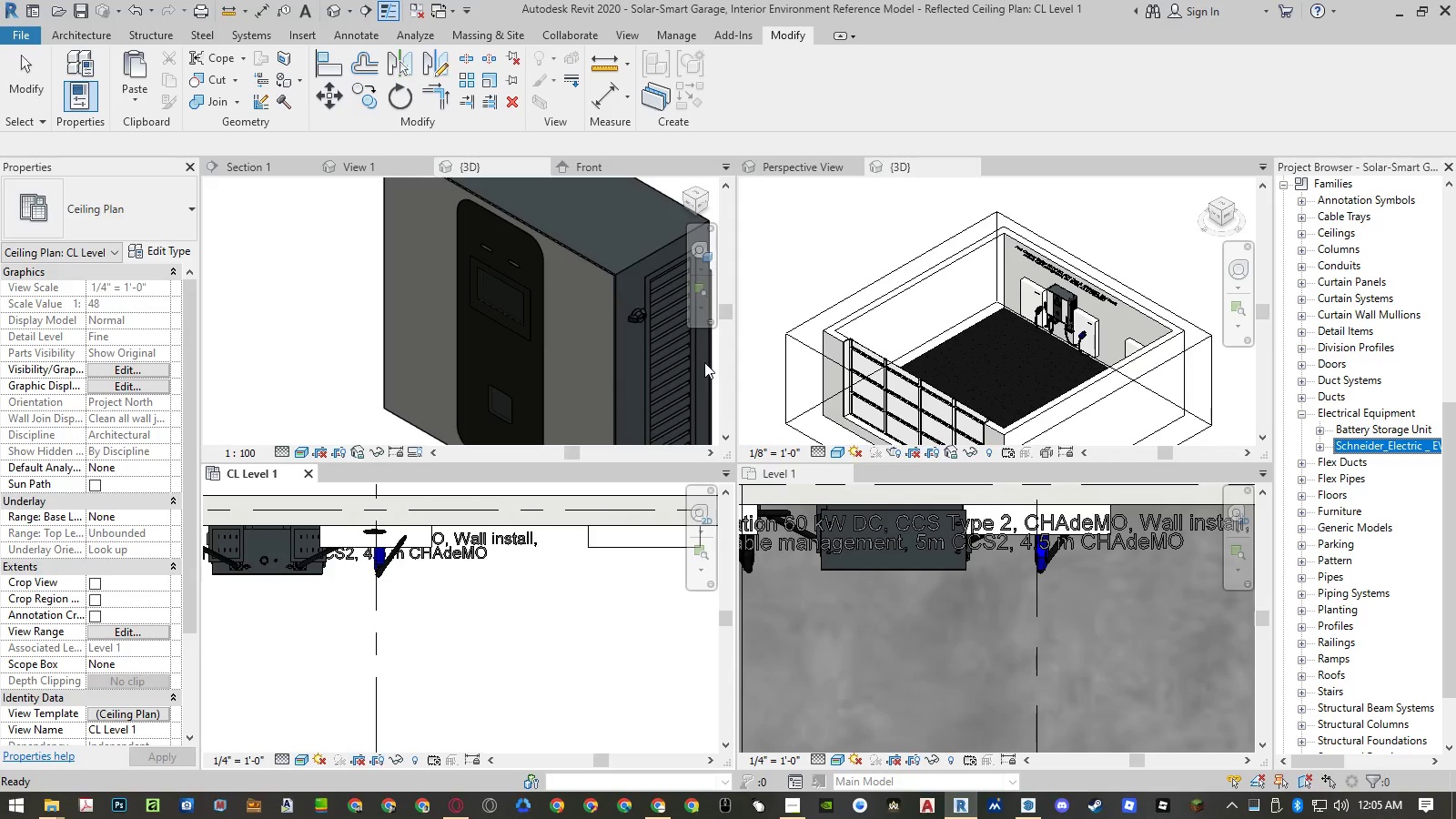 
wait(6.09)
 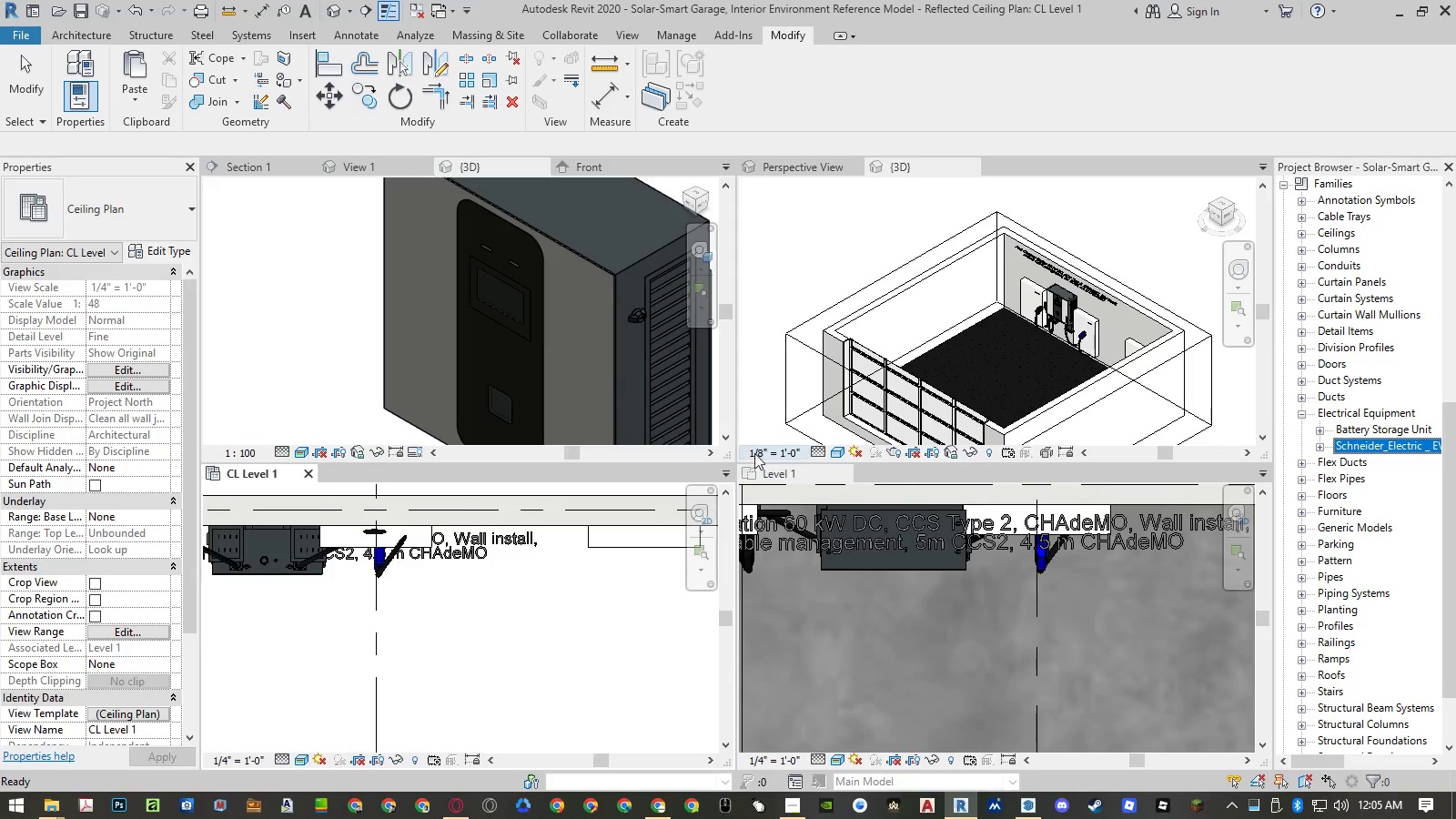 
left_click_drag(start_coordinate=[327, 269], to_coordinate=[266, 671])
 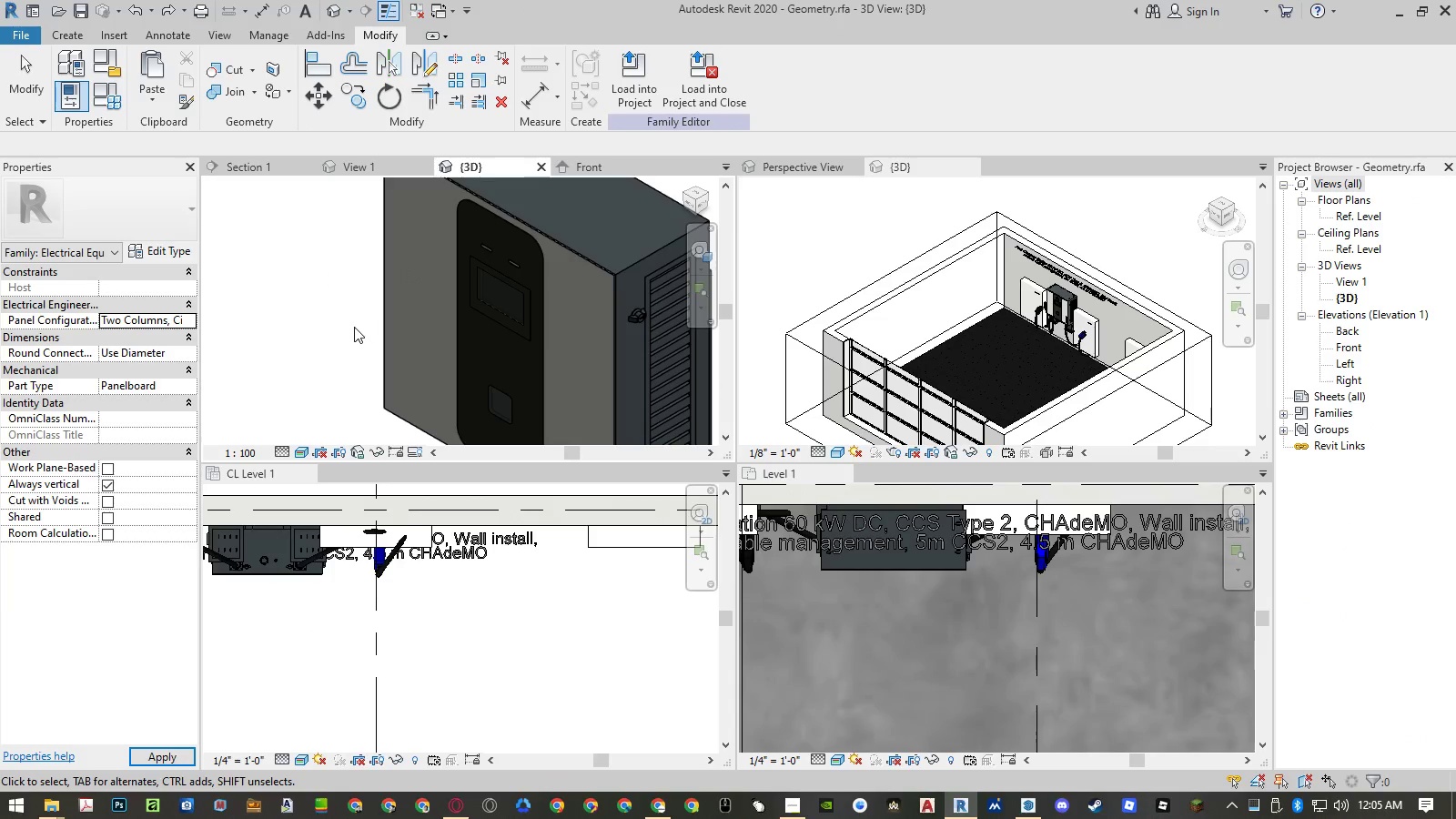 
left_click([329, 319])
 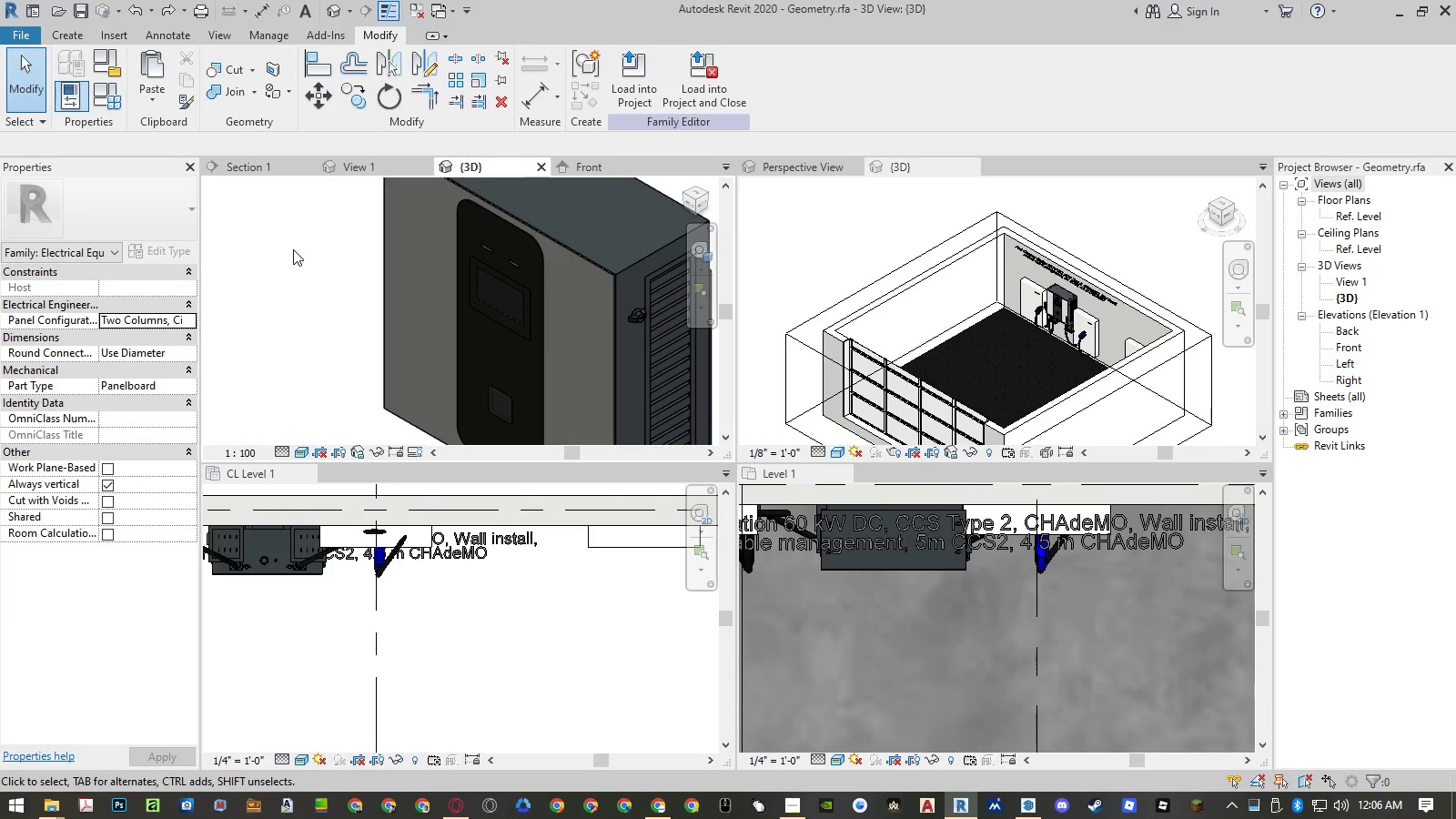 
wait(6.0)
 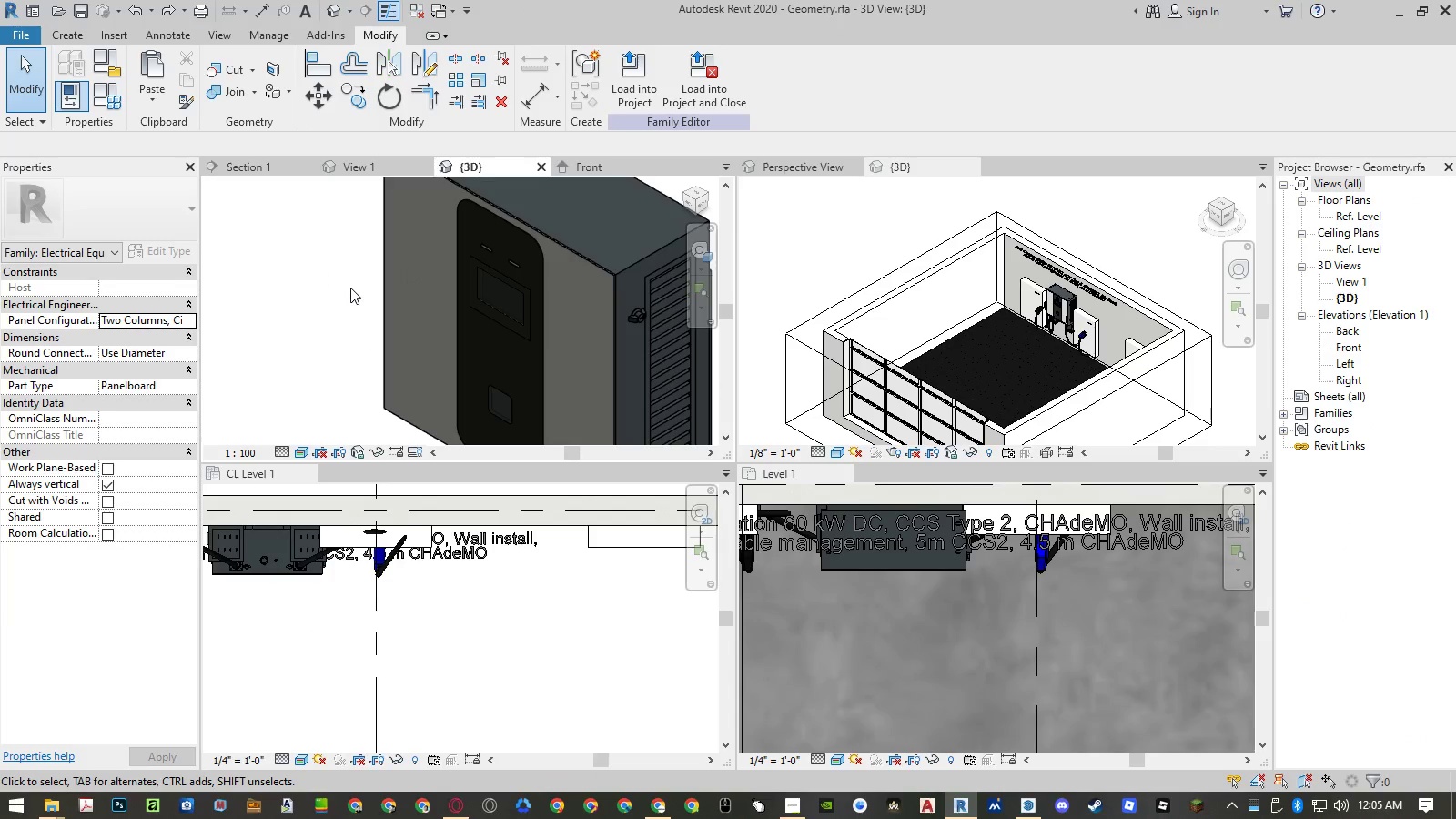 
left_click_drag(start_coordinate=[480, 603], to_coordinate=[266, 671])
 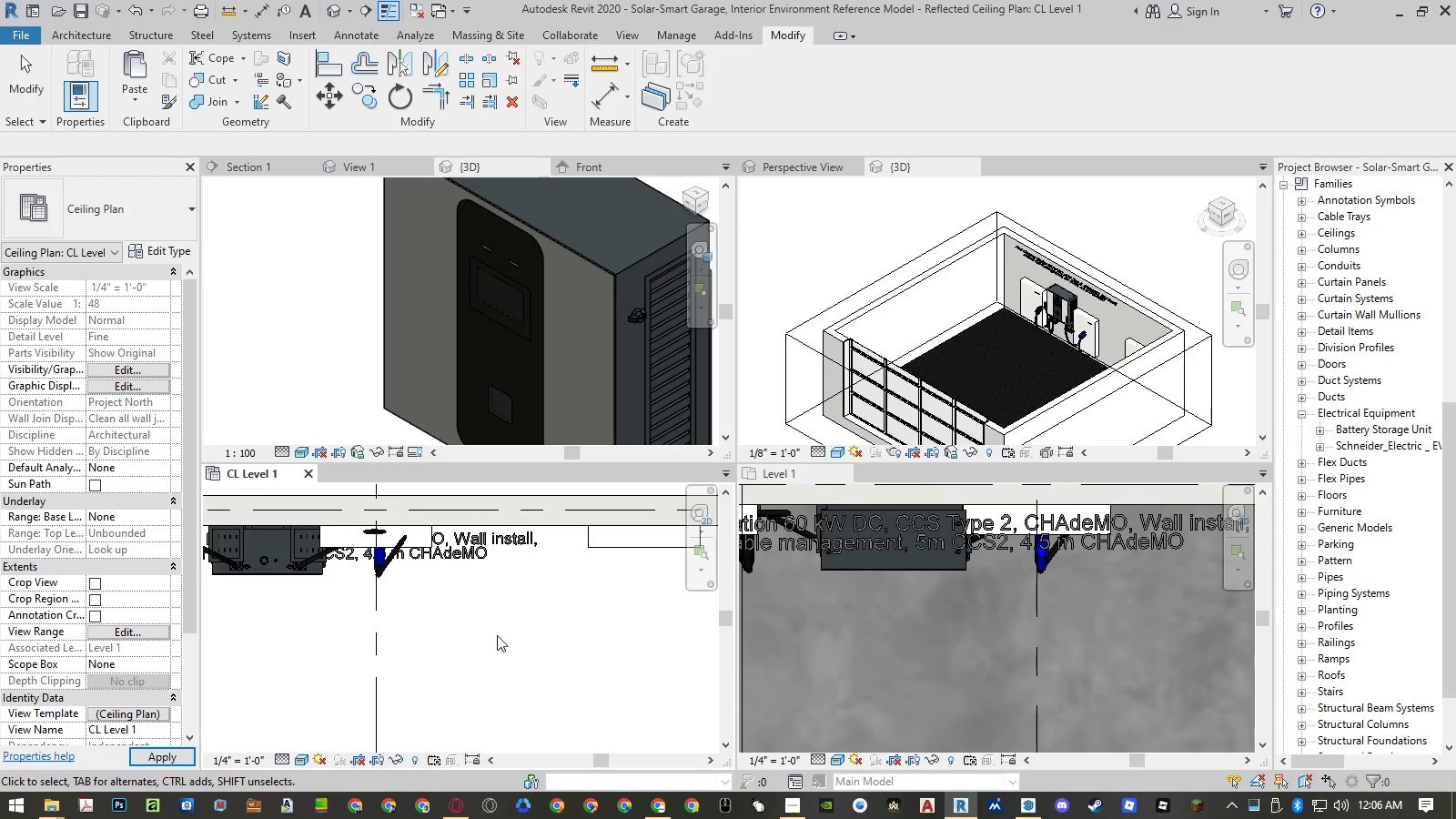 
left_click([497, 635])
 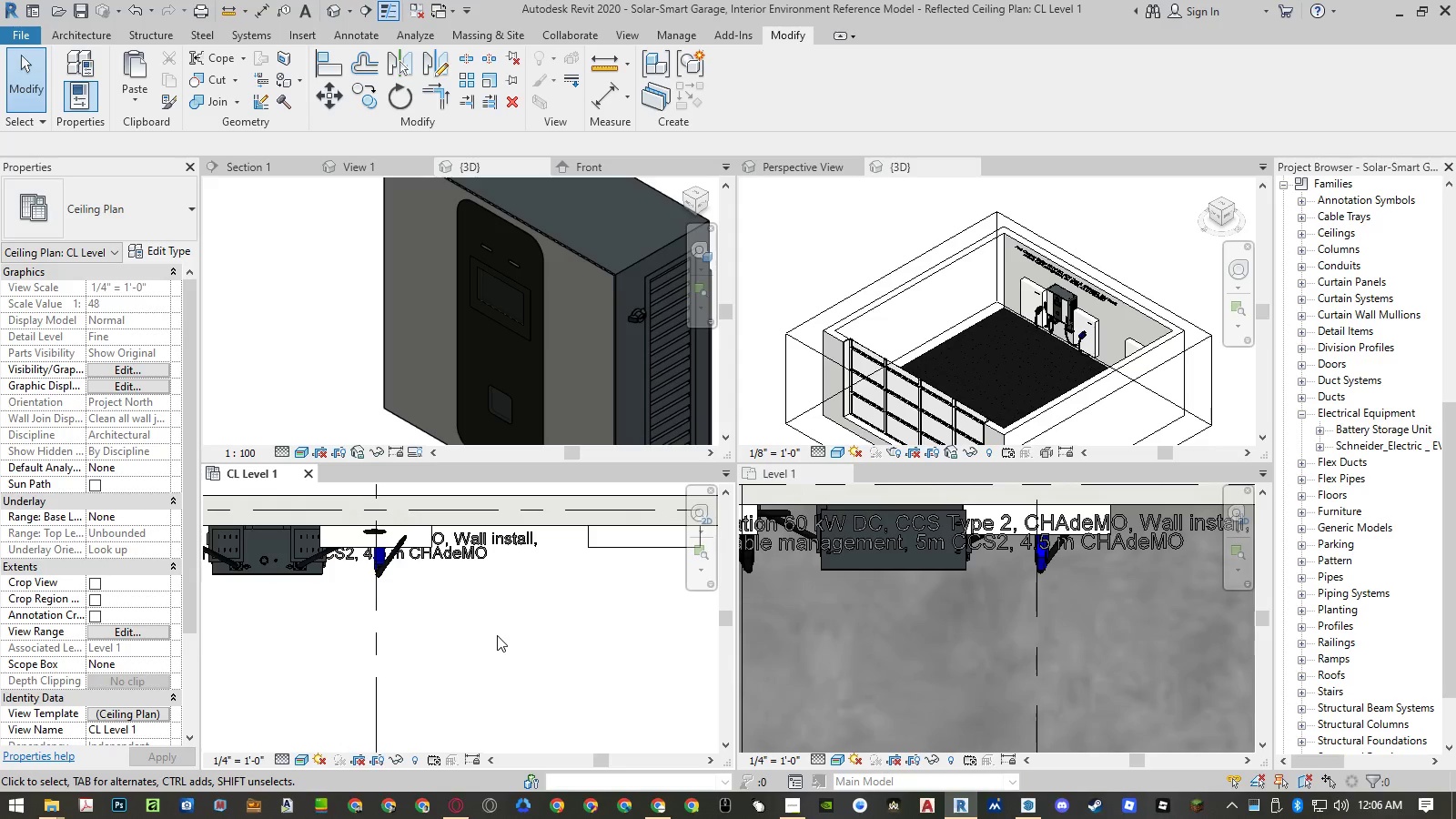 
type(mat)
 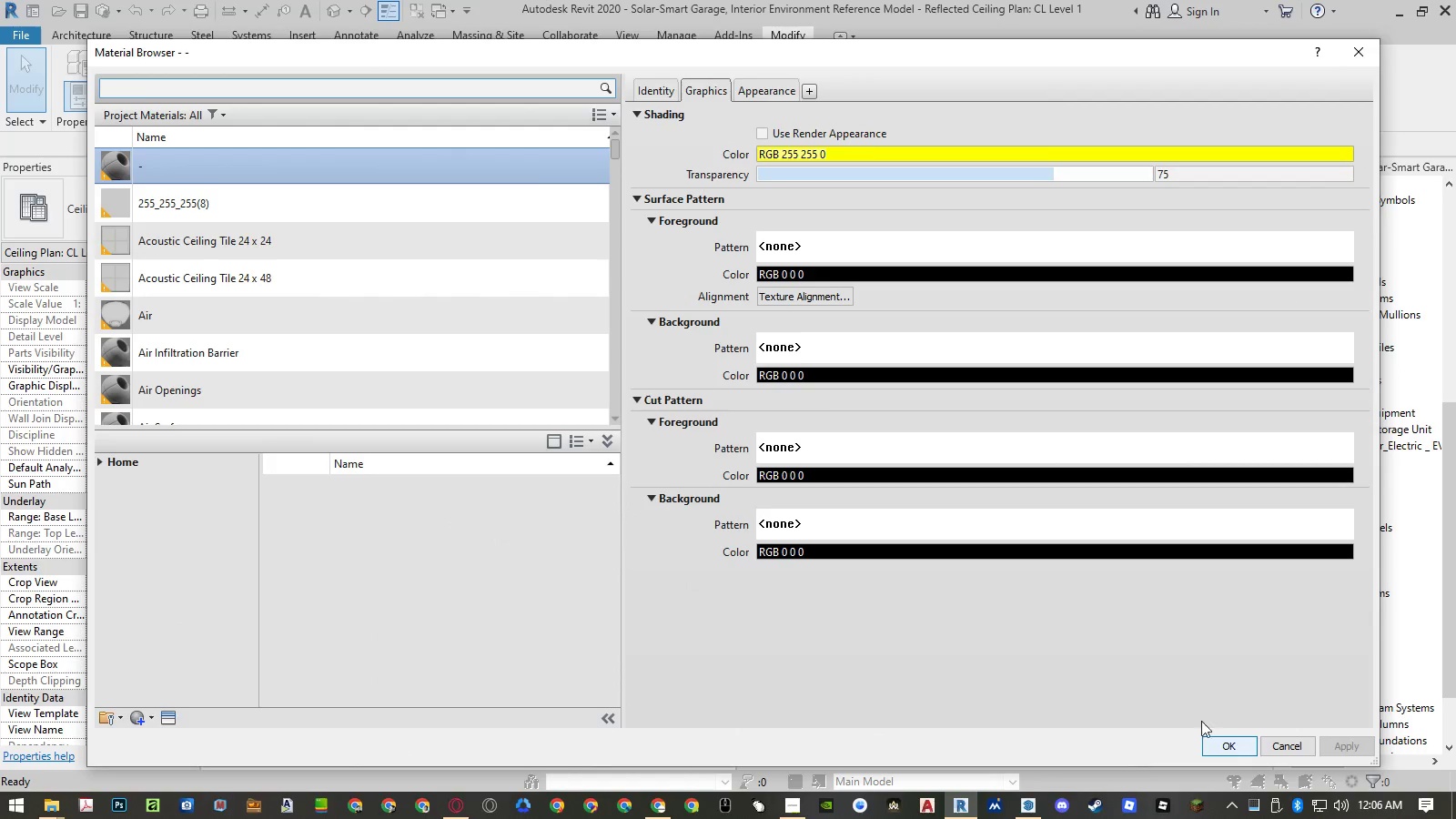 
left_click([465, 289])
 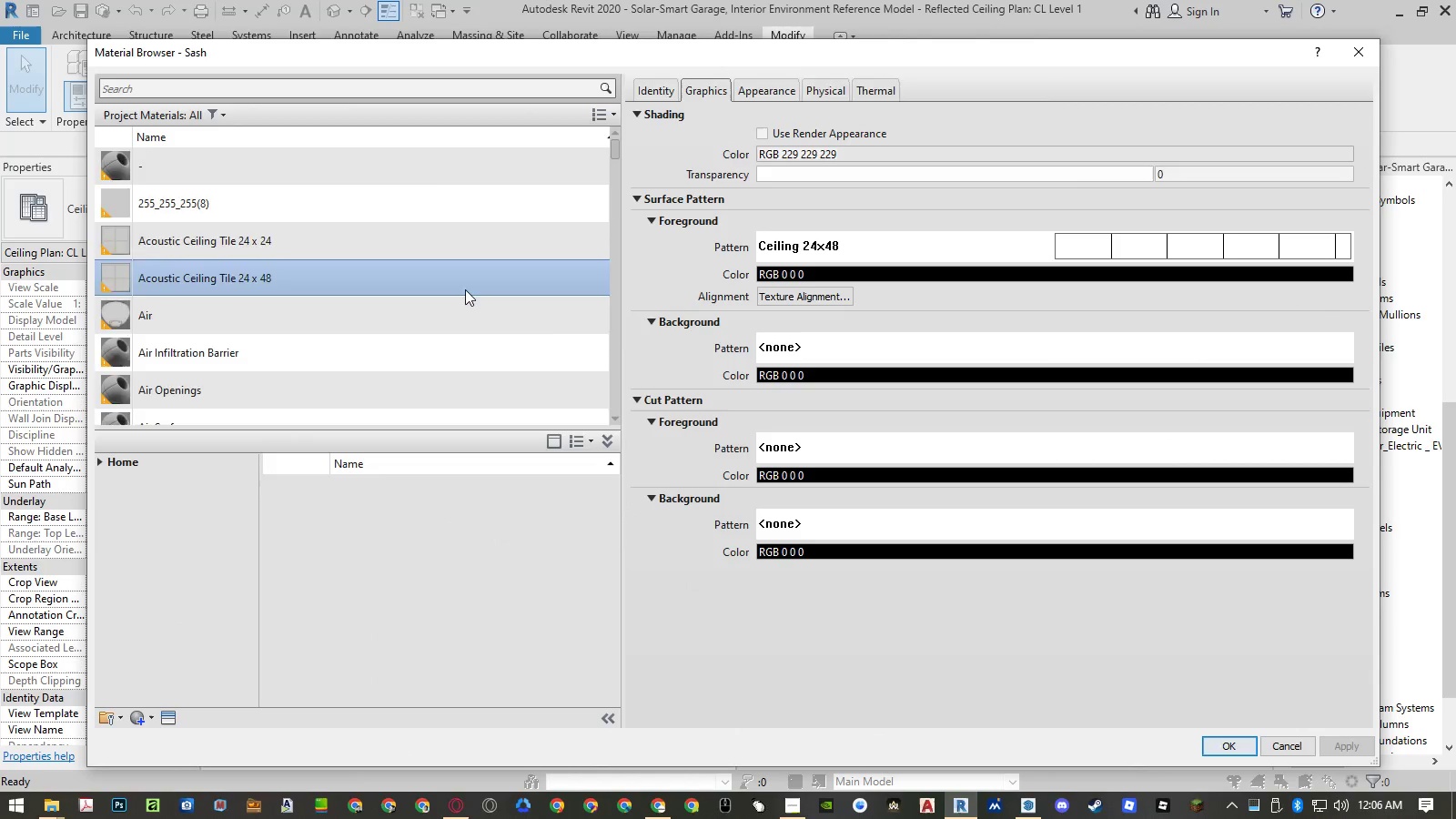 
type(sol)
 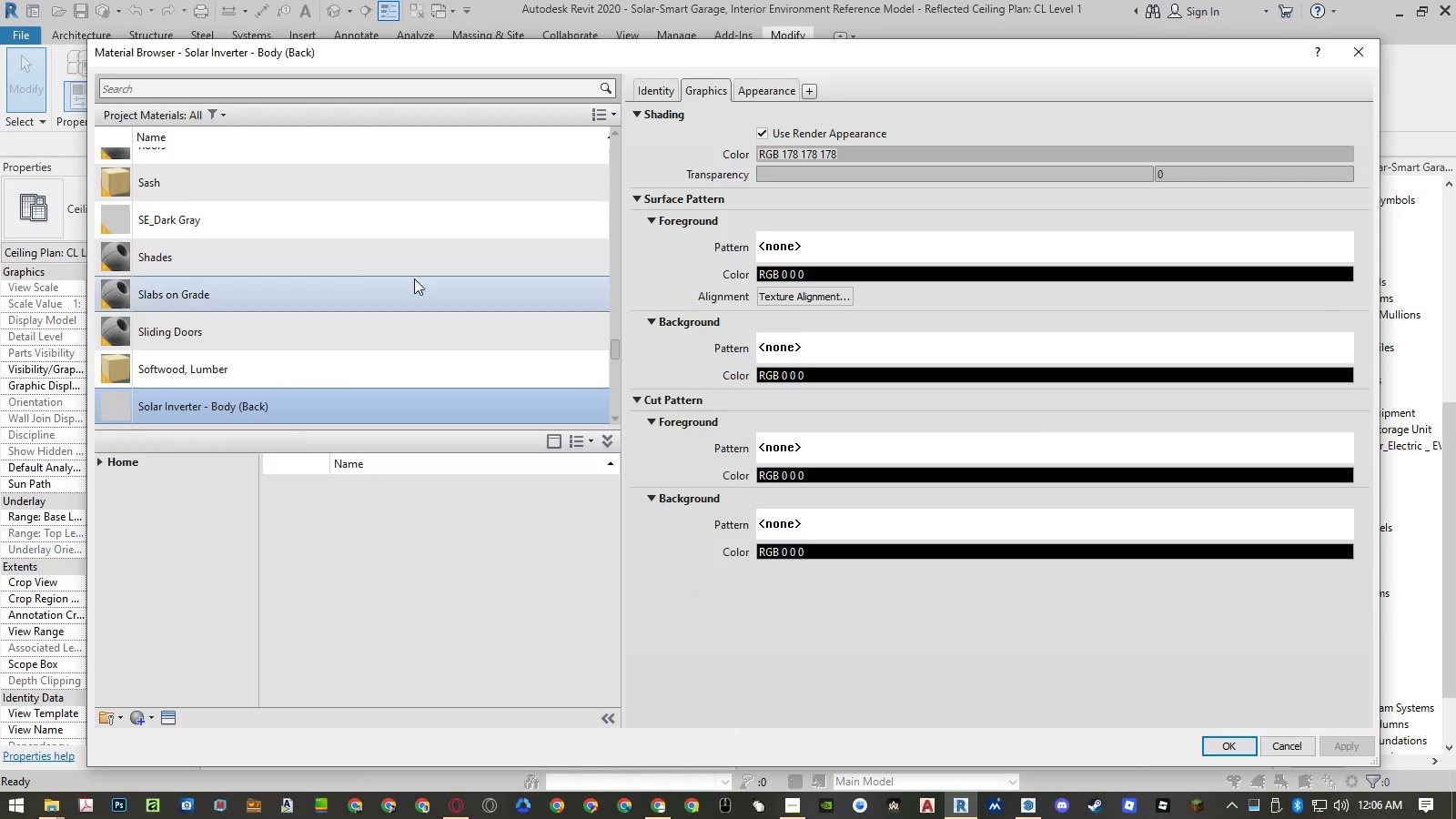 
scroll: coordinate [375, 274], scroll_direction: down, amount: 3.0
 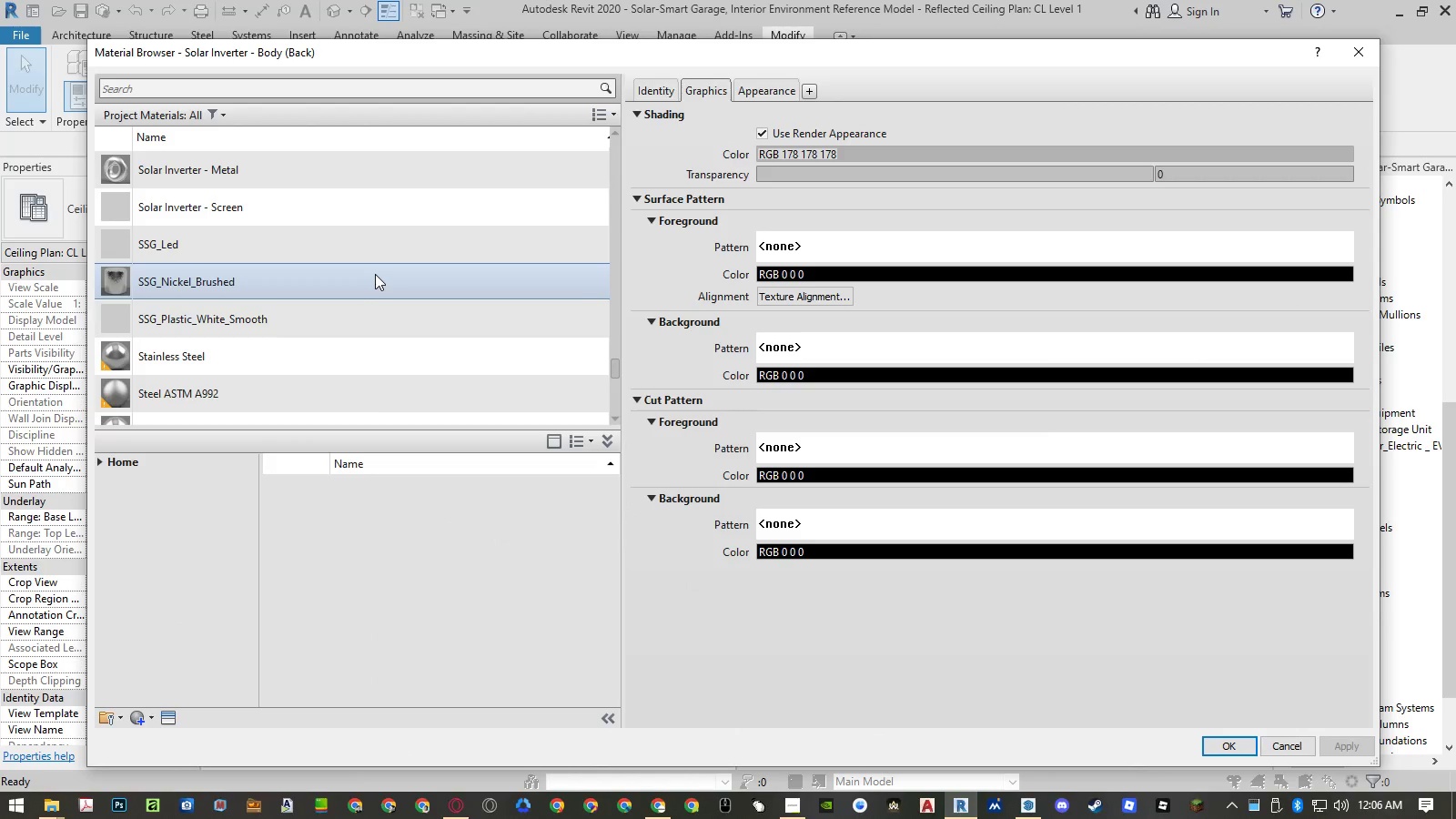 
scroll: coordinate [375, 274], scroll_direction: up, amount: 1.0
 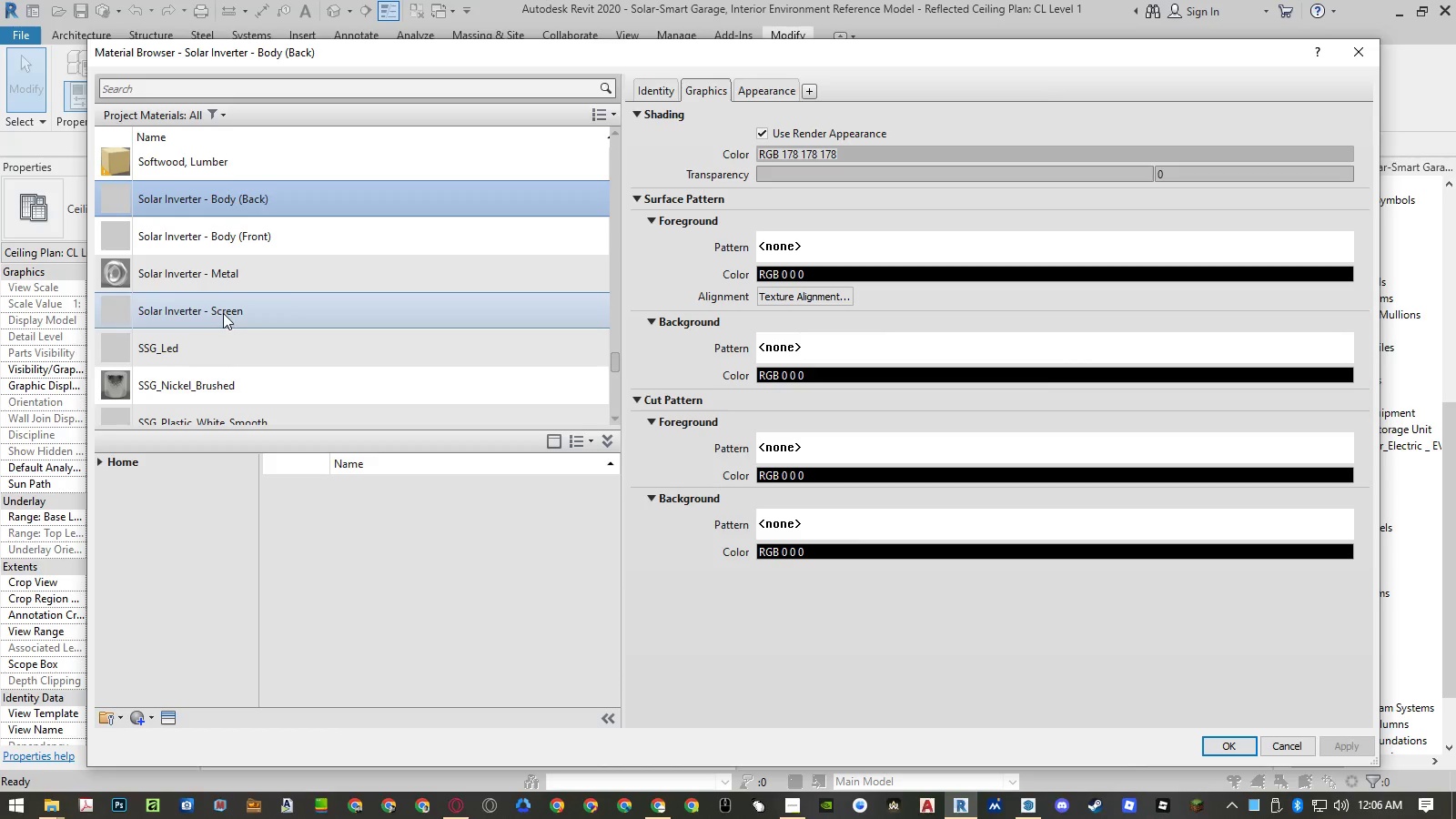 
wait(6.45)
 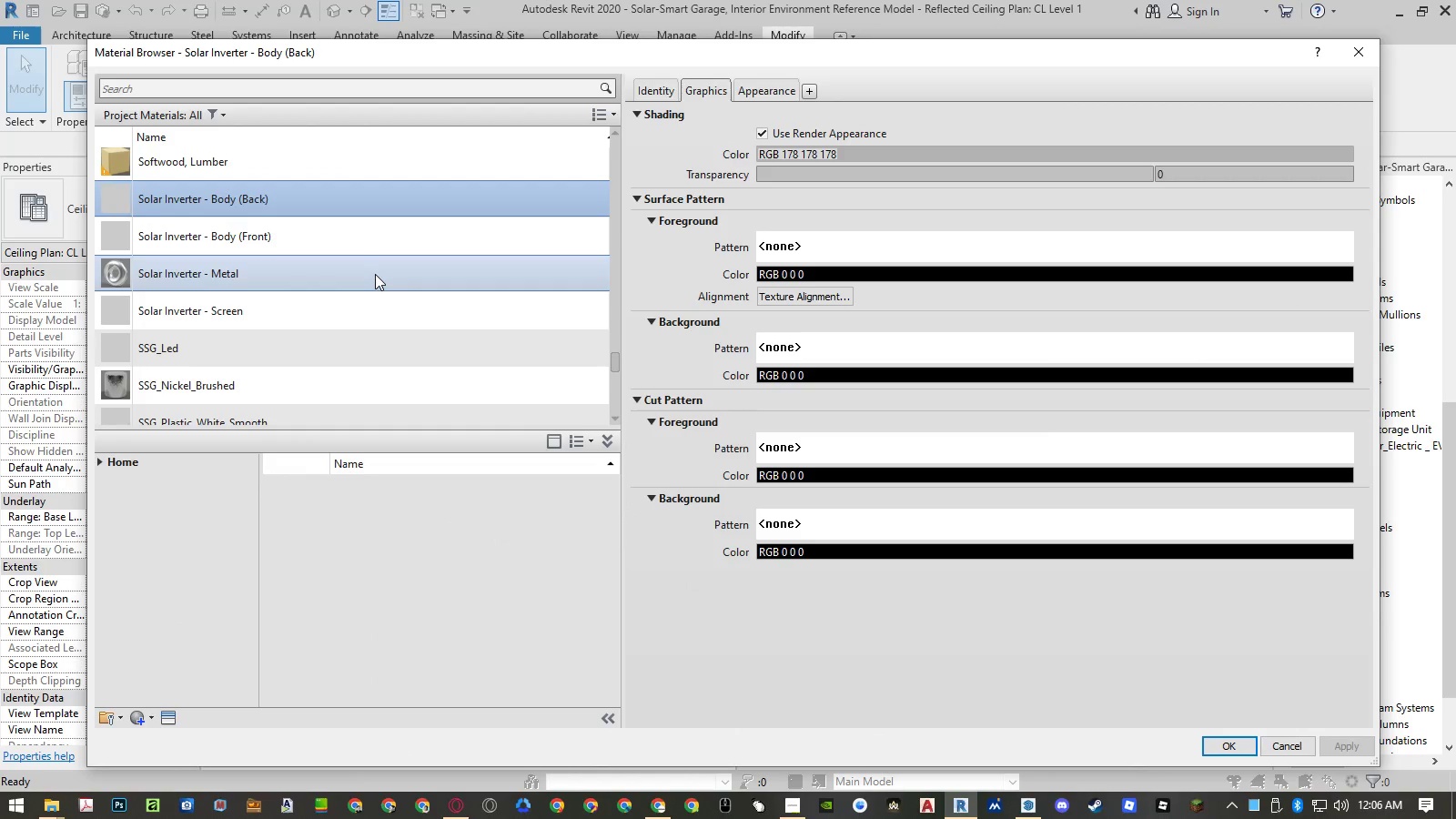 
key(Escape)
 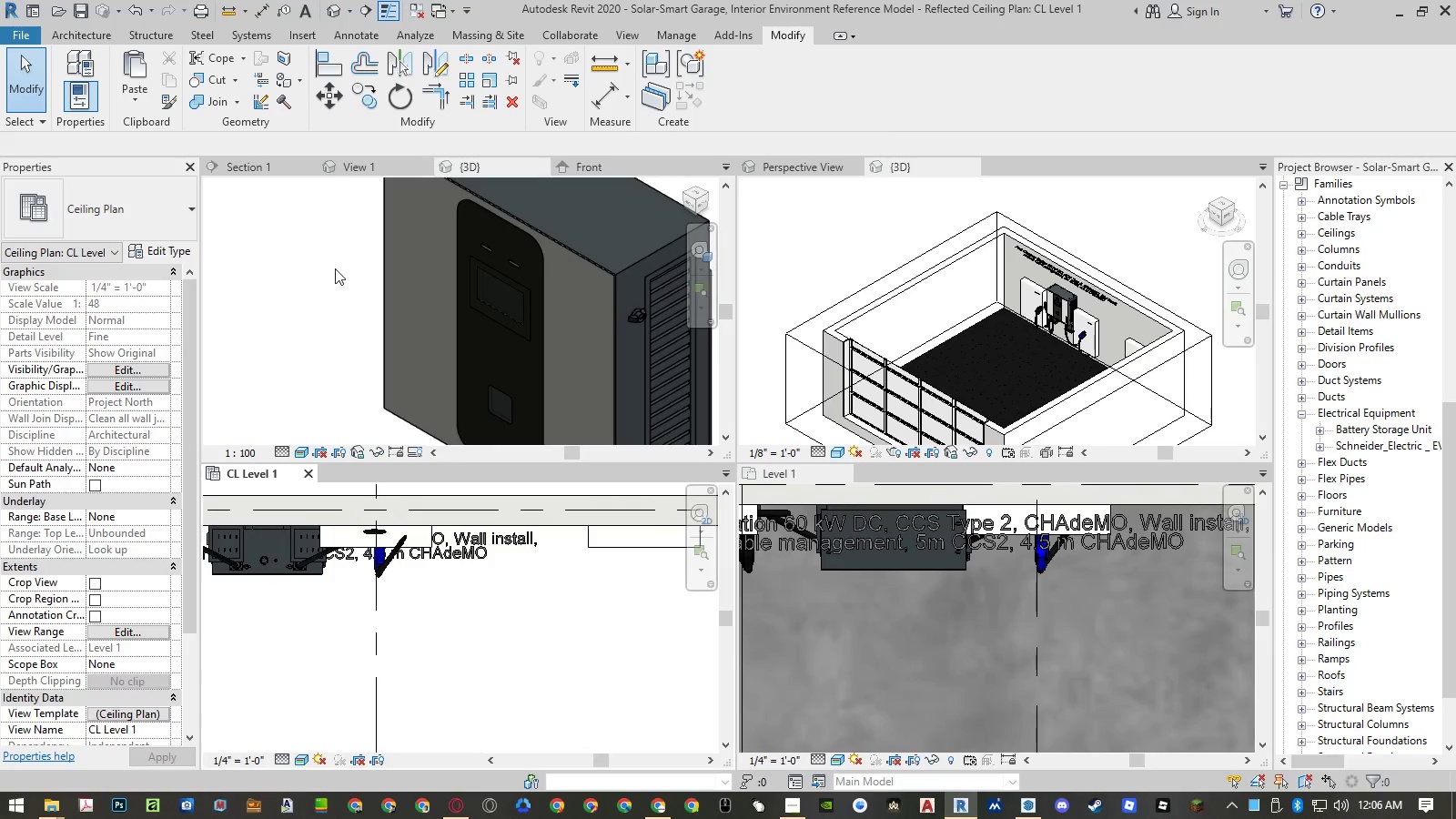 
left_click_drag(start_coordinate=[330, 268], to_coordinate=[266, 671])
 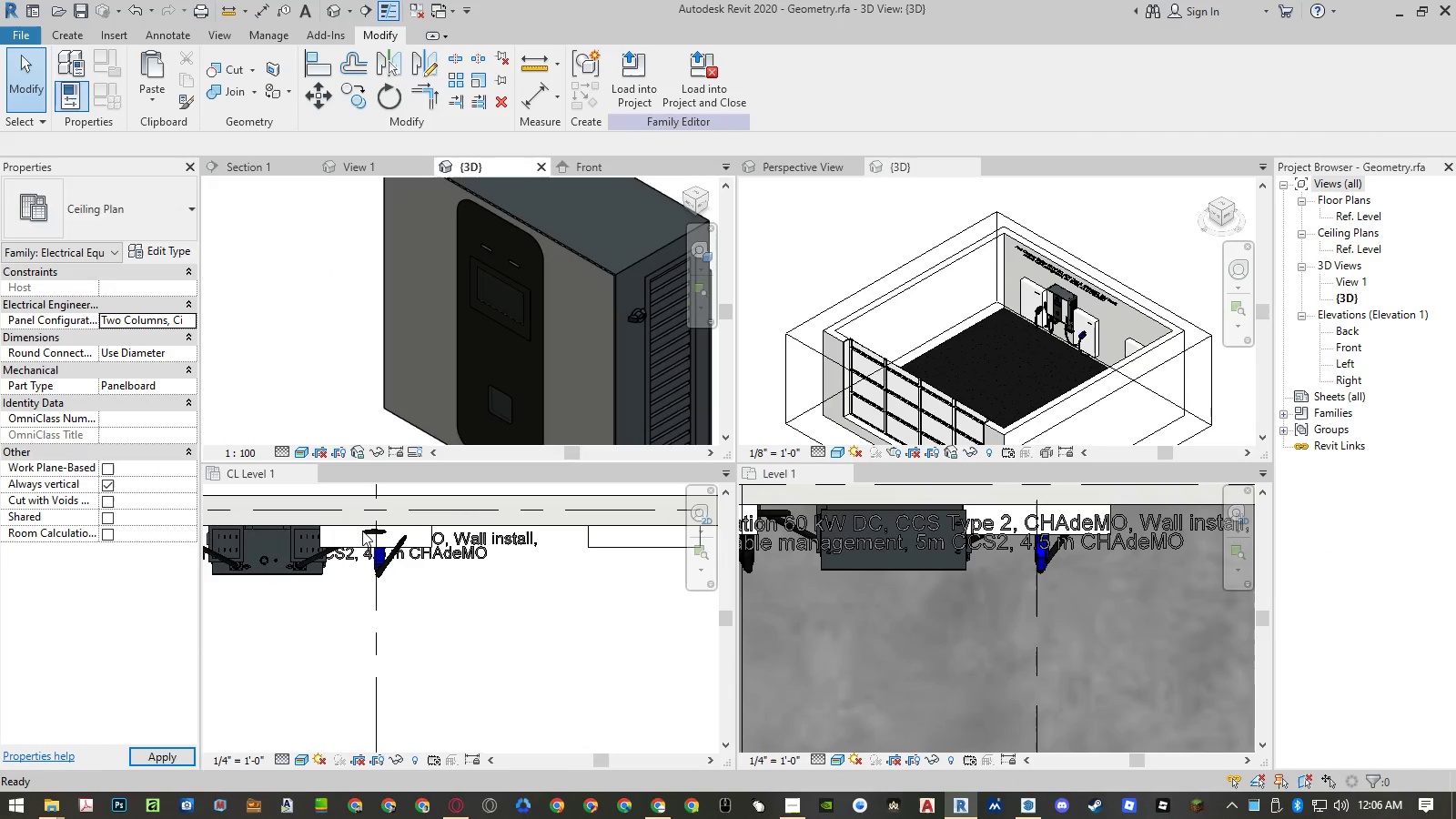 
left_click([314, 601])
 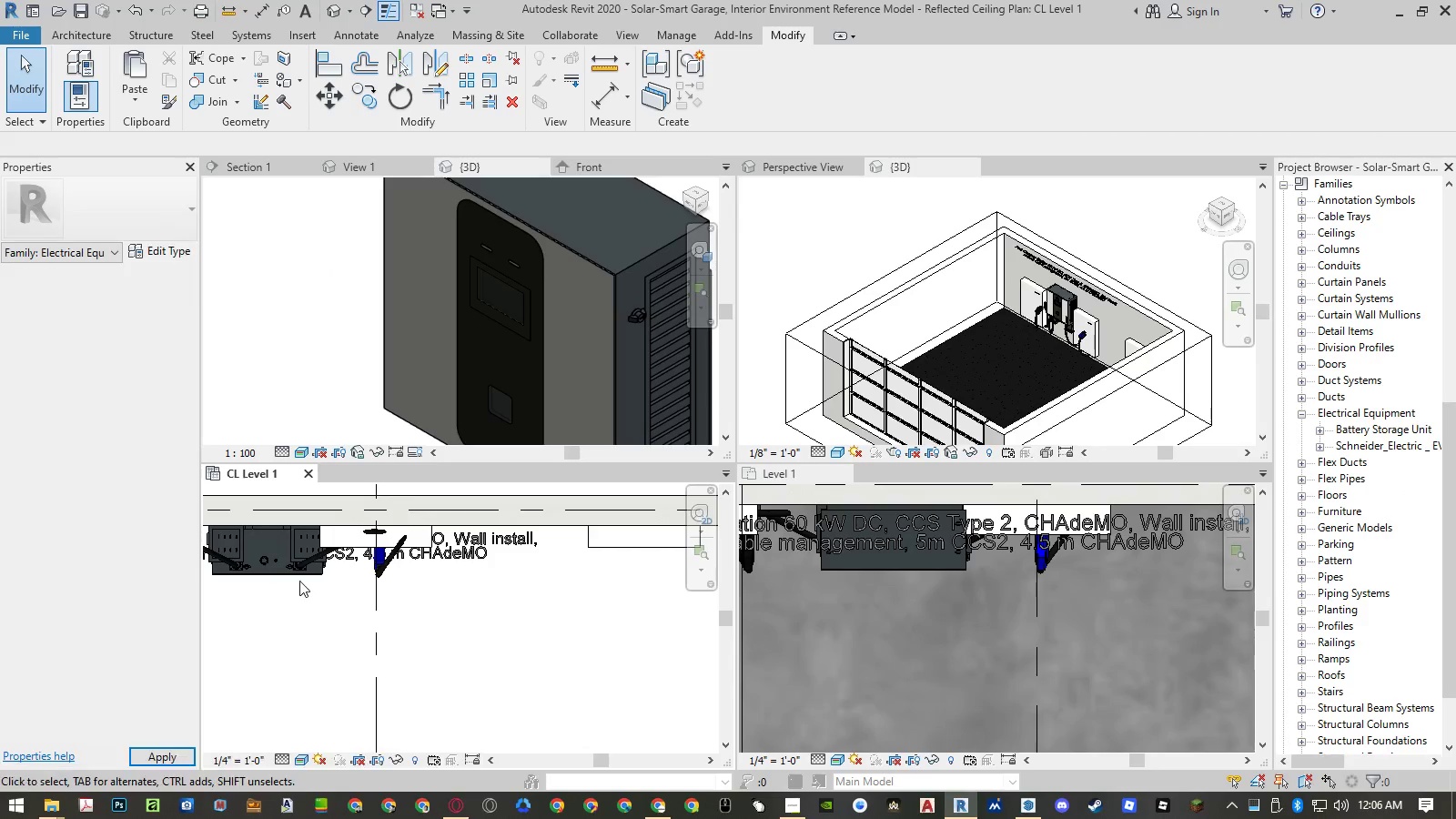 
left_click([297, 575])
 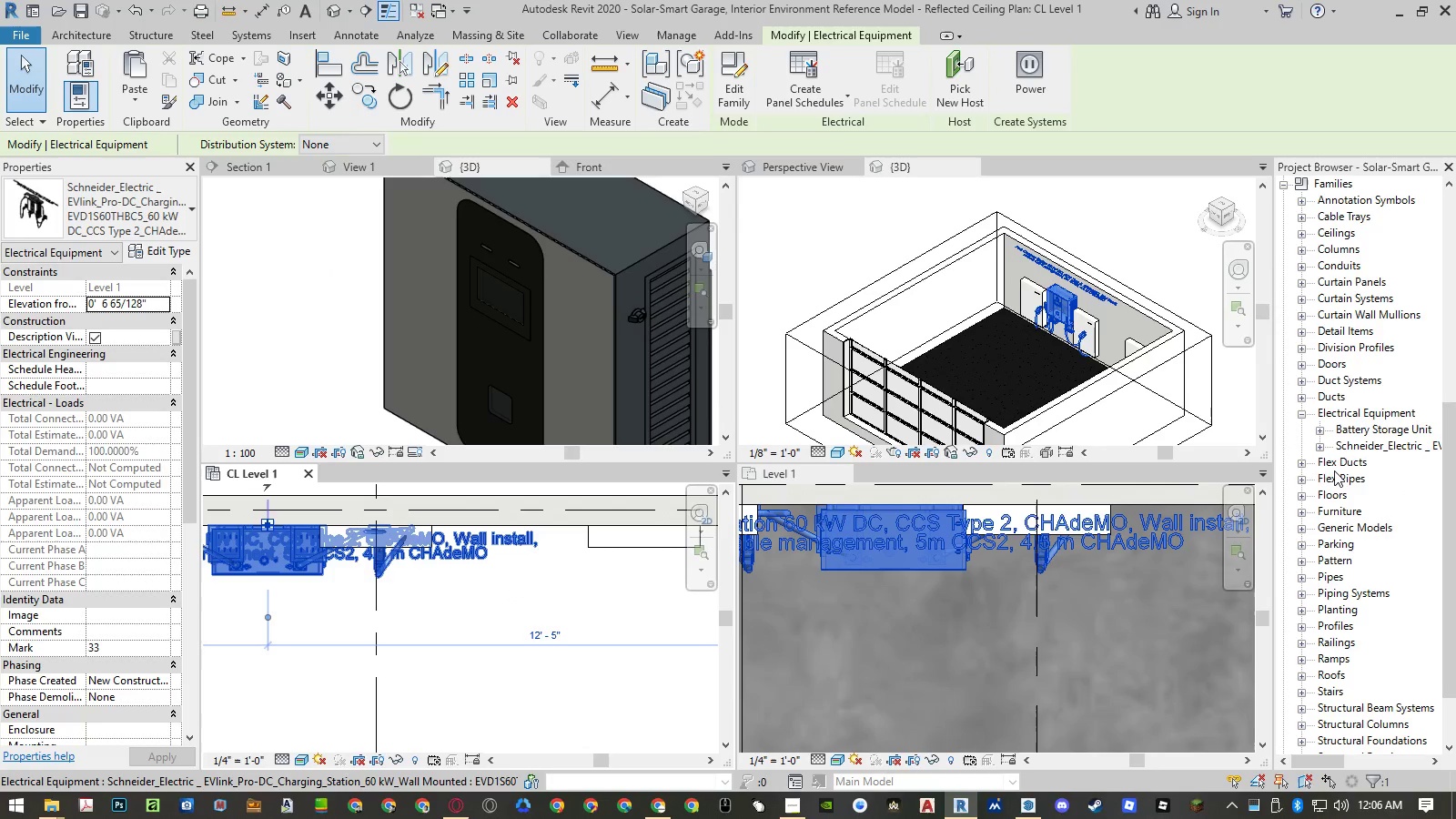 
left_click([320, 289])
 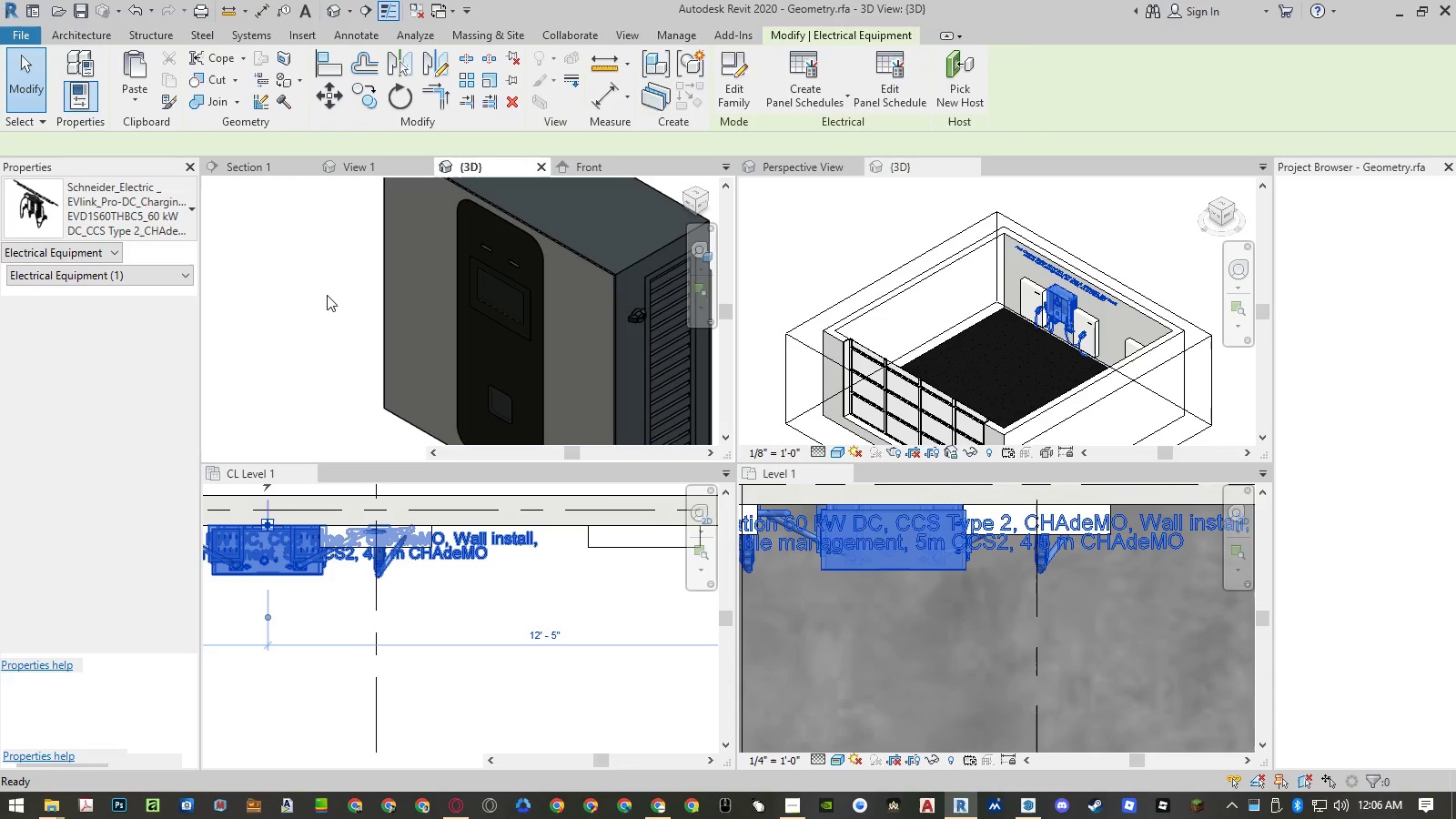 
left_click([327, 295])
 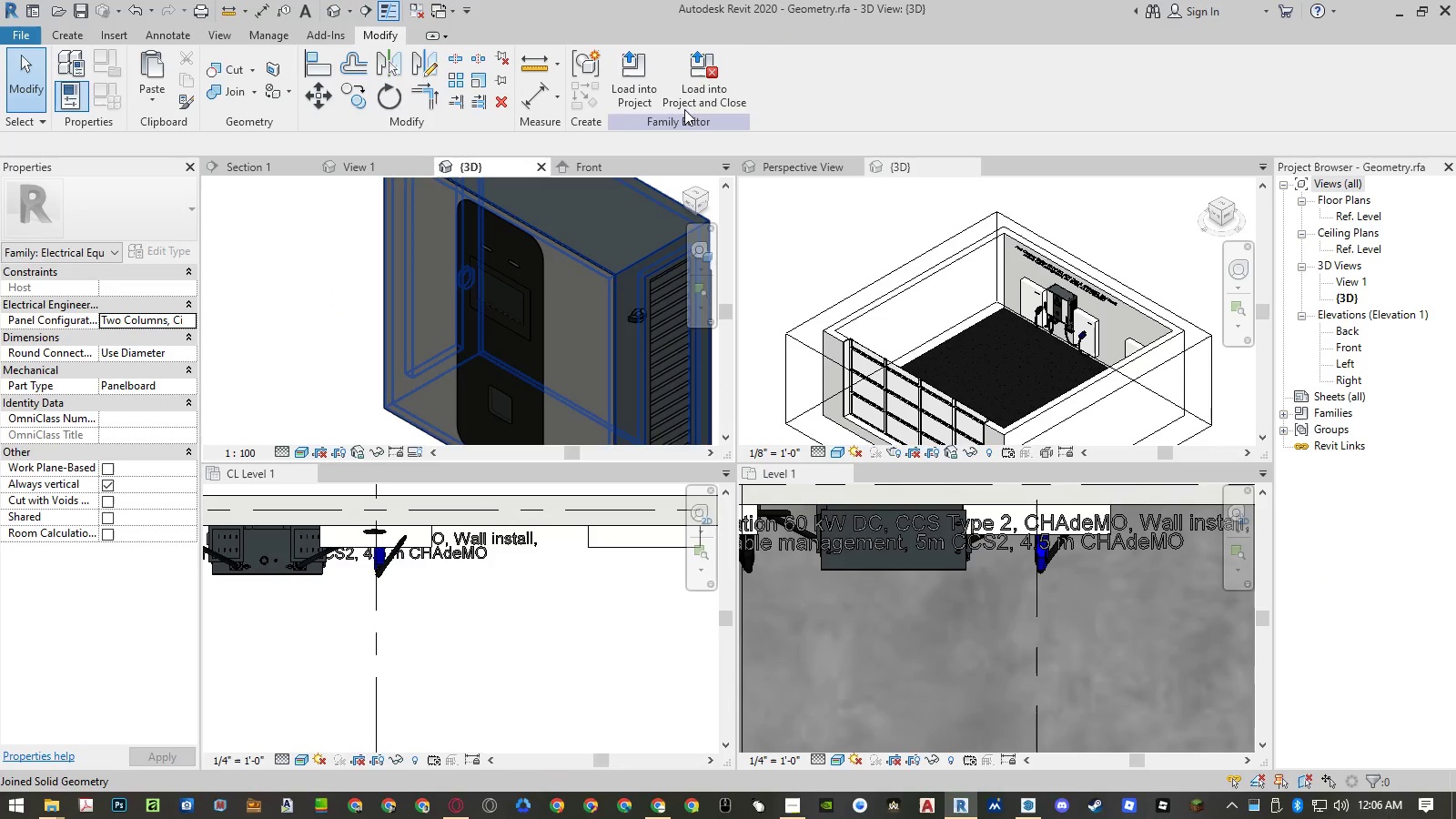 
left_click([695, 83])
 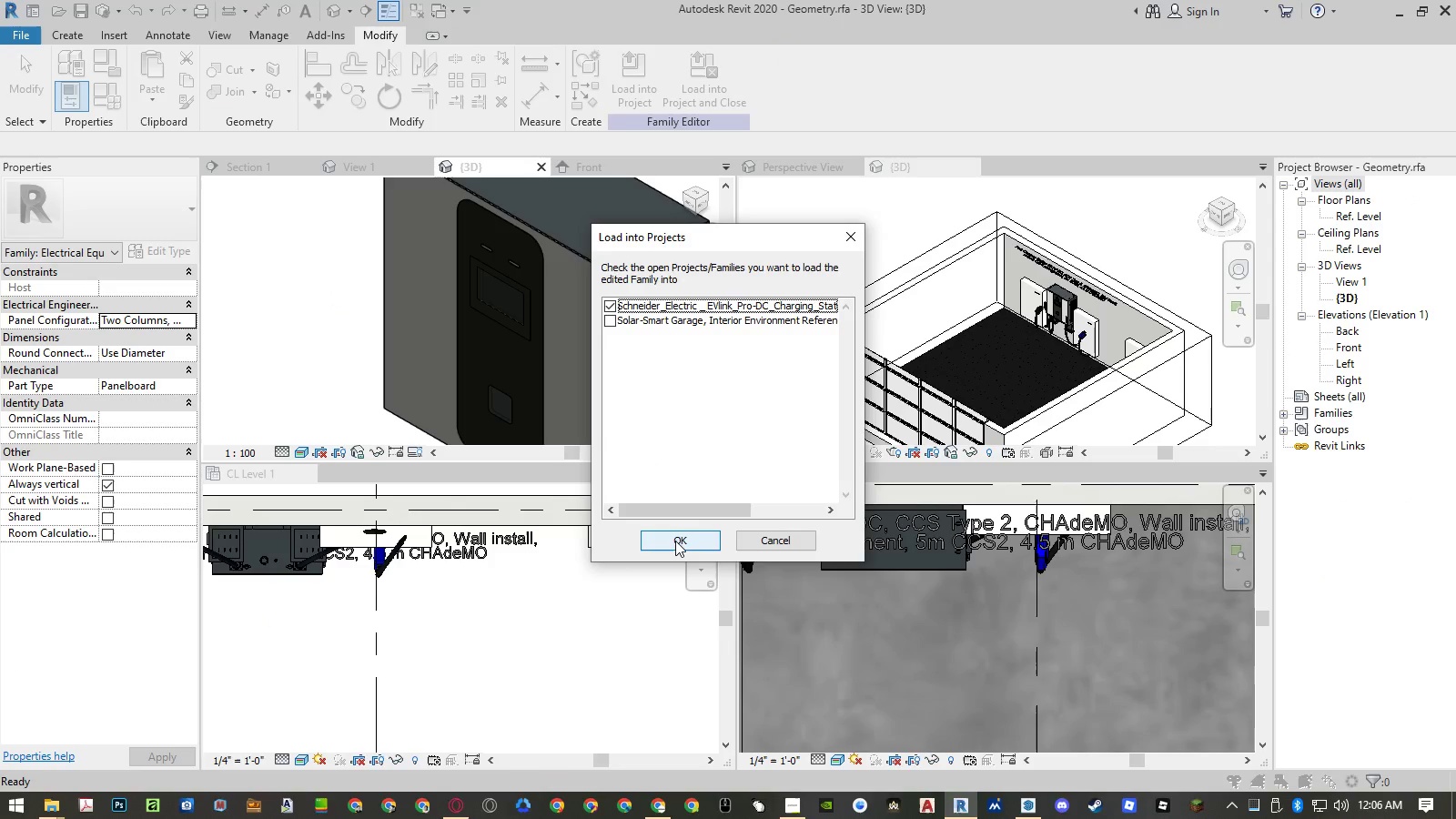 
wait(6.86)
 